 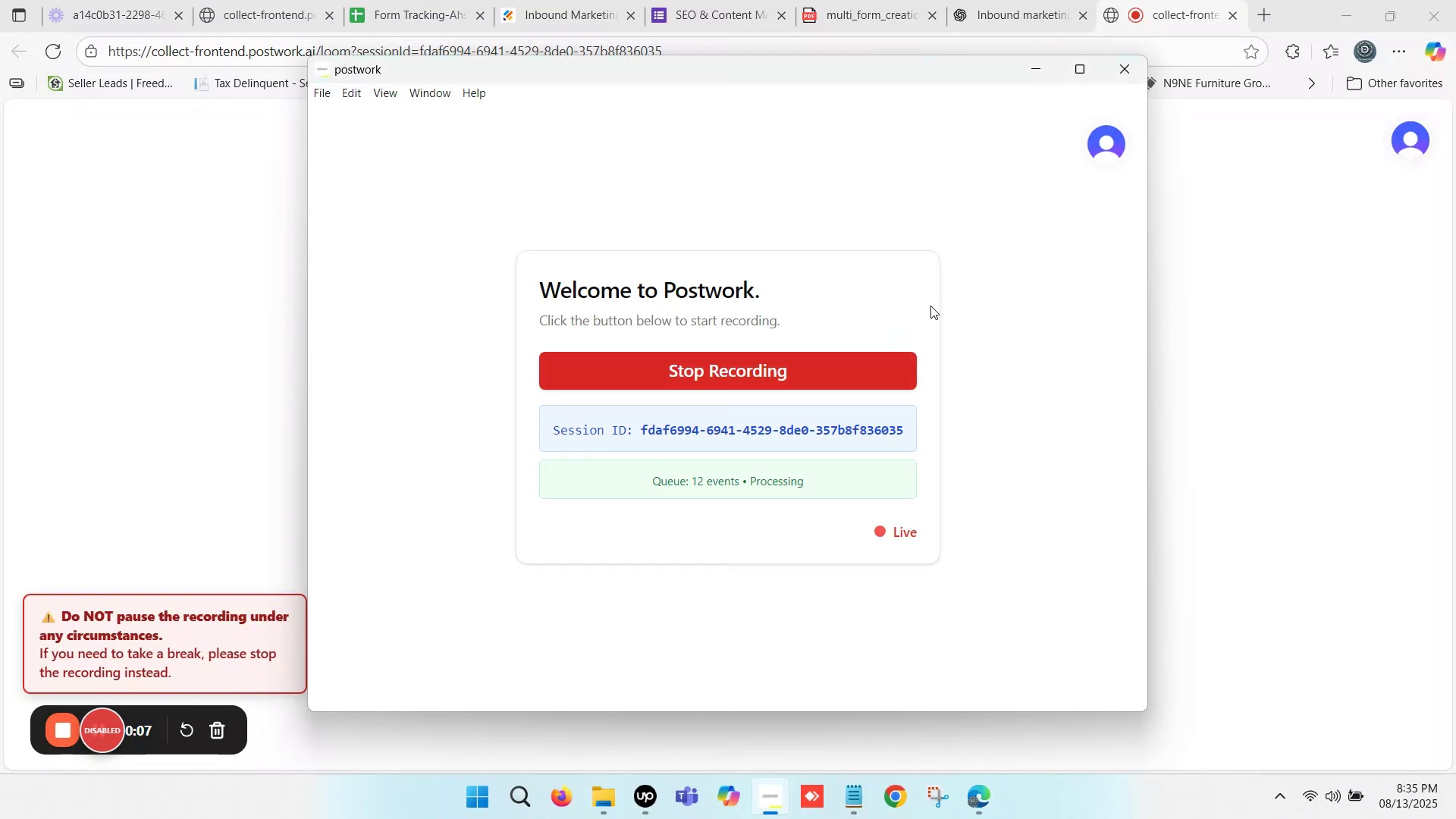 
left_click([1176, 0])
 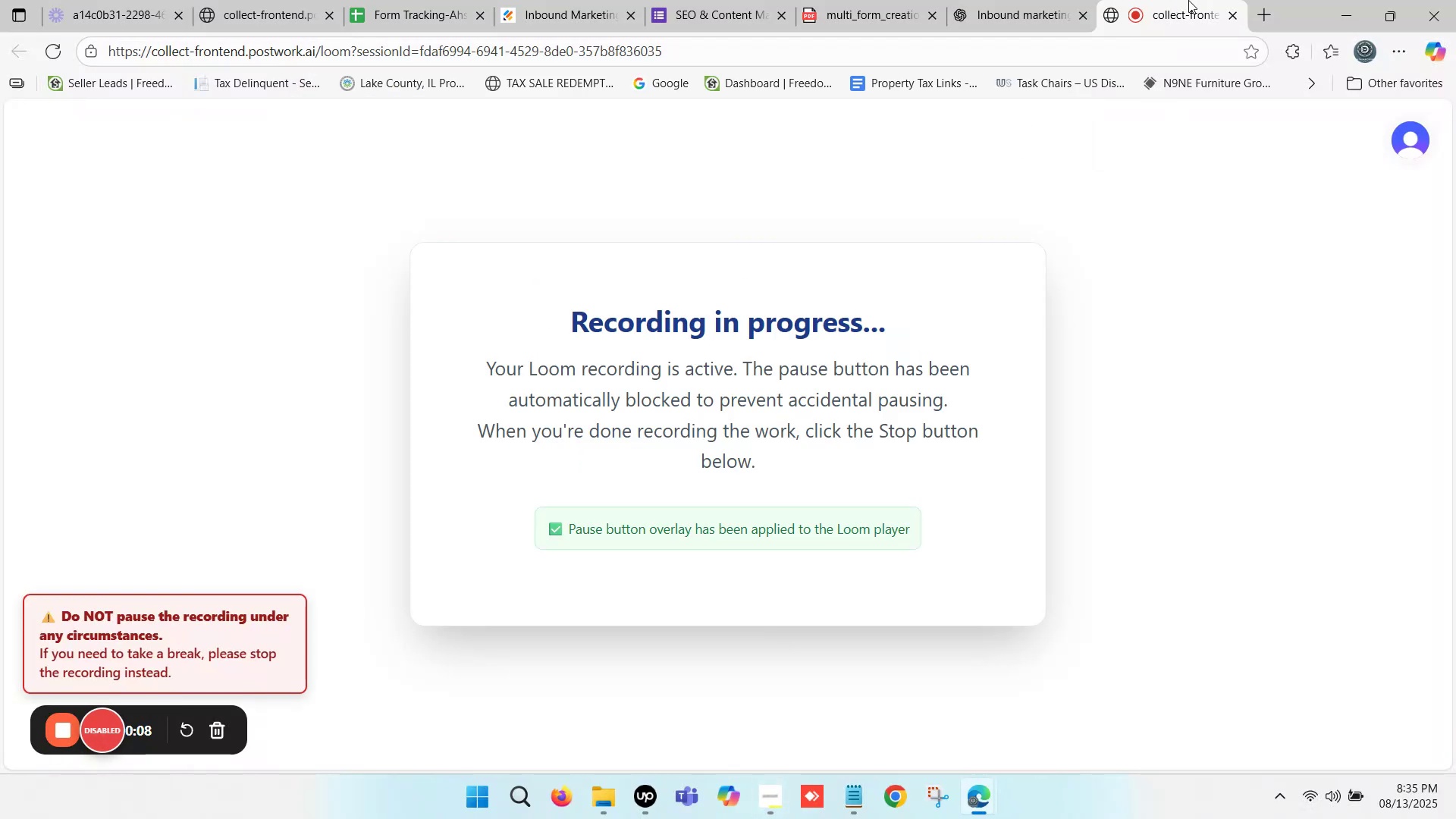 
left_click_drag(start_coordinate=[1188, 0], to_coordinate=[330, 0])
 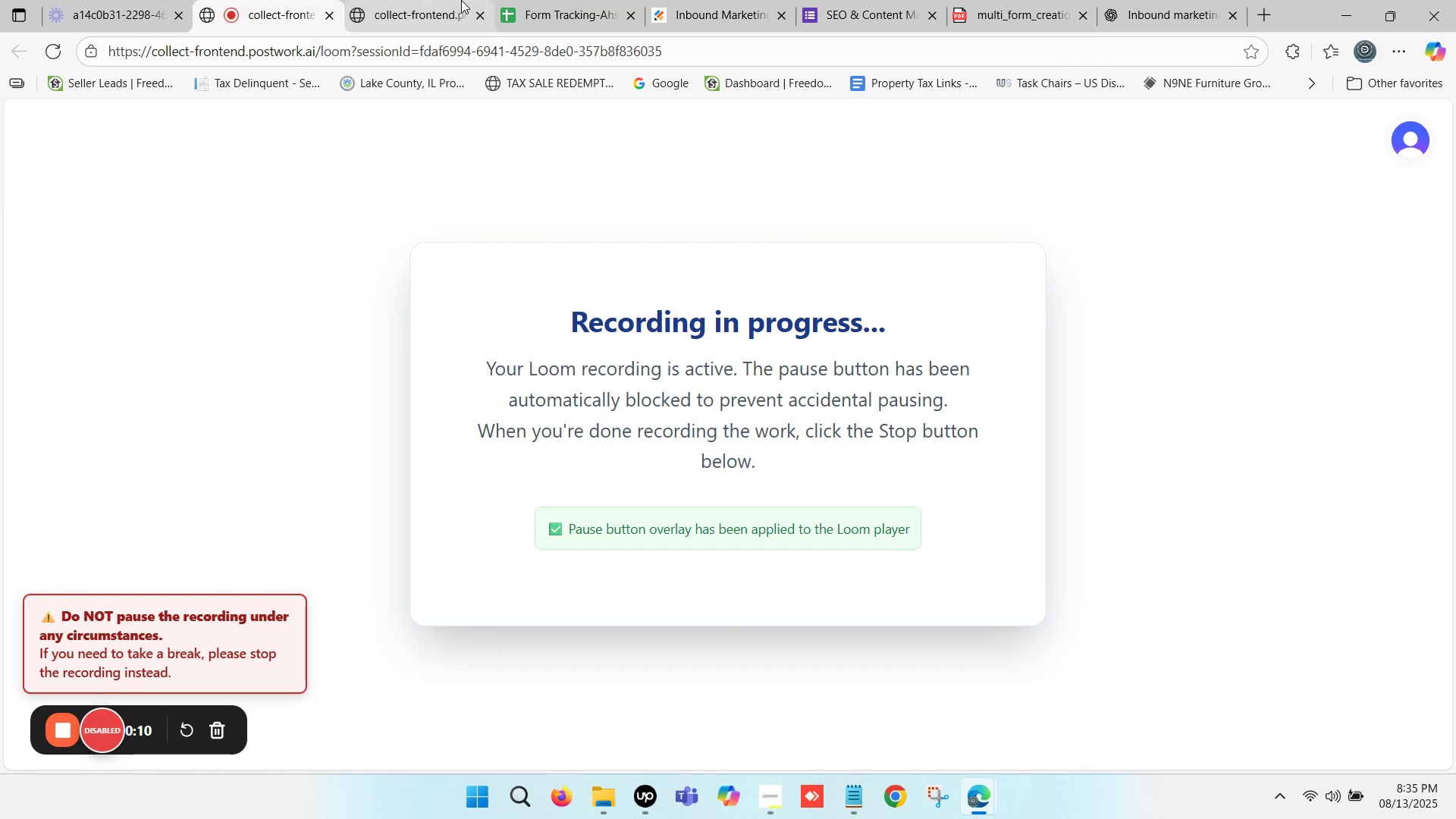 
left_click([461, 0])
 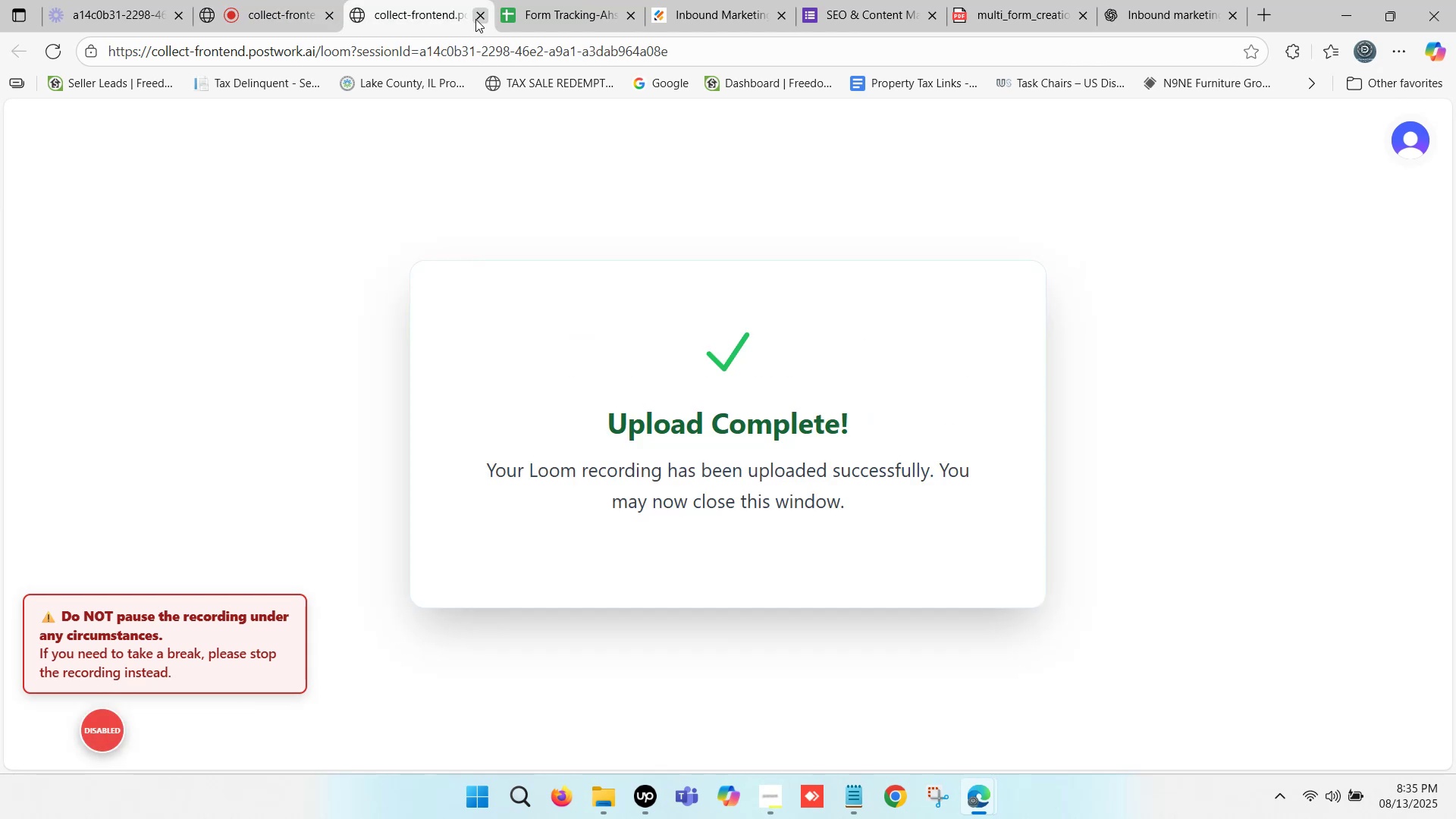 
left_click([475, 17])
 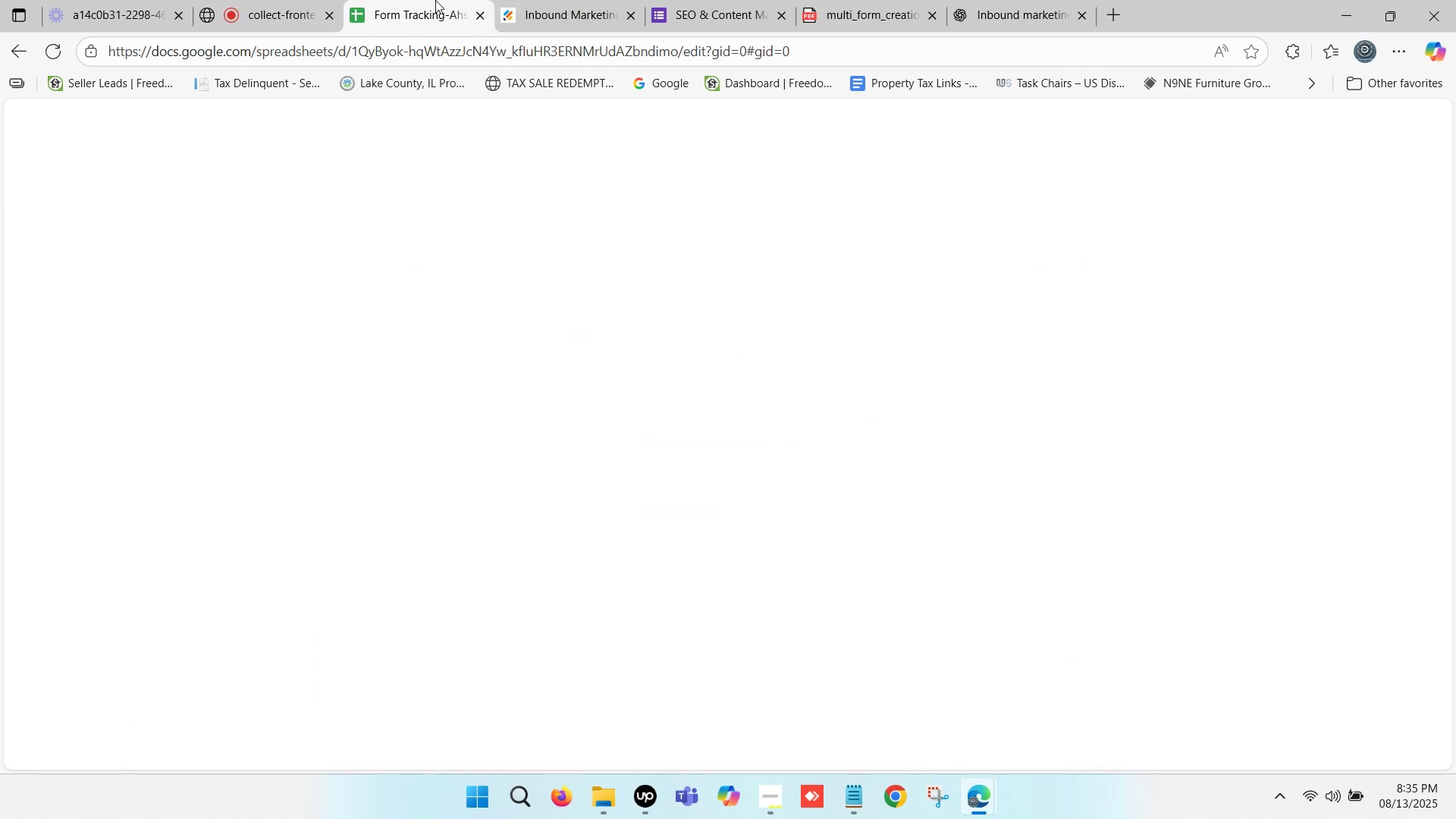 
left_click([435, 0])
 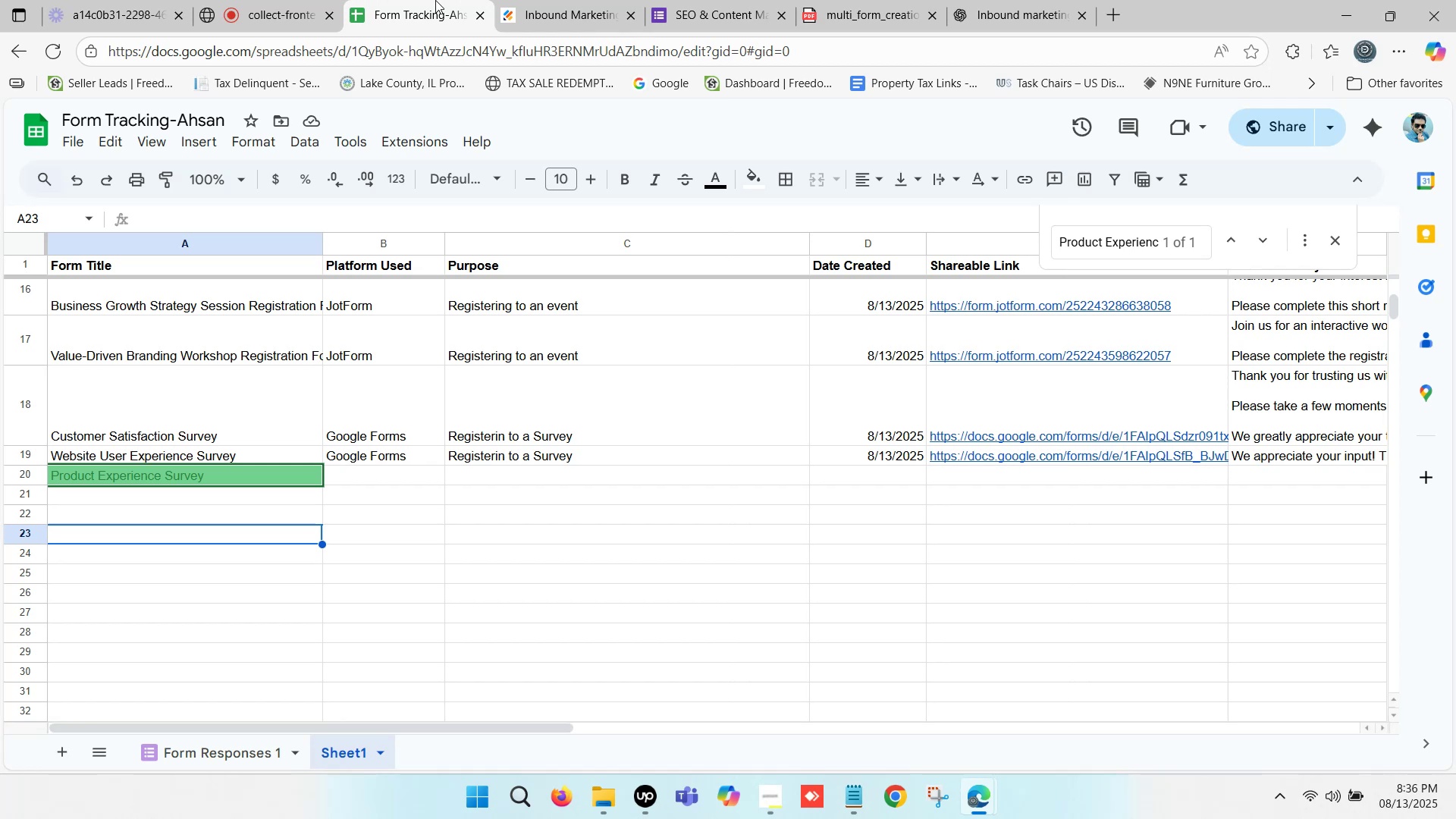 
wait(34.24)
 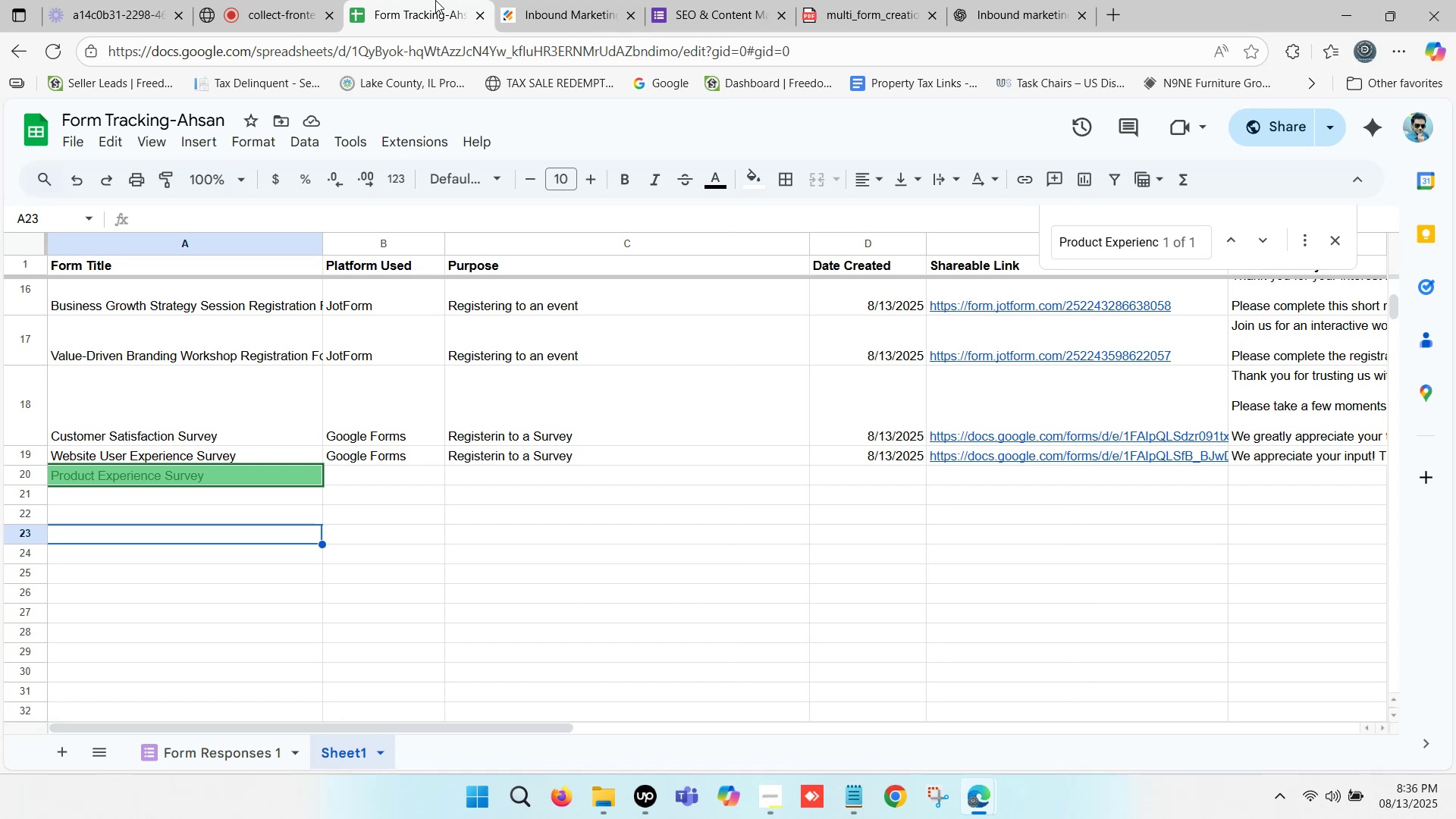 
left_click([508, 503])
 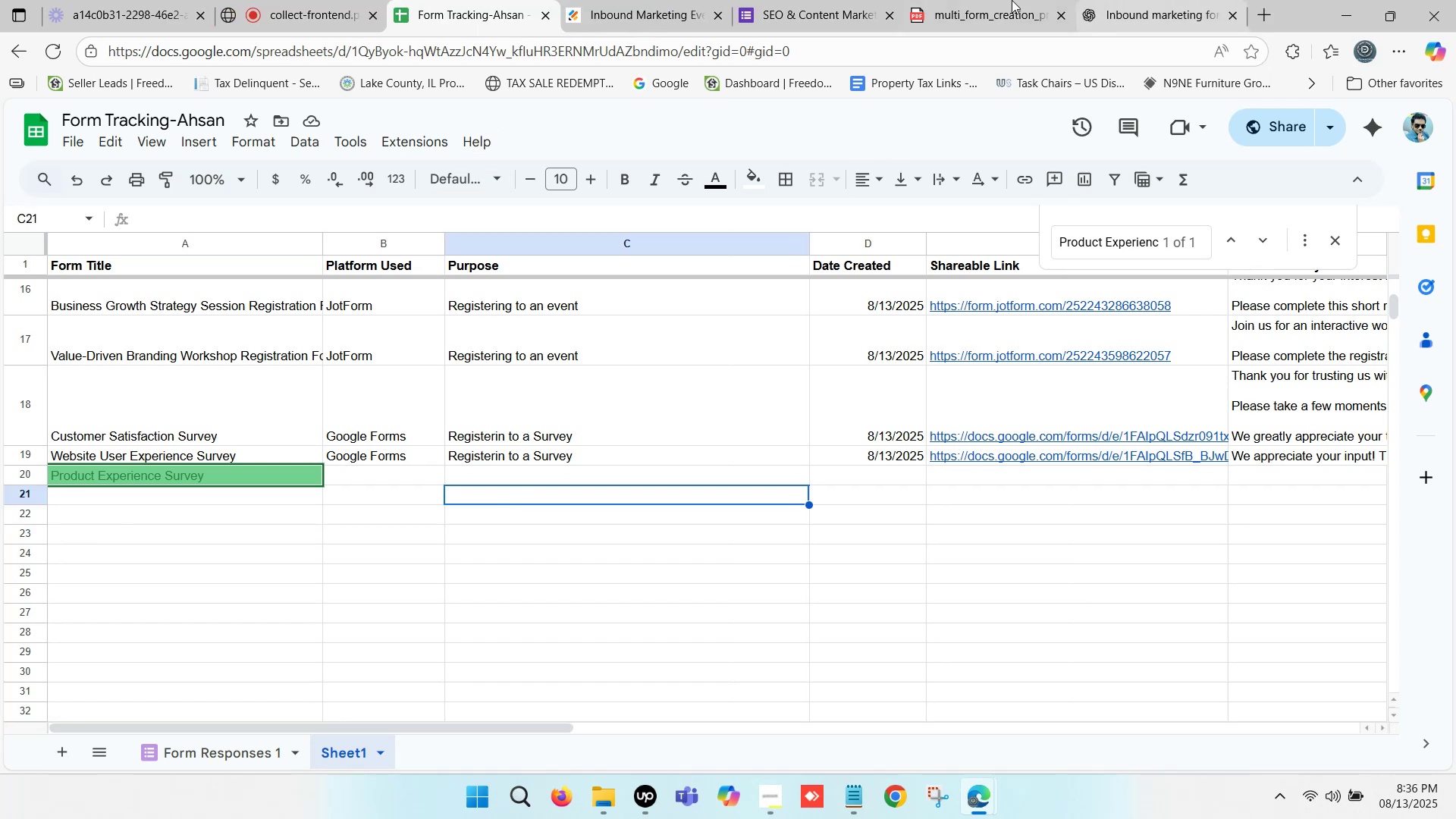 
left_click([885, 0])
 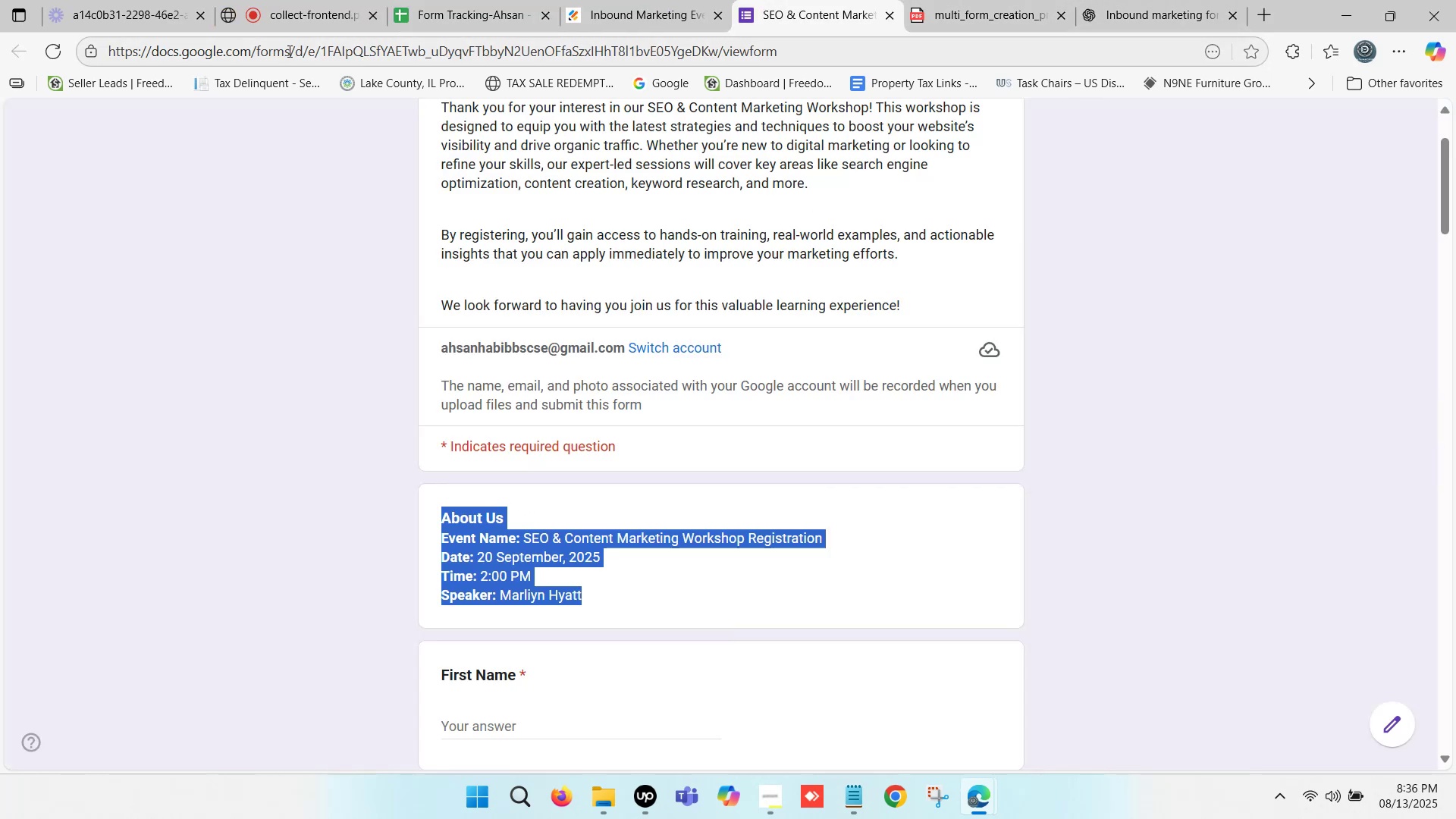 
left_click_drag(start_coordinate=[293, 47], to_coordinate=[26, 48])
 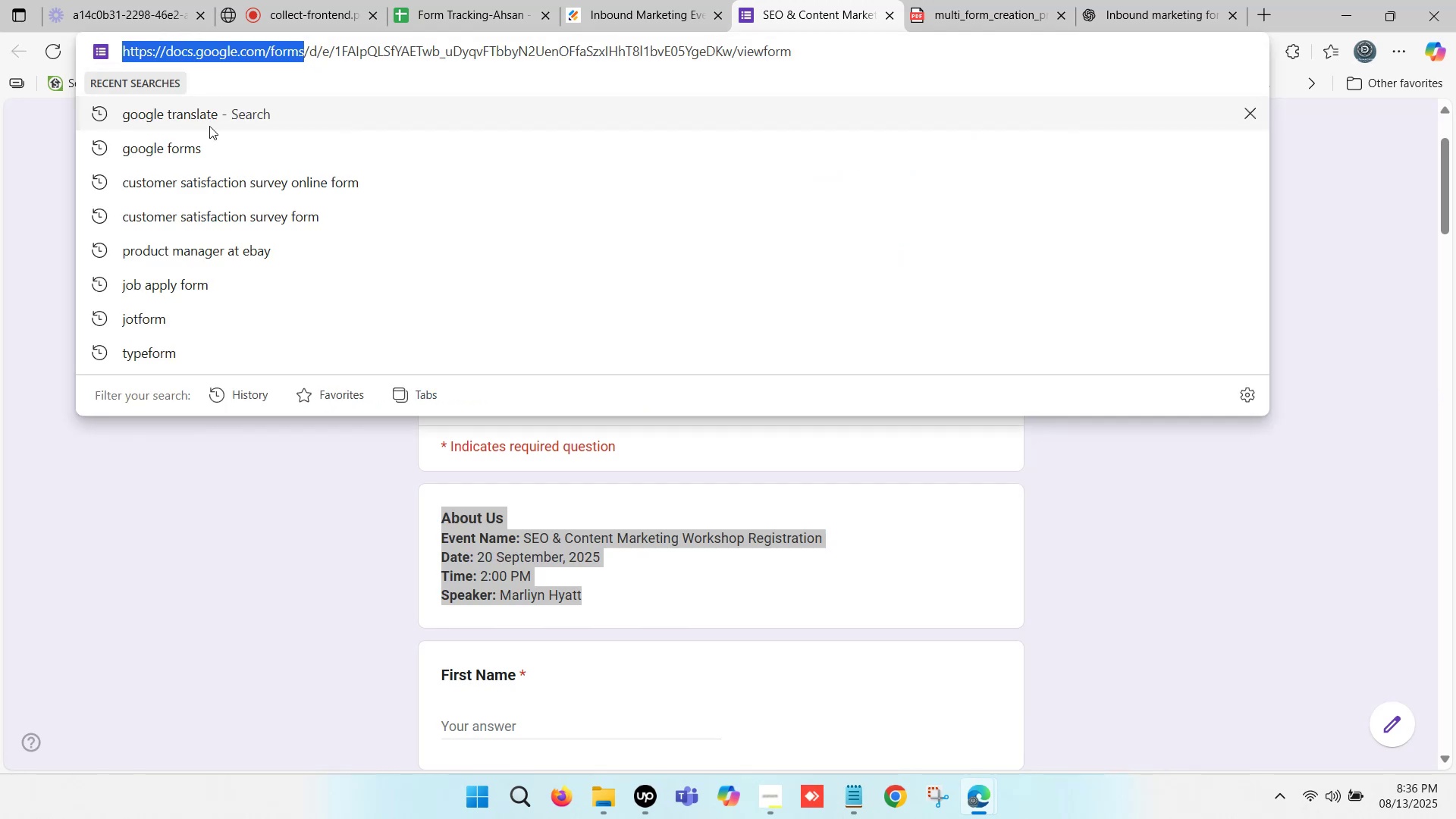 
key(Control+C)
 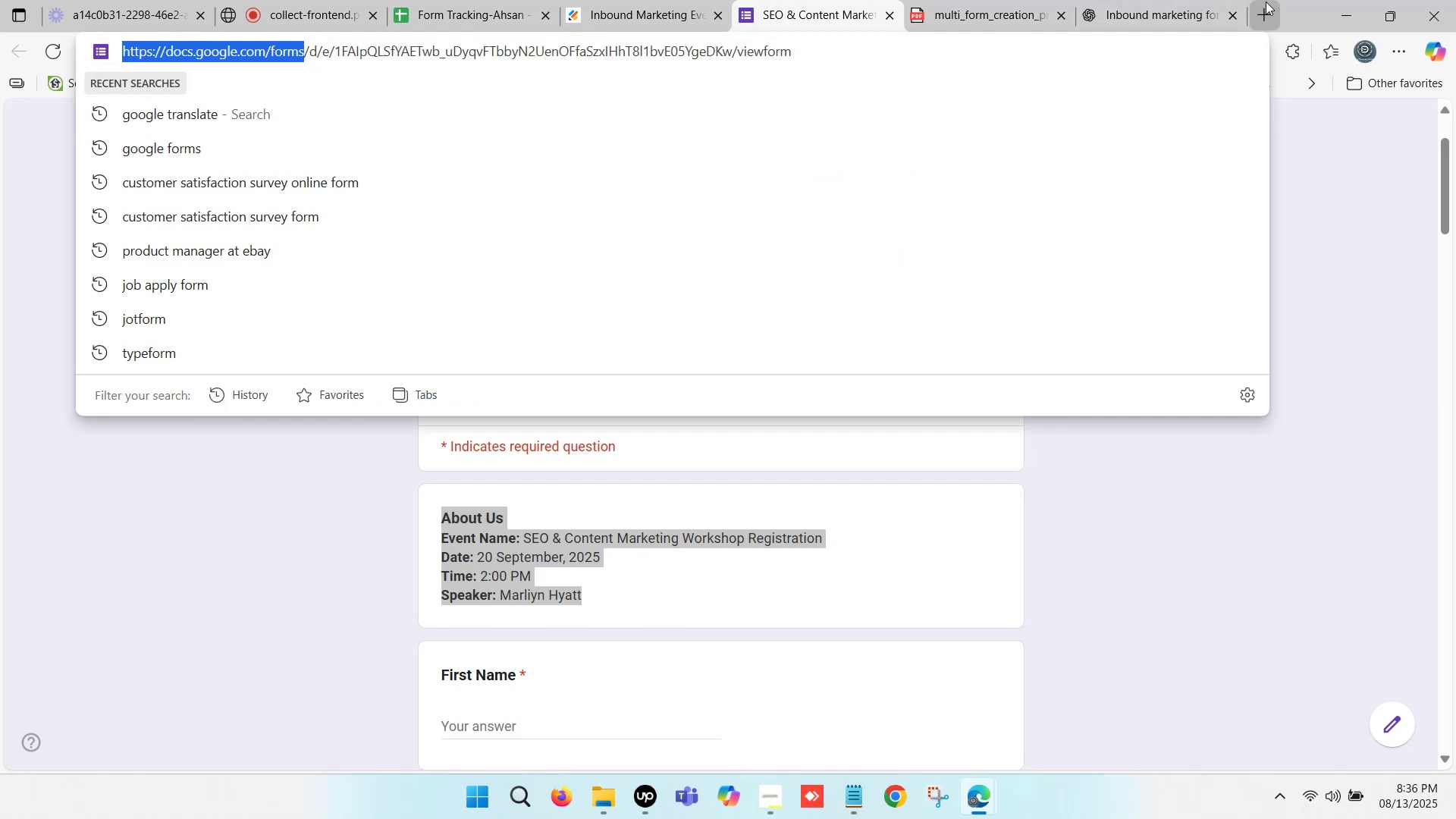 
left_click([1266, 11])
 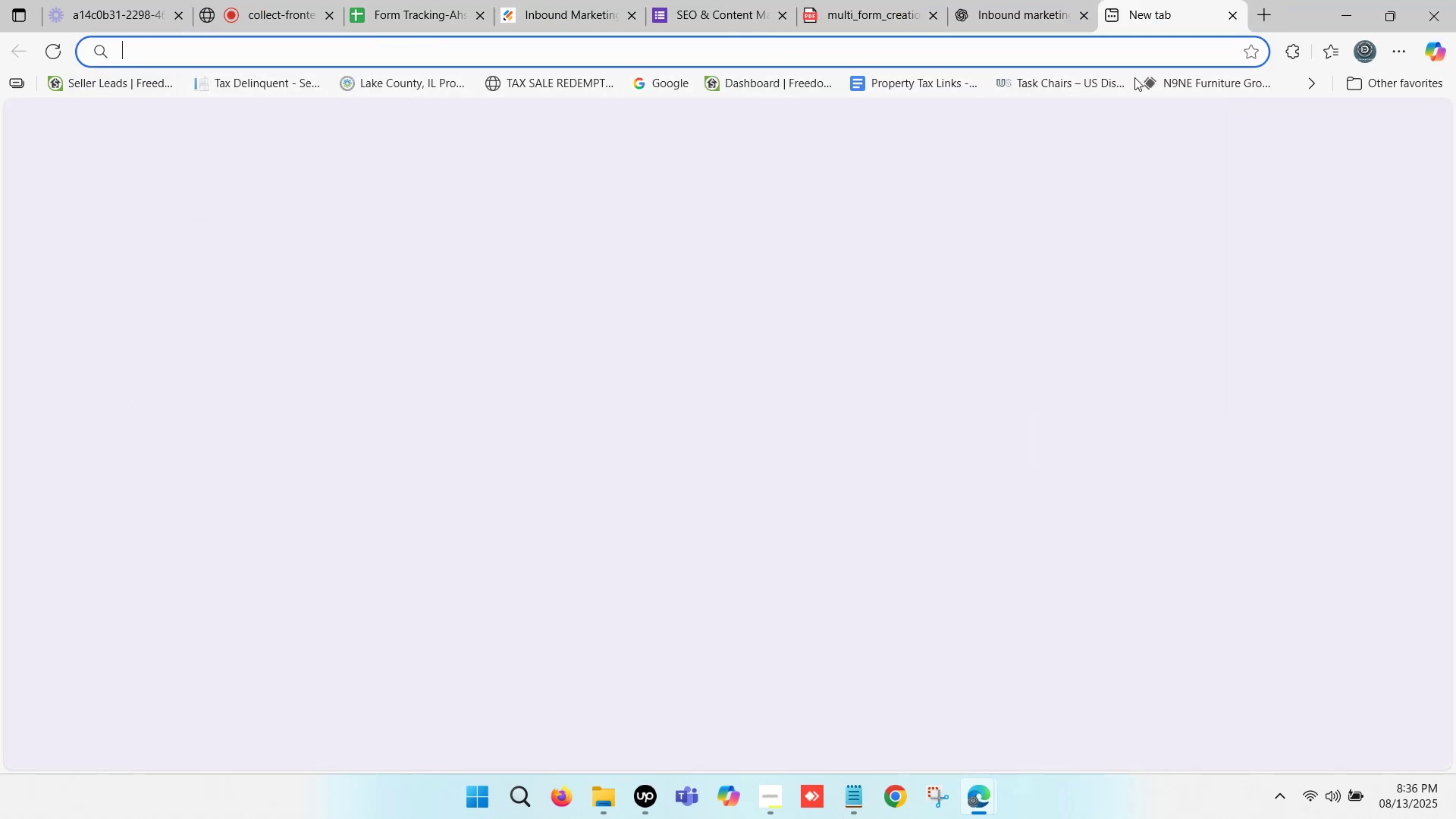 
key(Control+ControlLeft)
 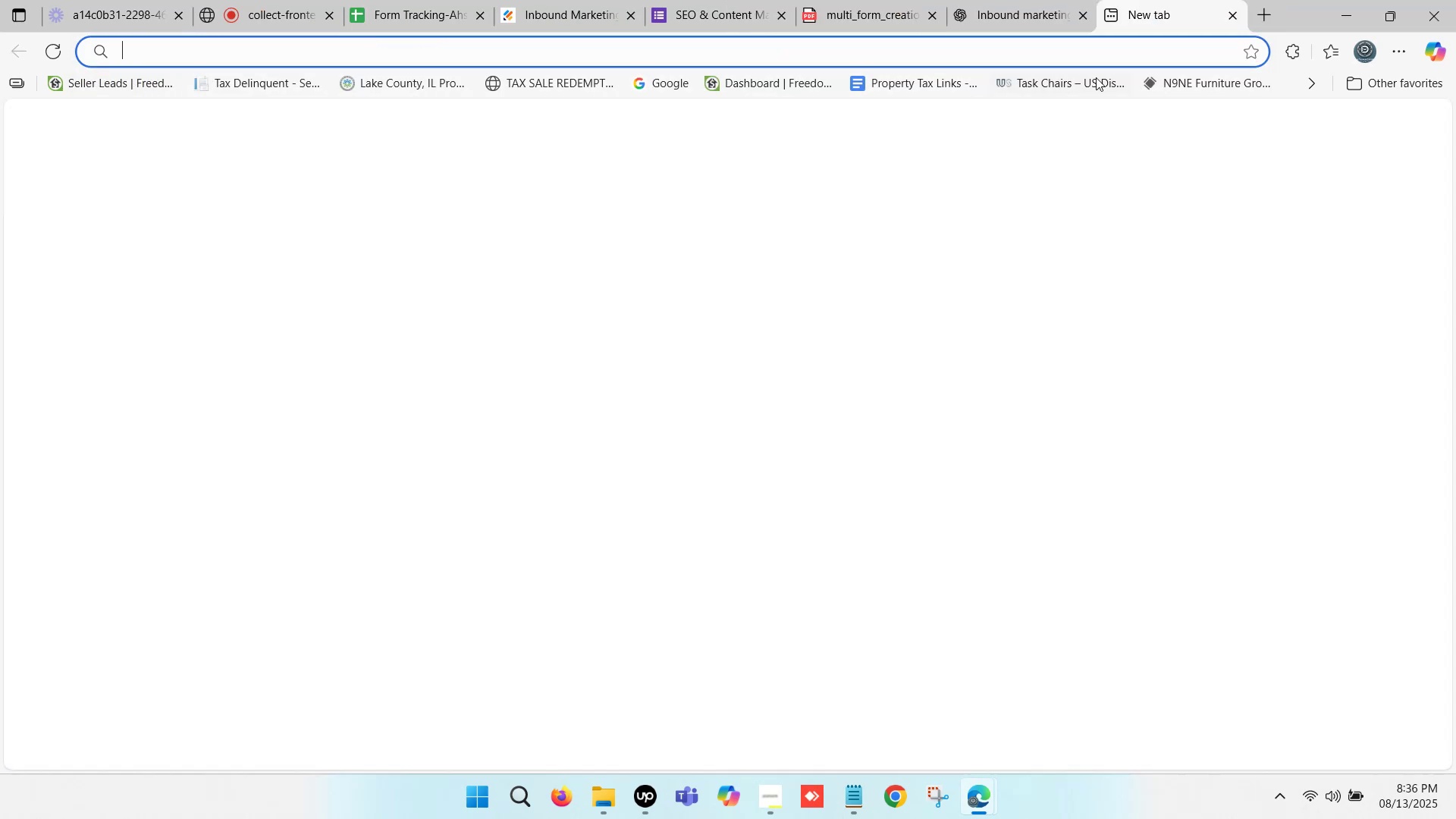 
key(Control+V)
 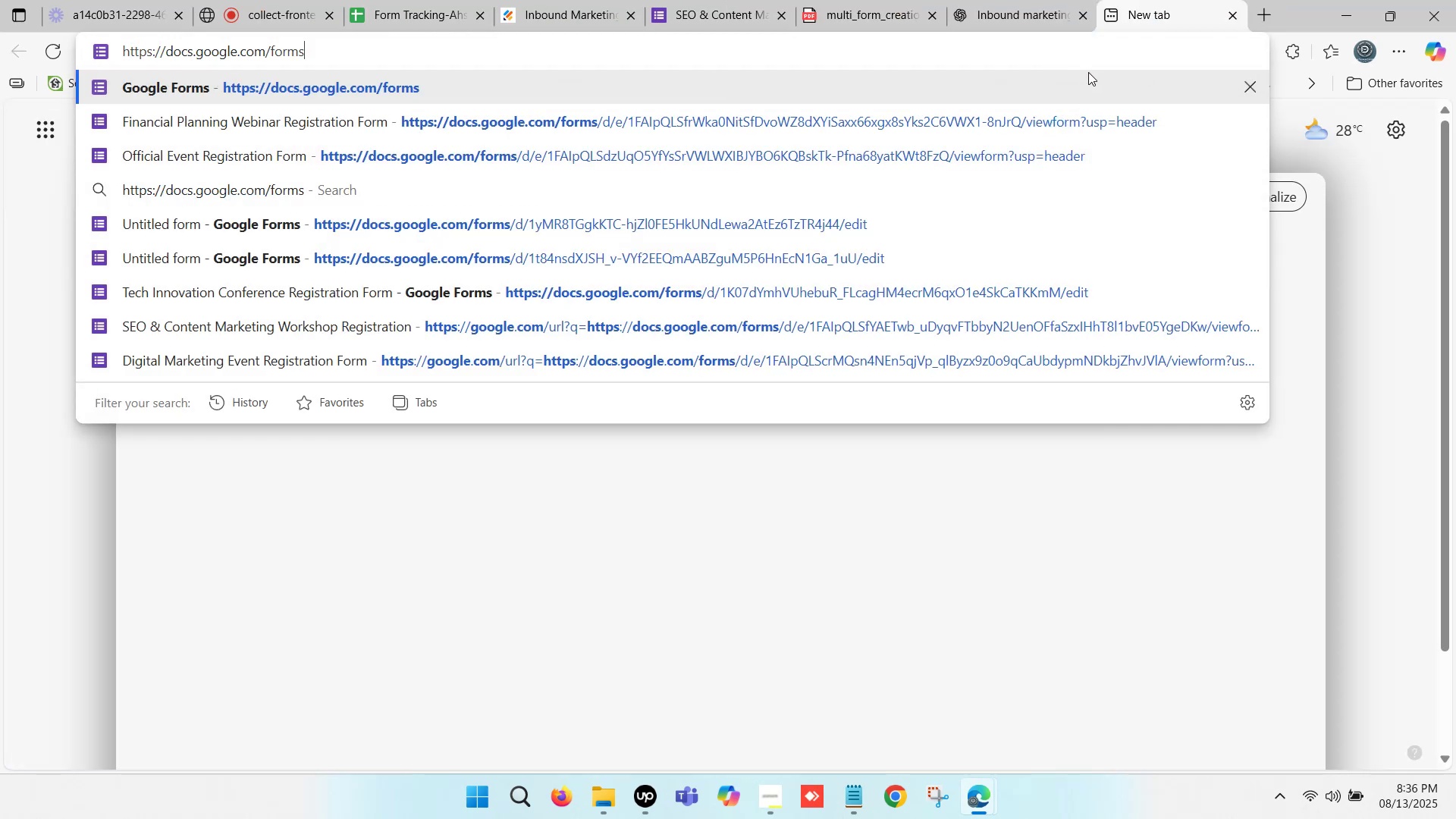 
key(Enter)
 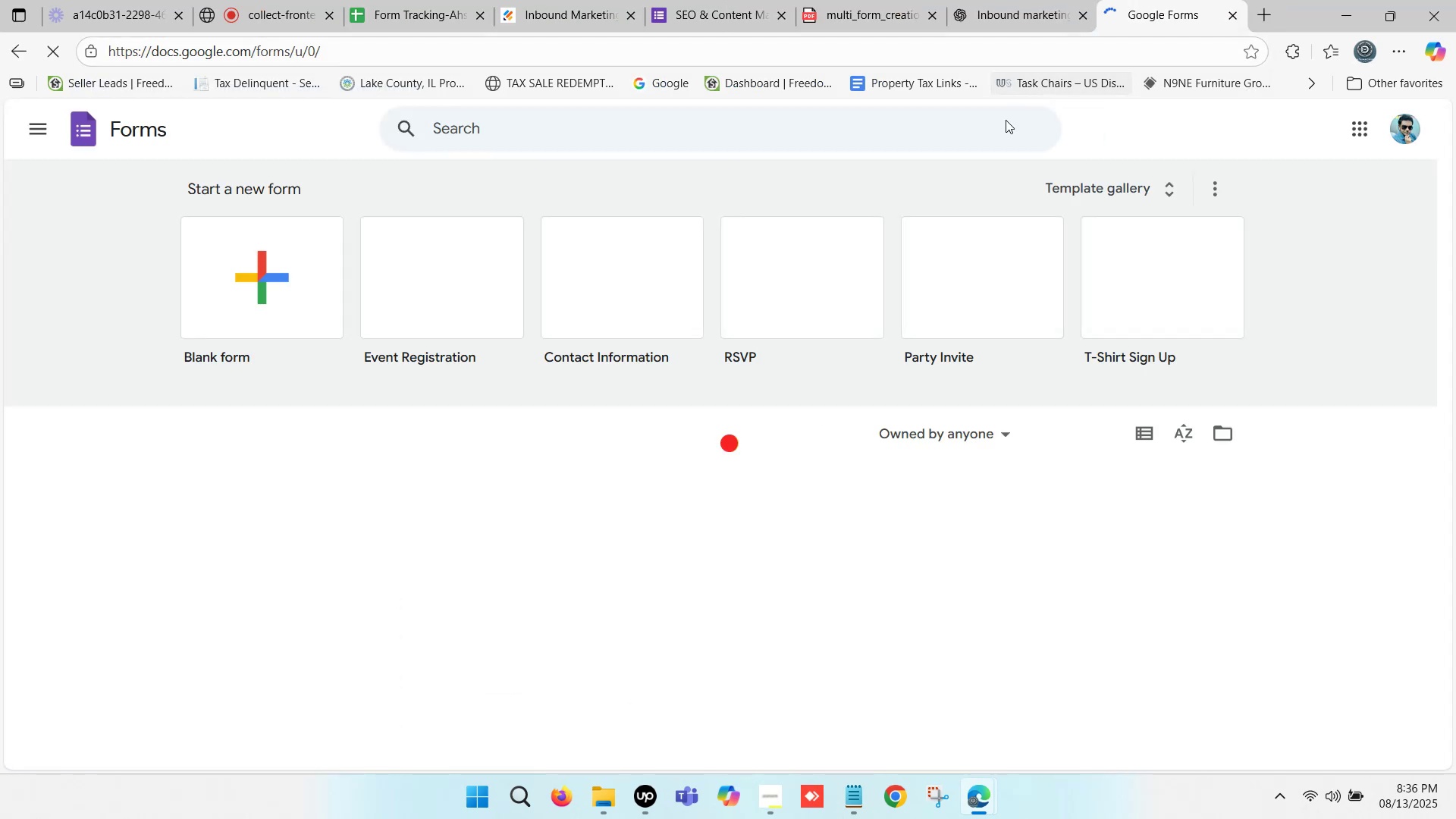 
left_click([263, 289])
 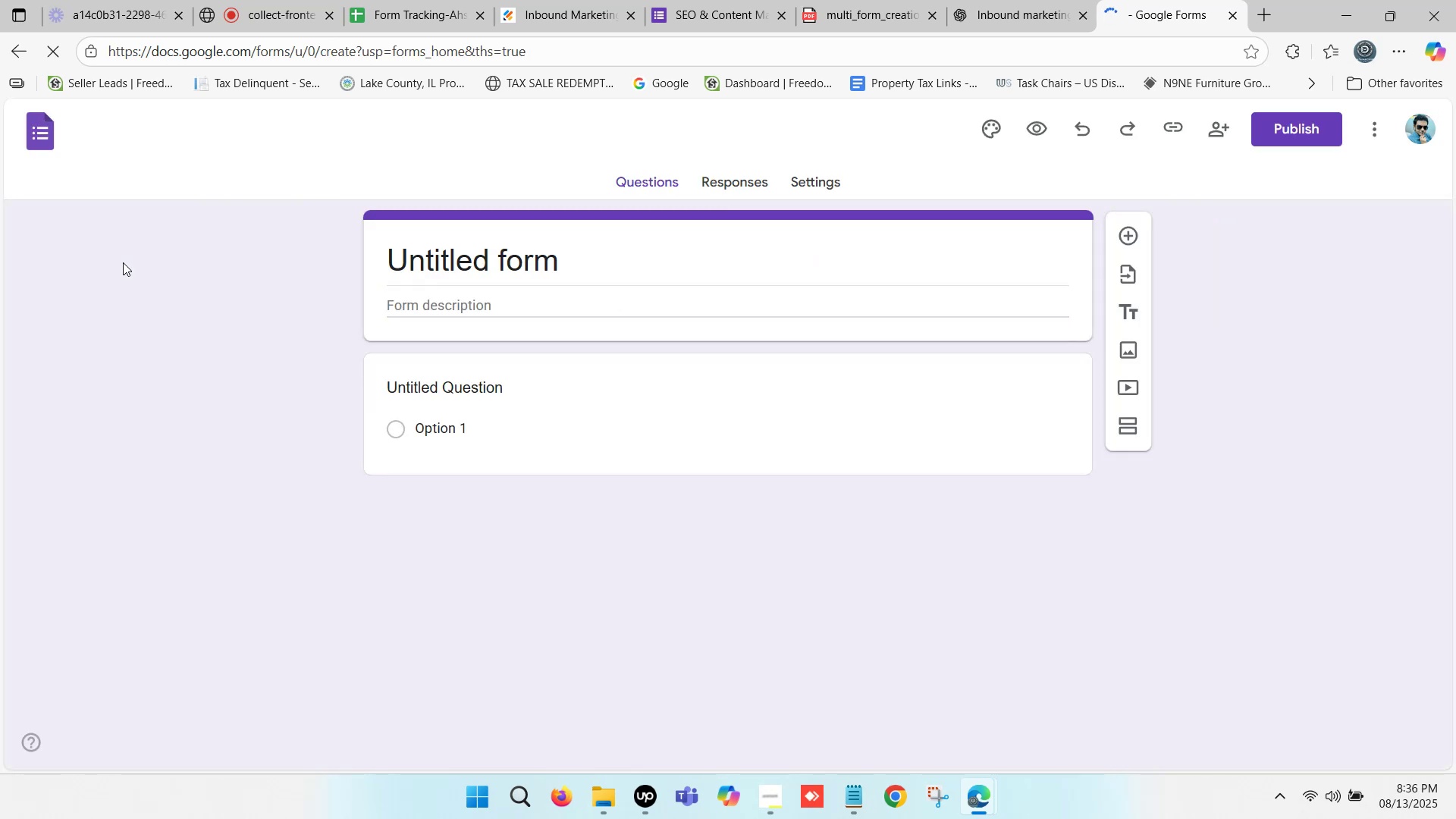 
left_click([400, 0])
 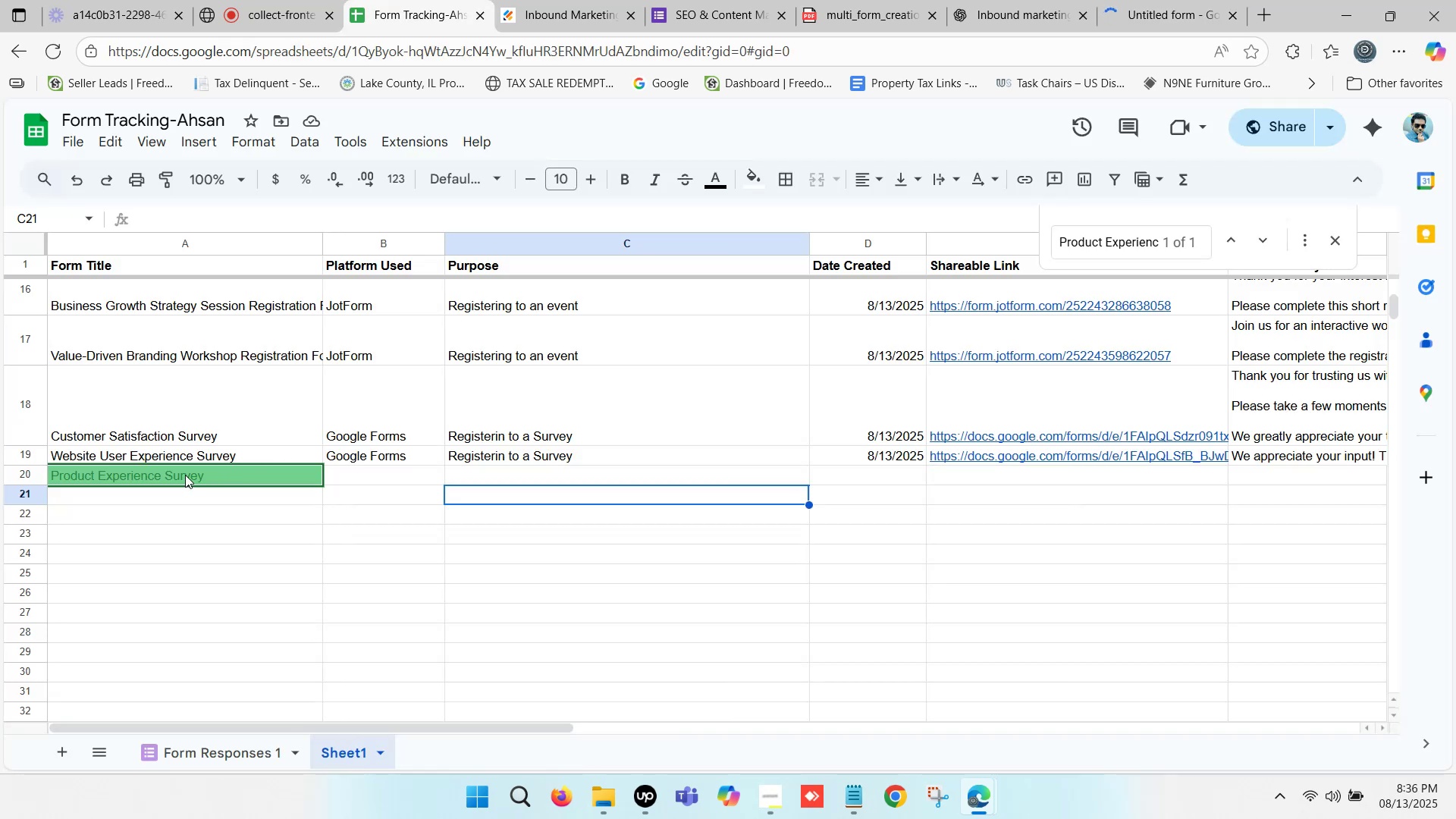 
key(Control+C)
 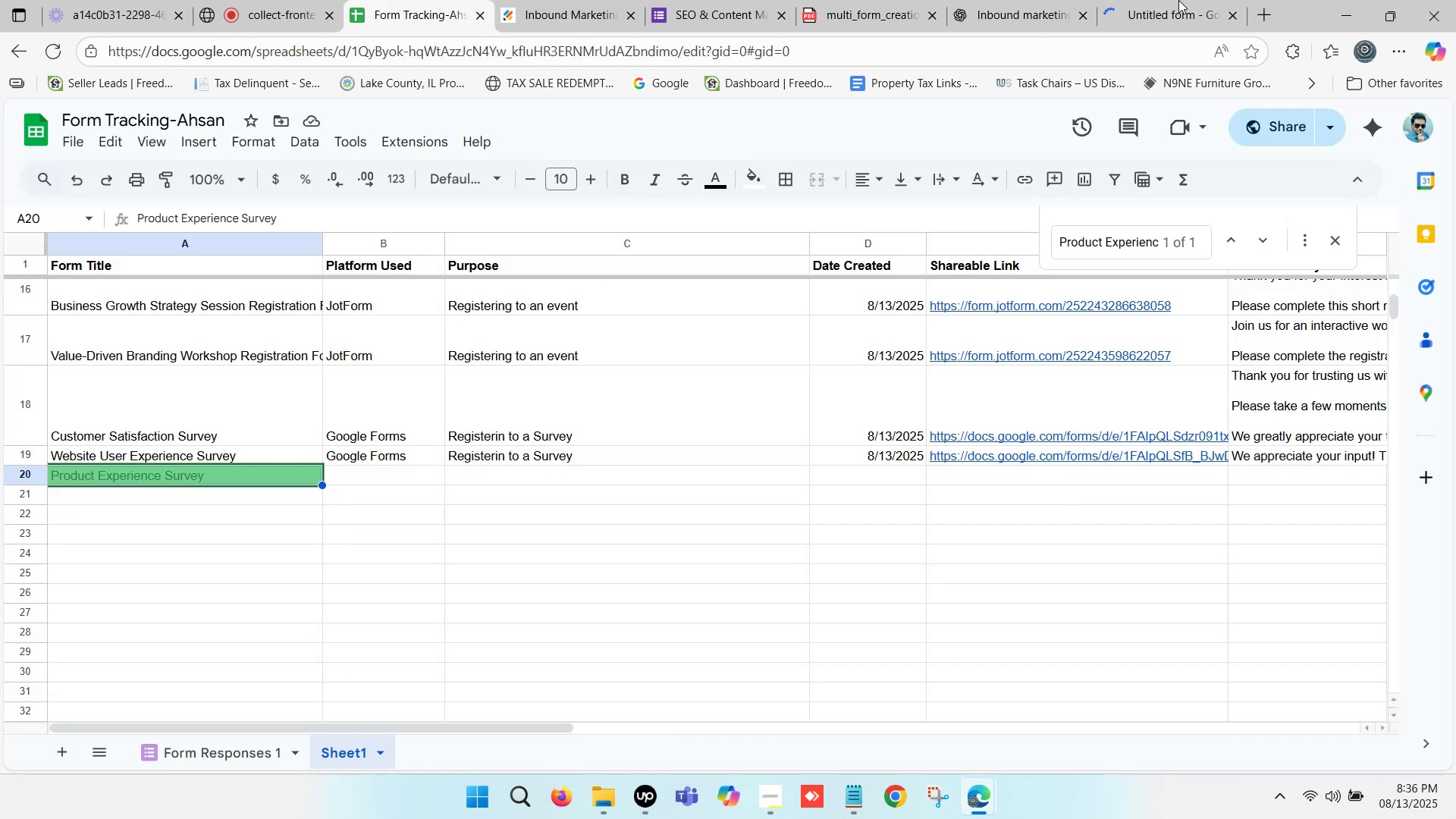 
left_click([1178, 0])
 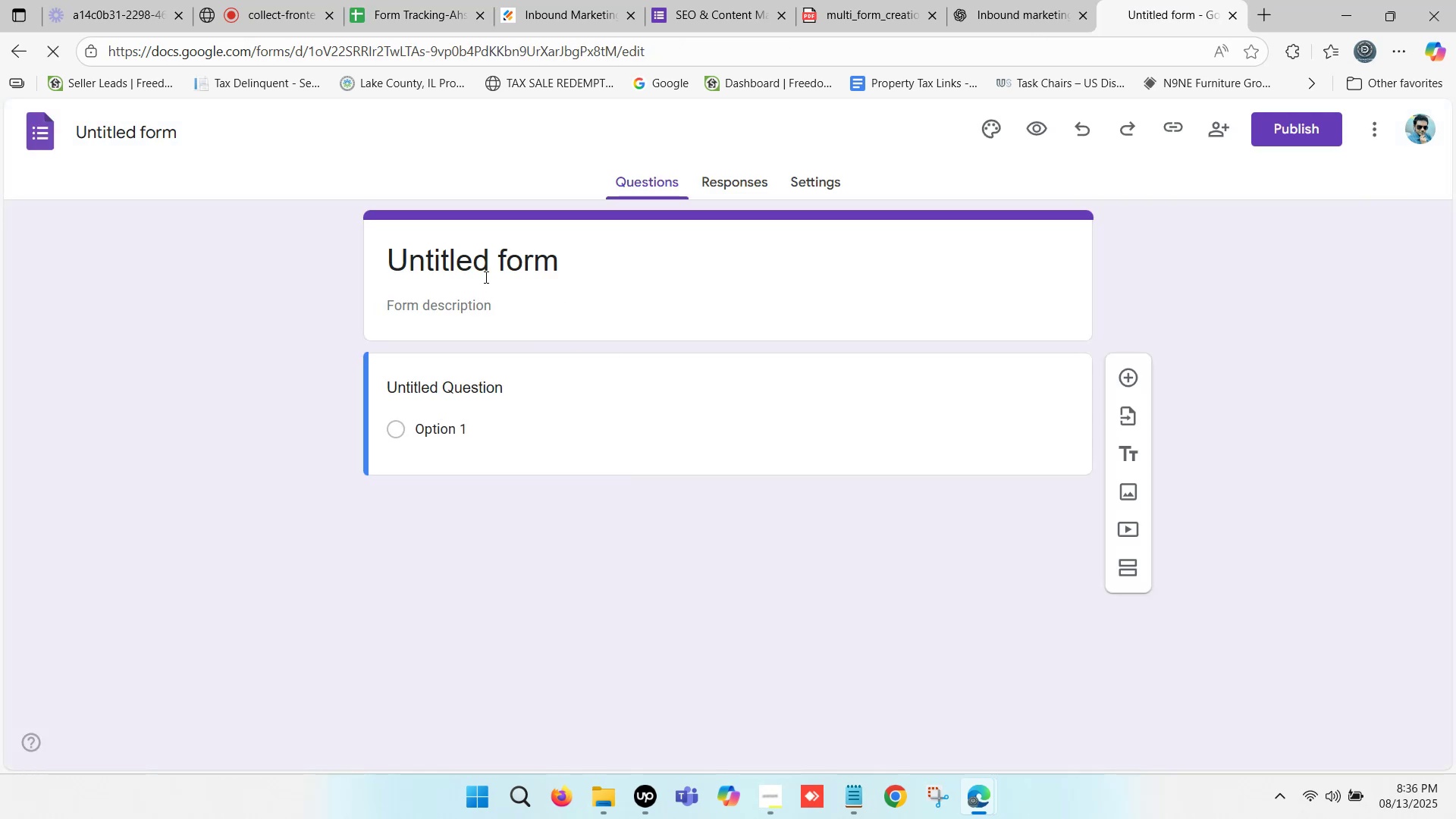 
left_click([484, 271])
 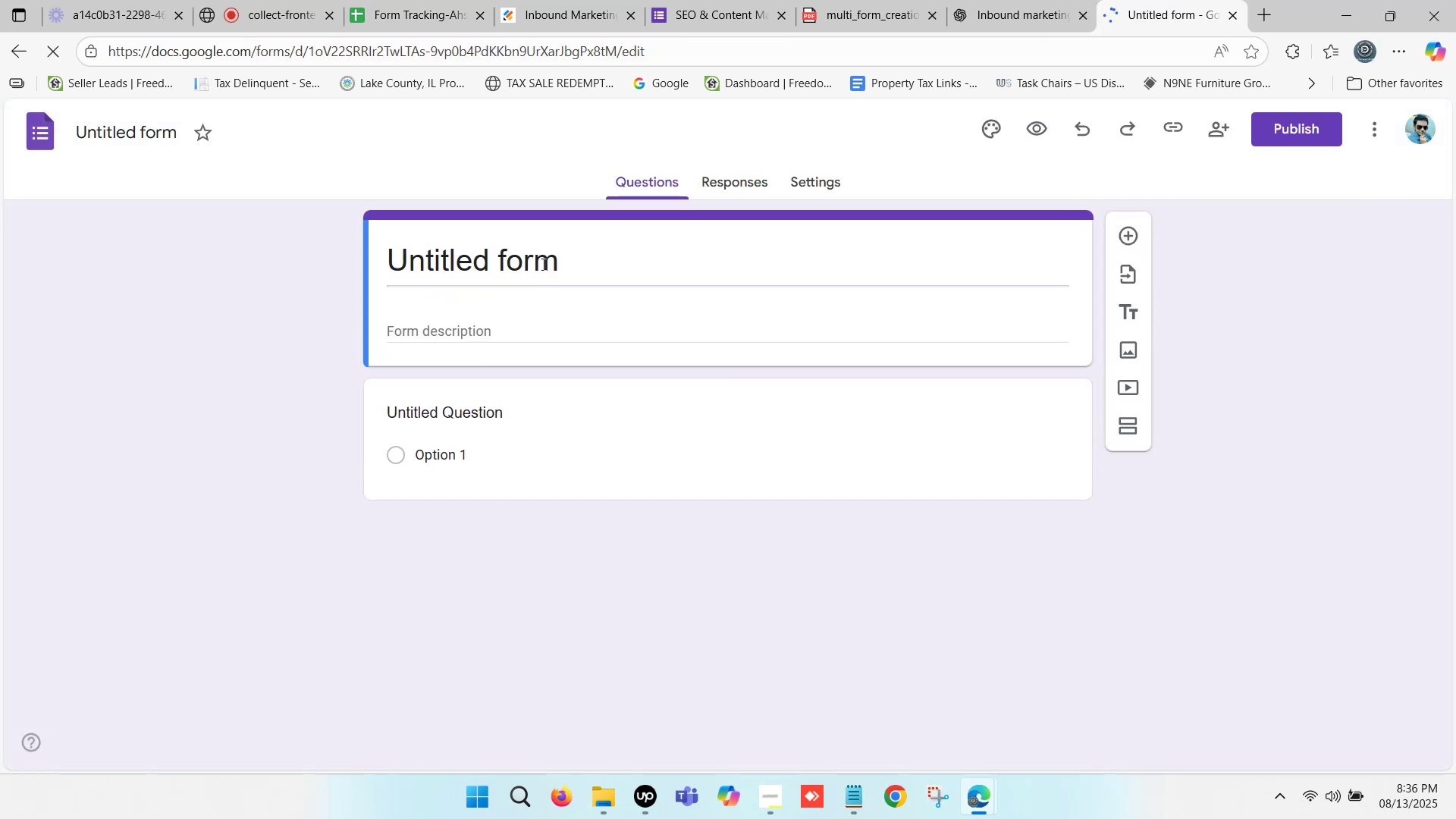 
left_click_drag(start_coordinate=[554, 263], to_coordinate=[392, 240])
 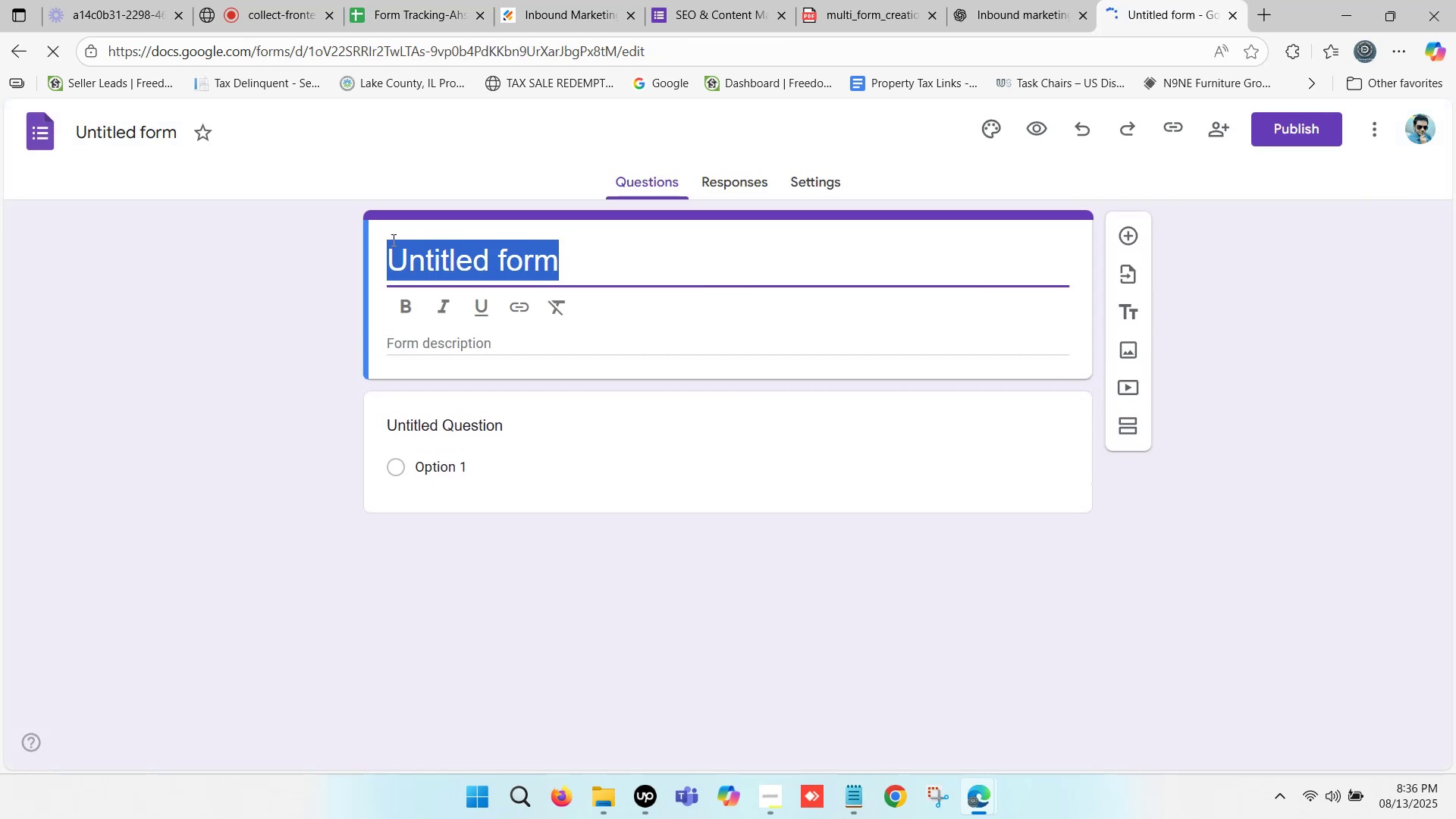 
key(Control+V)
 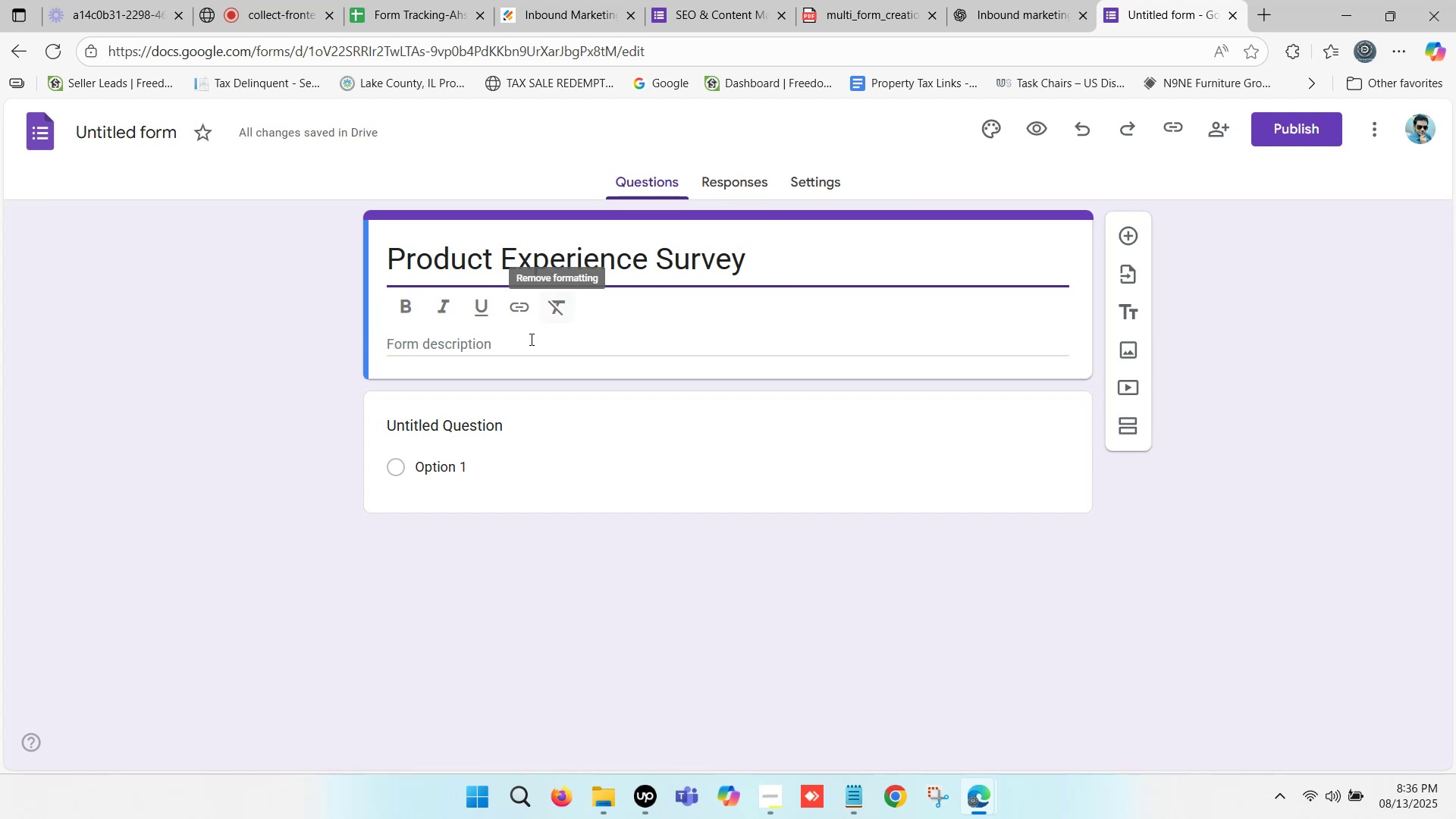 
wait(5.25)
 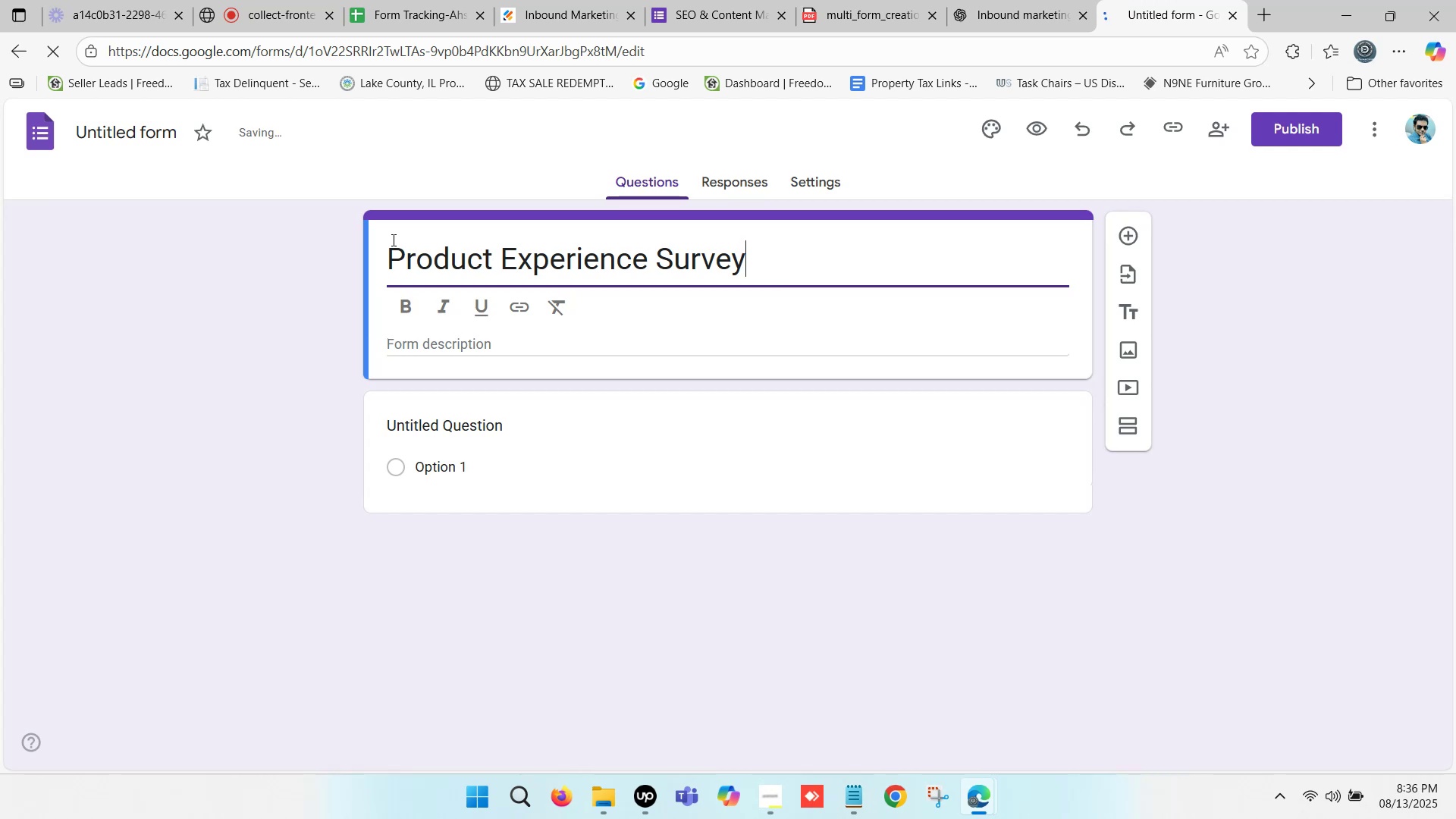 
left_click([318, 367])
 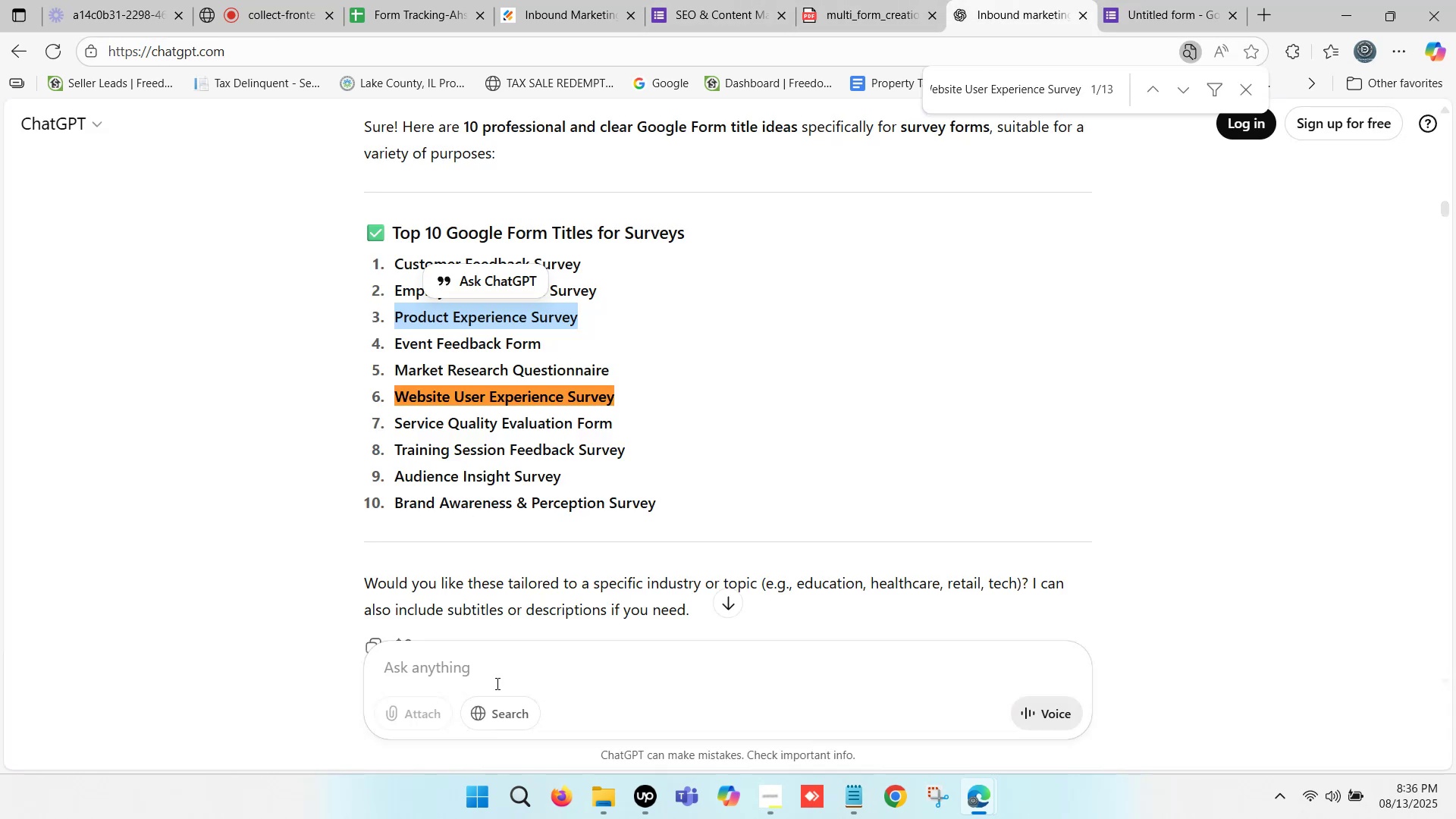 
type(make a descrri)
key(Backspace)
key(Backspace)
type(iption about)
 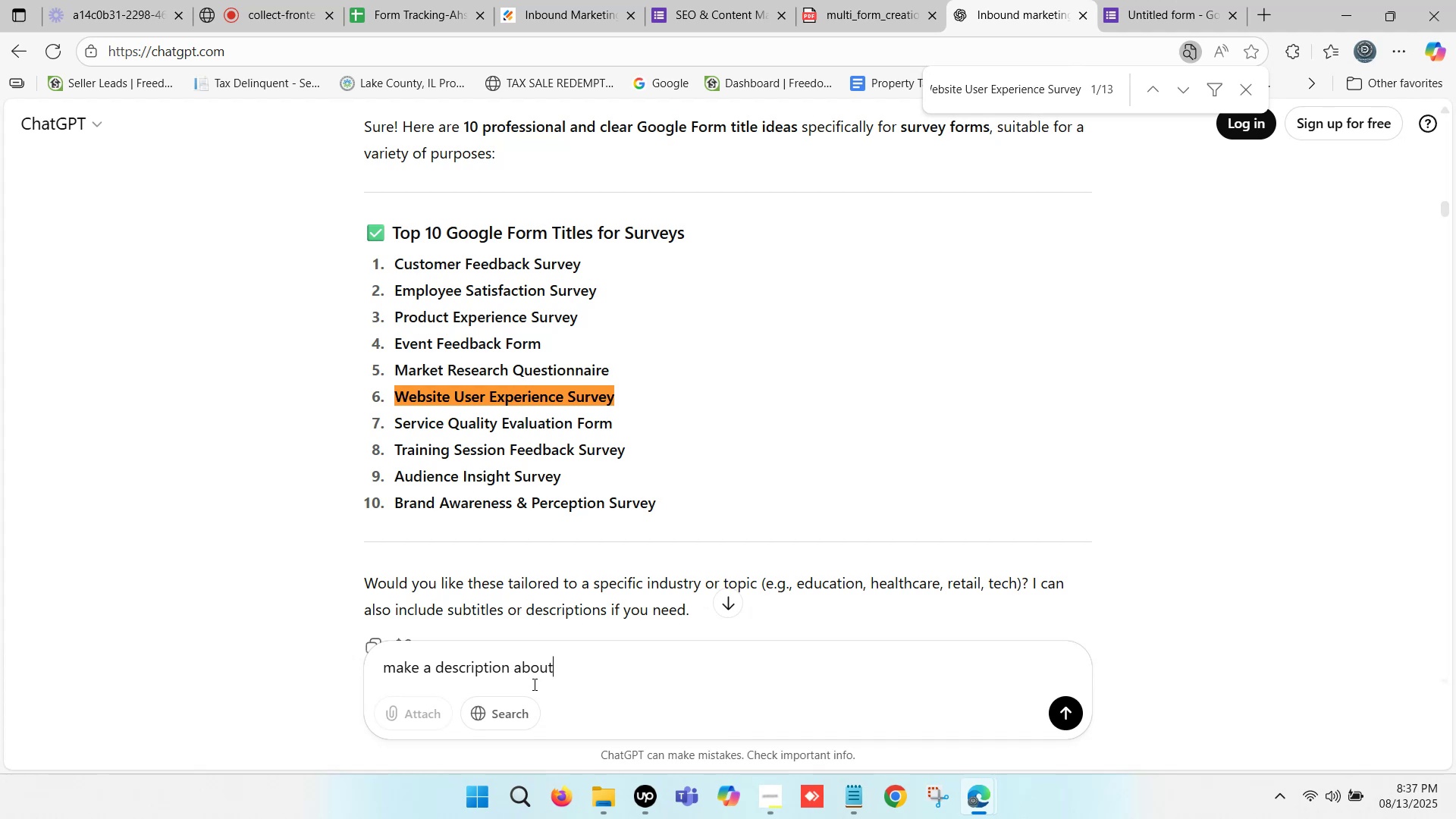 
left_click([518, 666])
 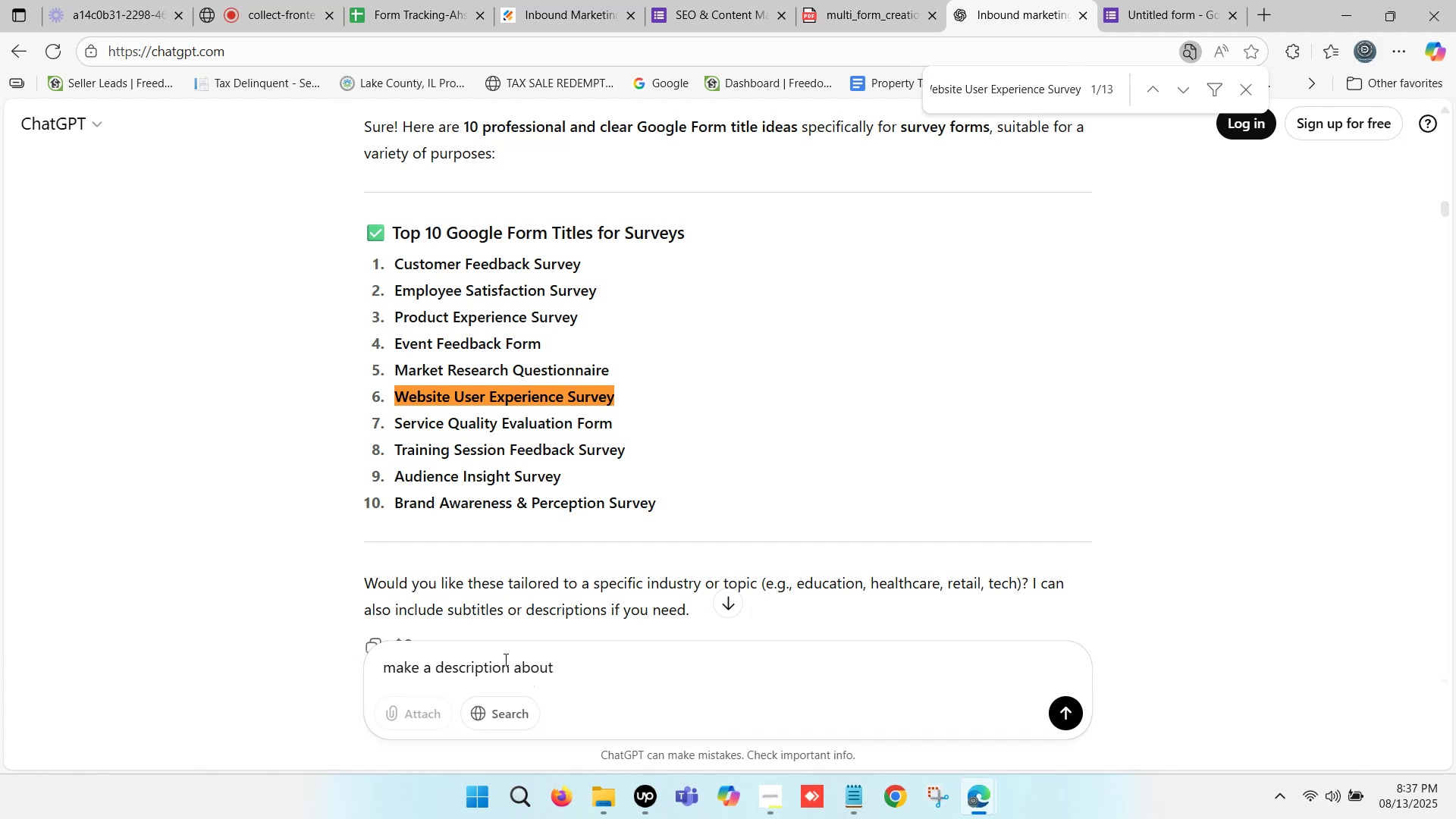 
left_click([504, 659])
 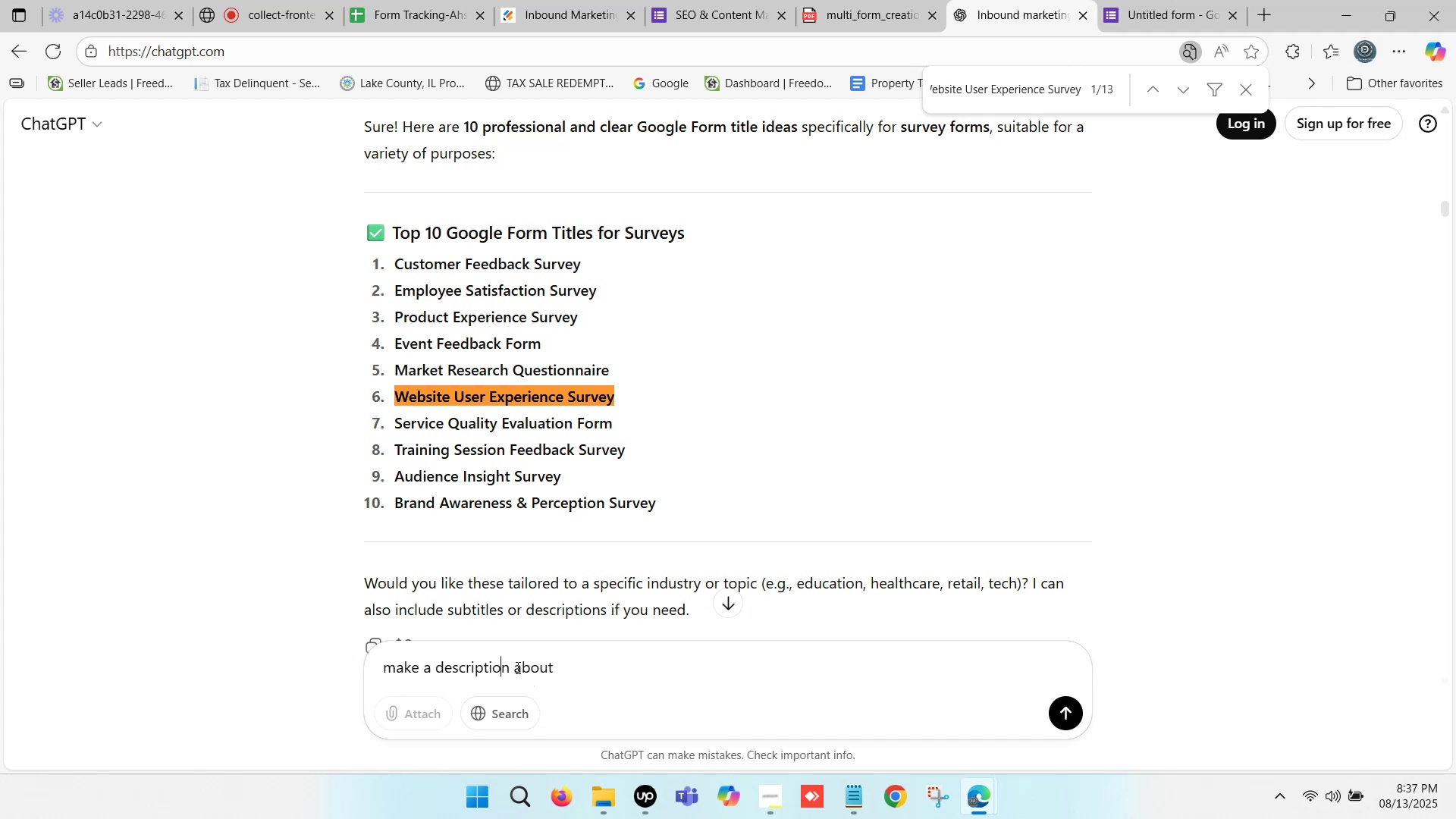 
left_click([516, 667])
 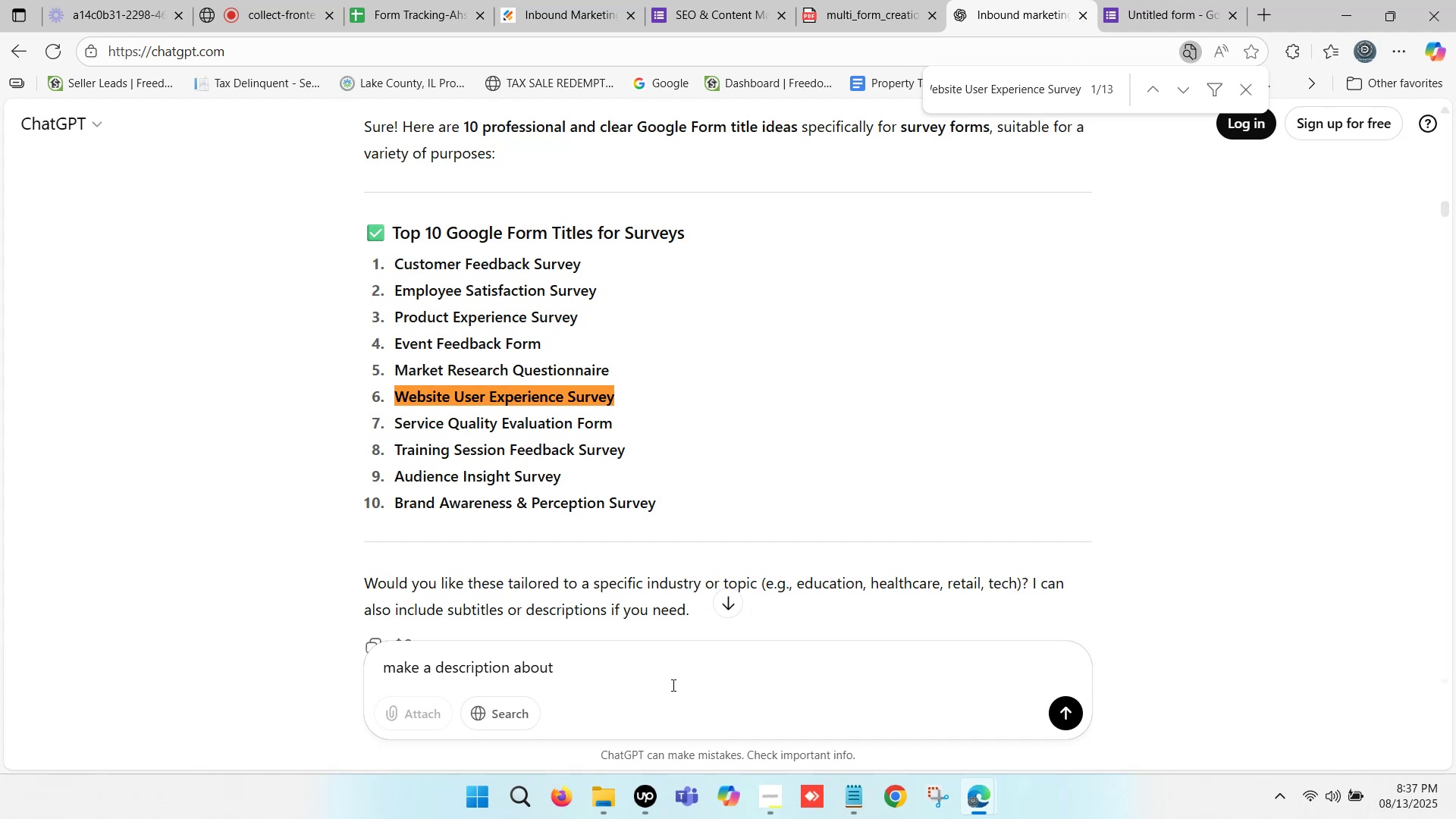 
type(for ggo)
key(Backspace)
key(Backspace)
key(Backspace)
type(google from )
 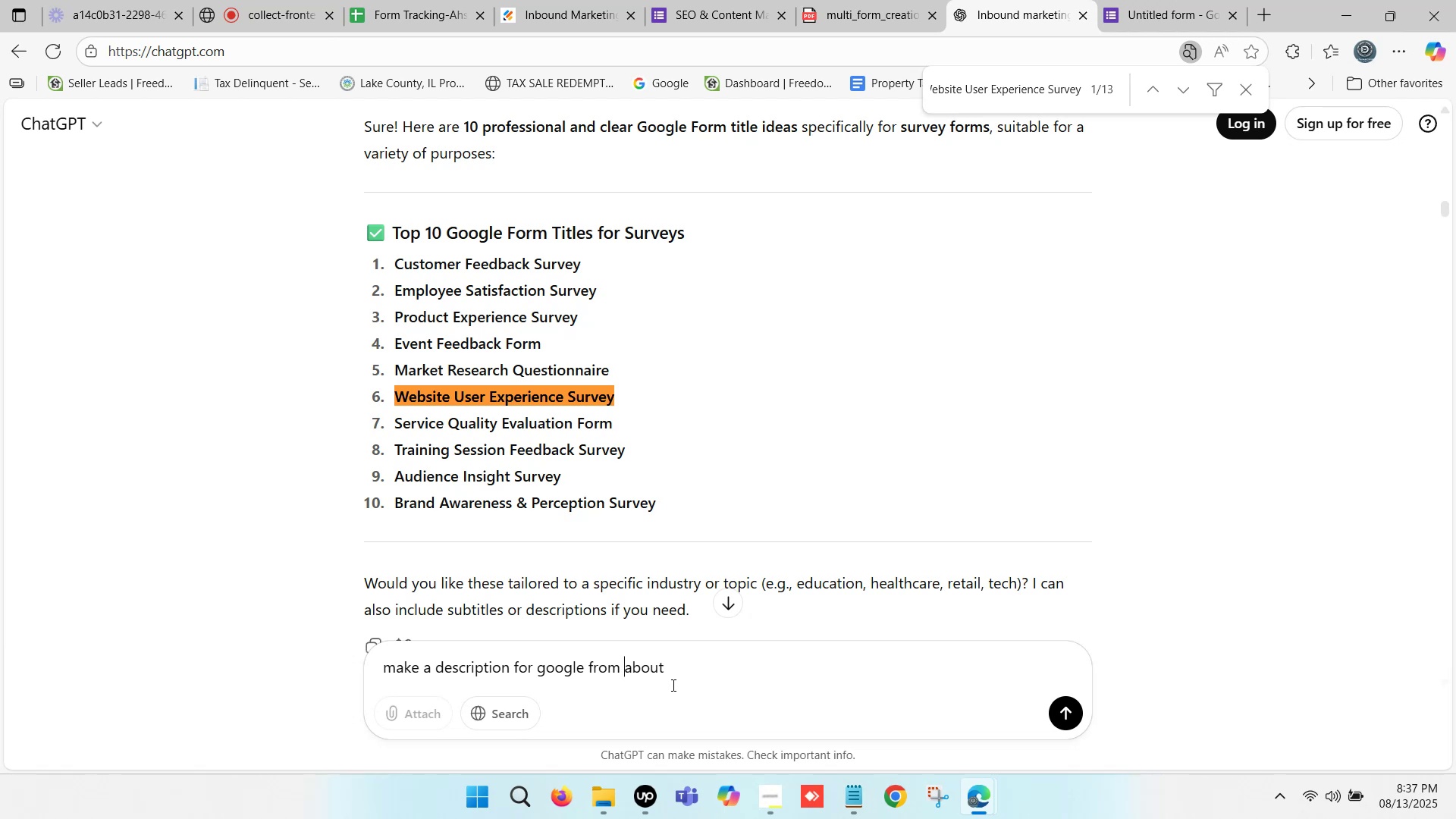 
wait(49.75)
 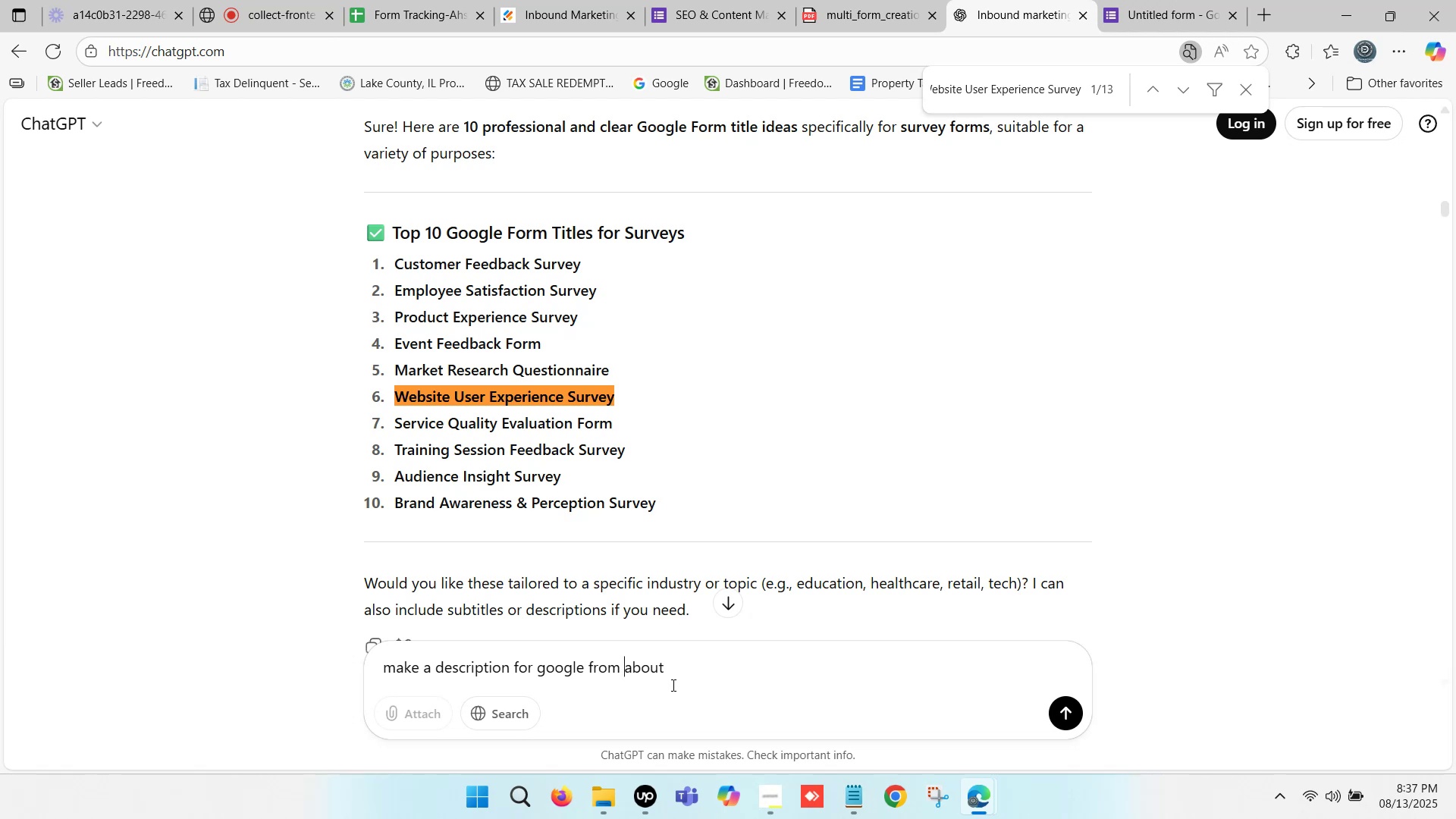 
left_click([1027, 17])
 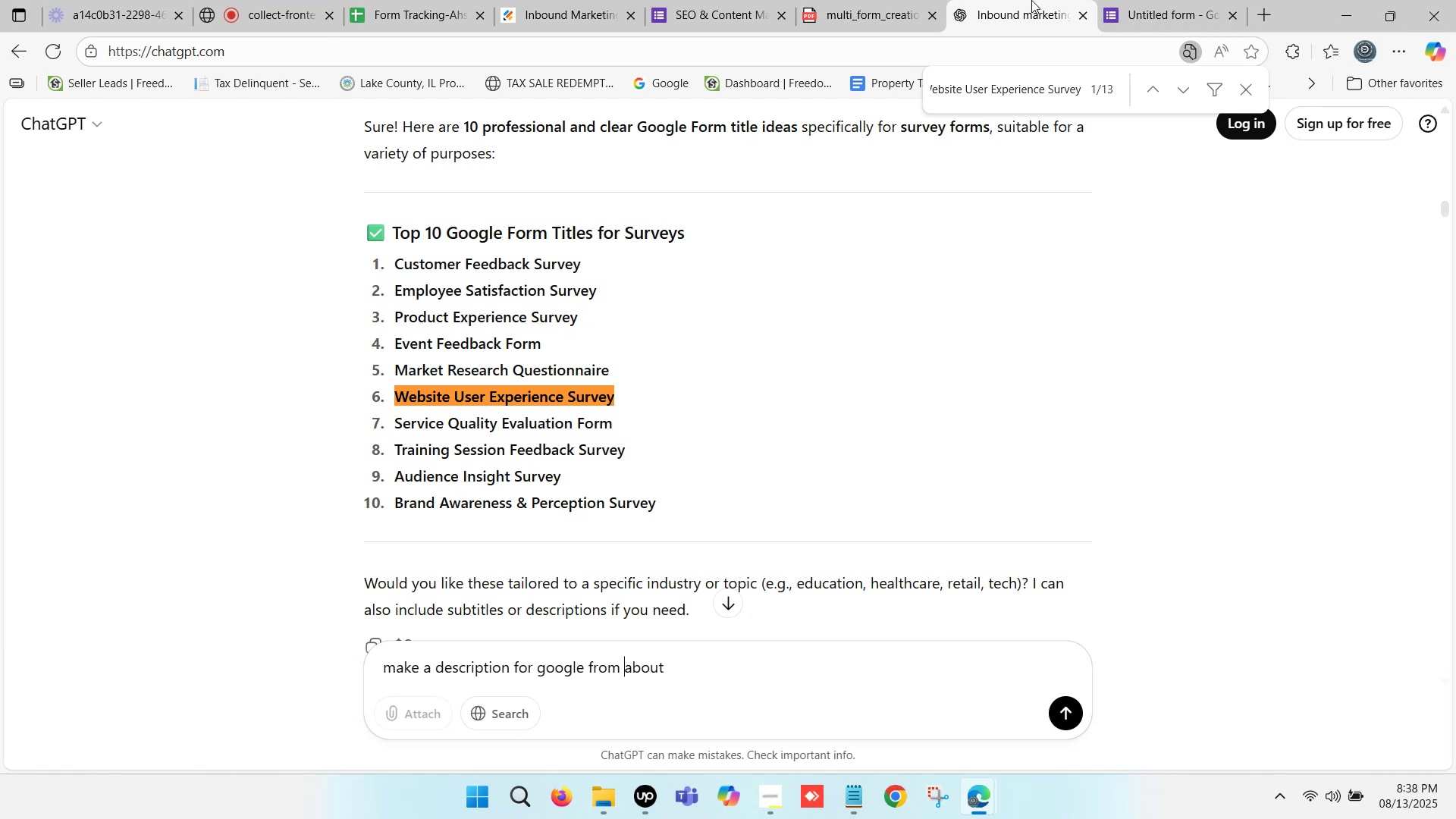 
left_click([1031, 0])
 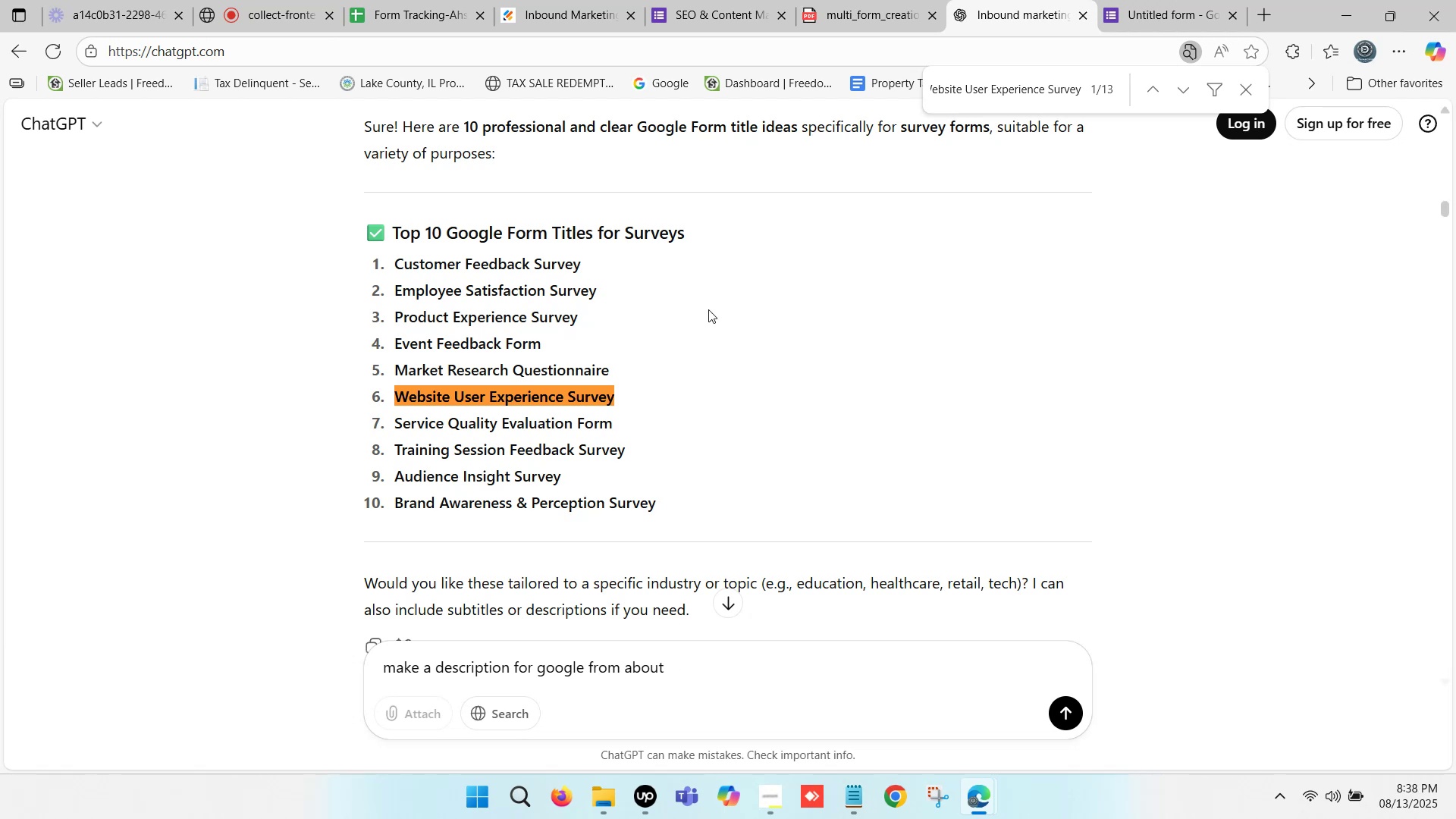 
scroll: coordinate [652, 418], scroll_direction: down, amount: 1.0
 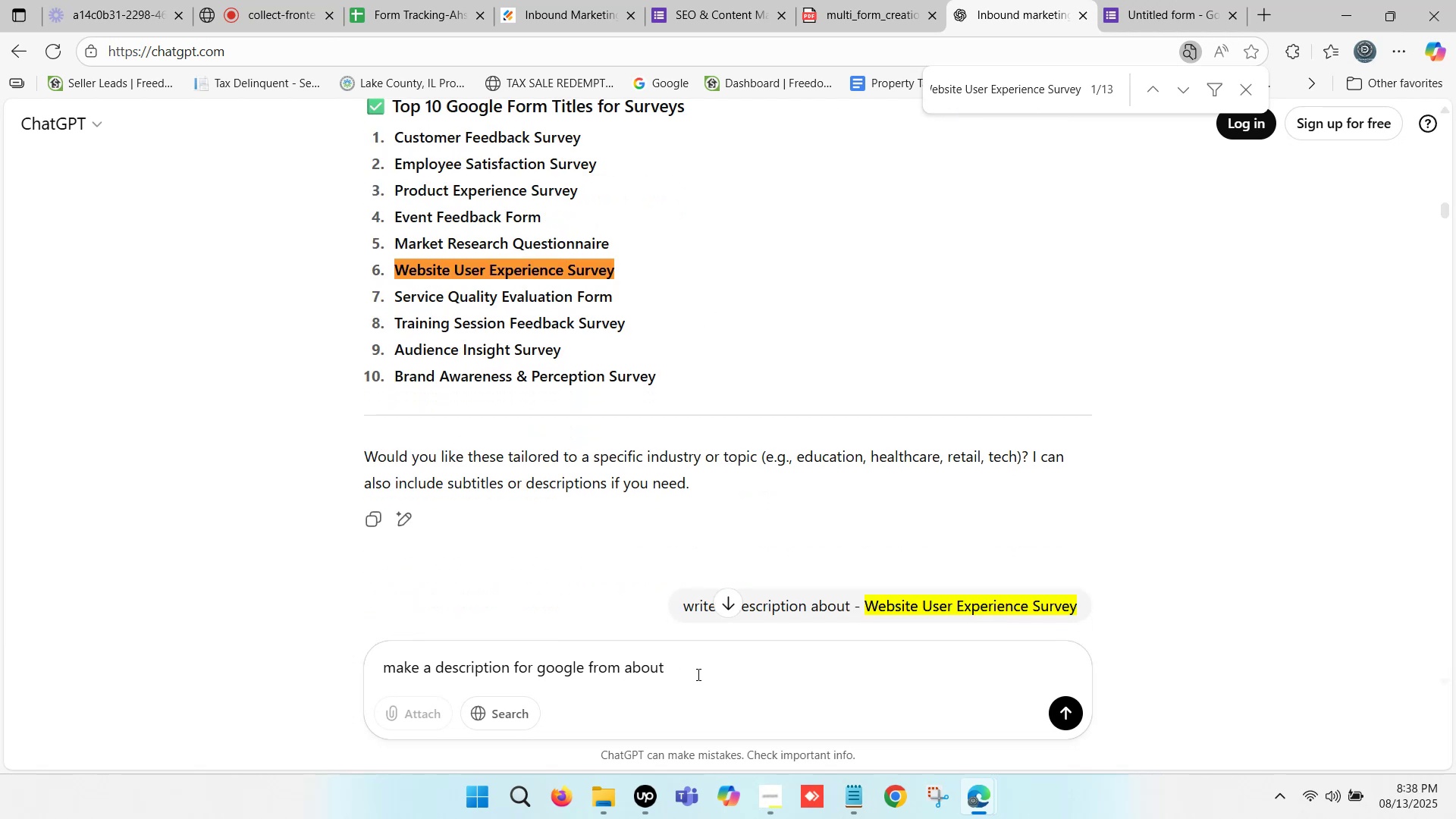 
left_click([705, 670])
 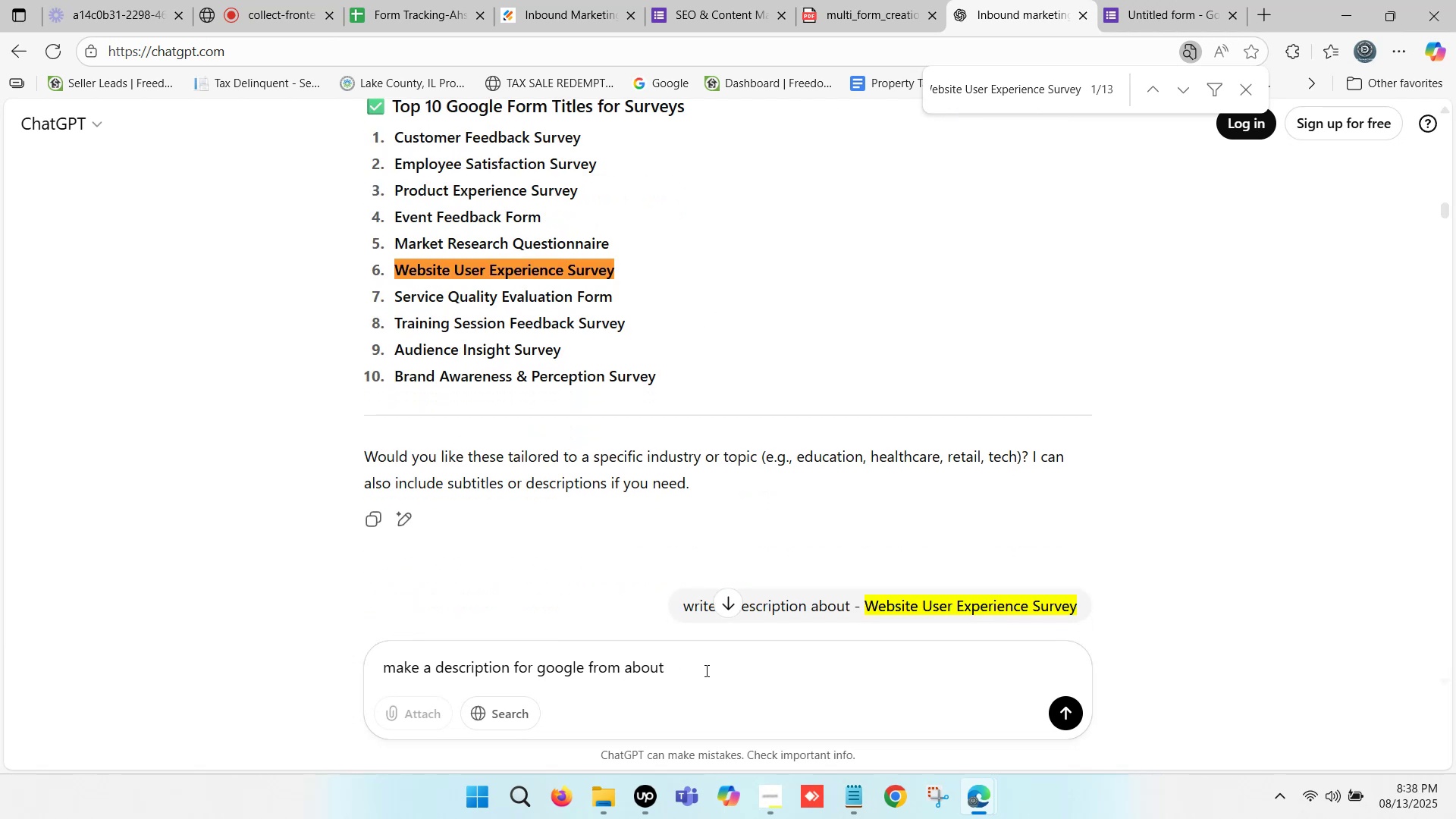 
key(Space)
 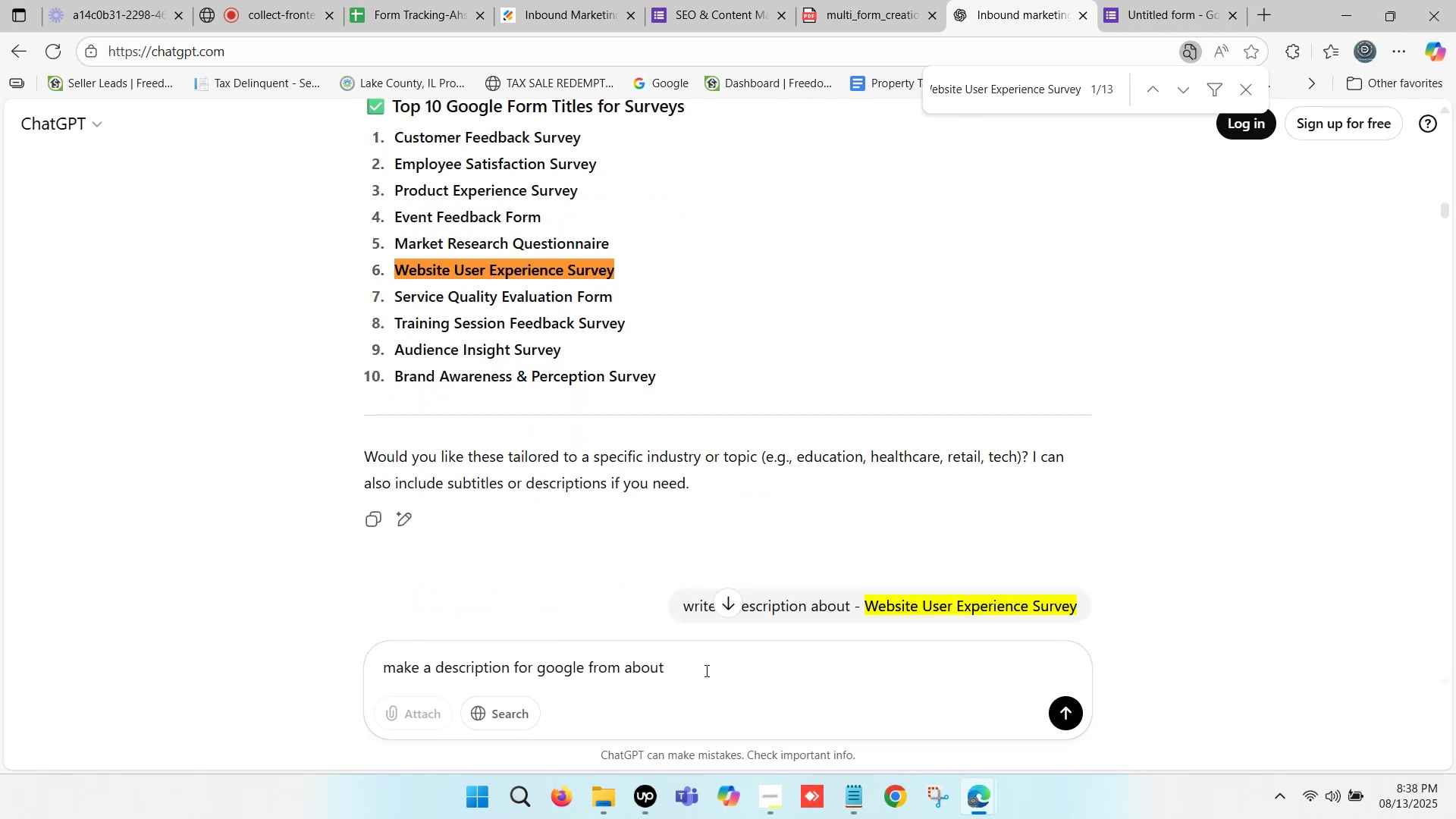 
key(Minus)
 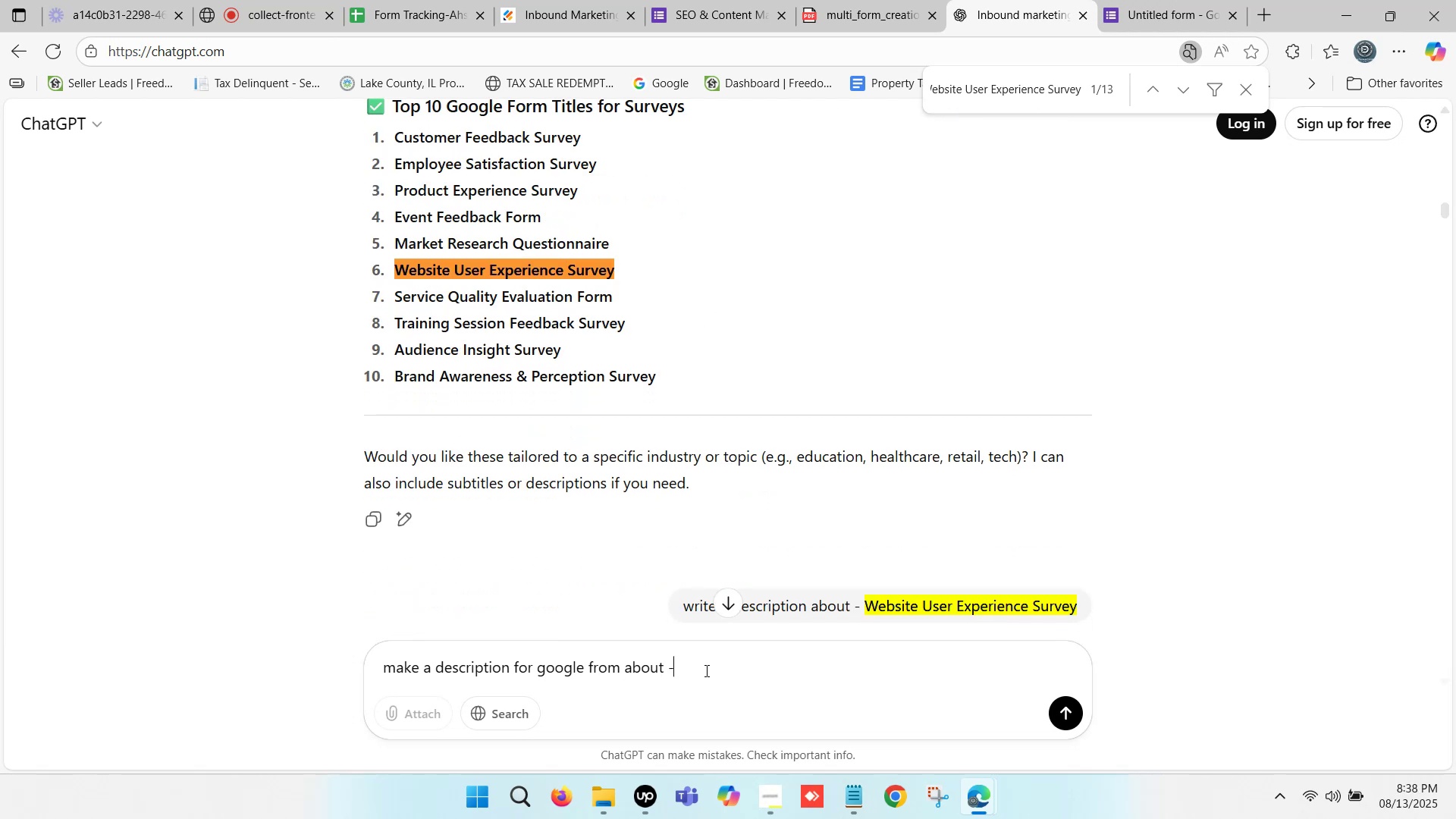 
key(Space)
 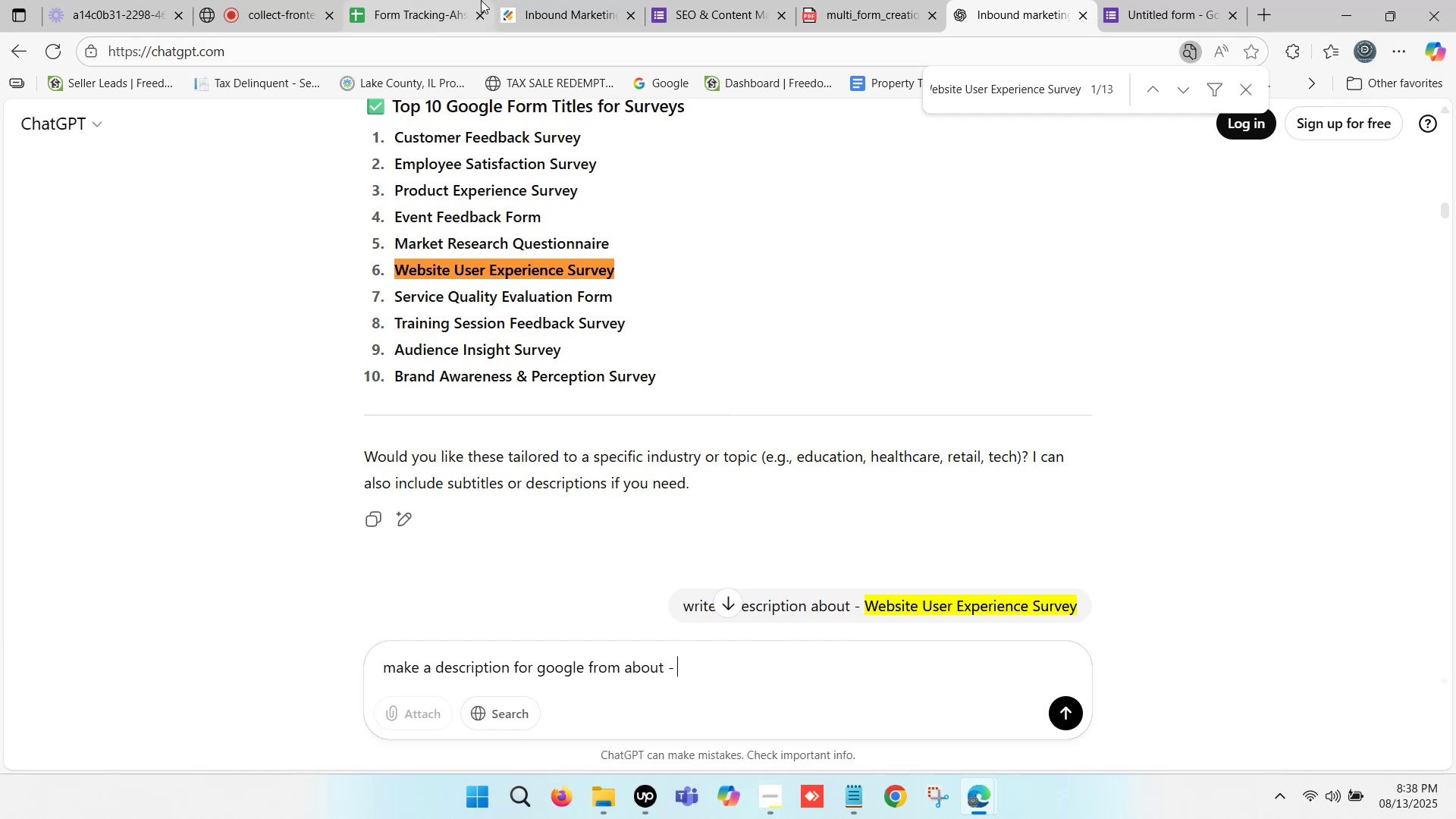 
left_click([425, 0])
 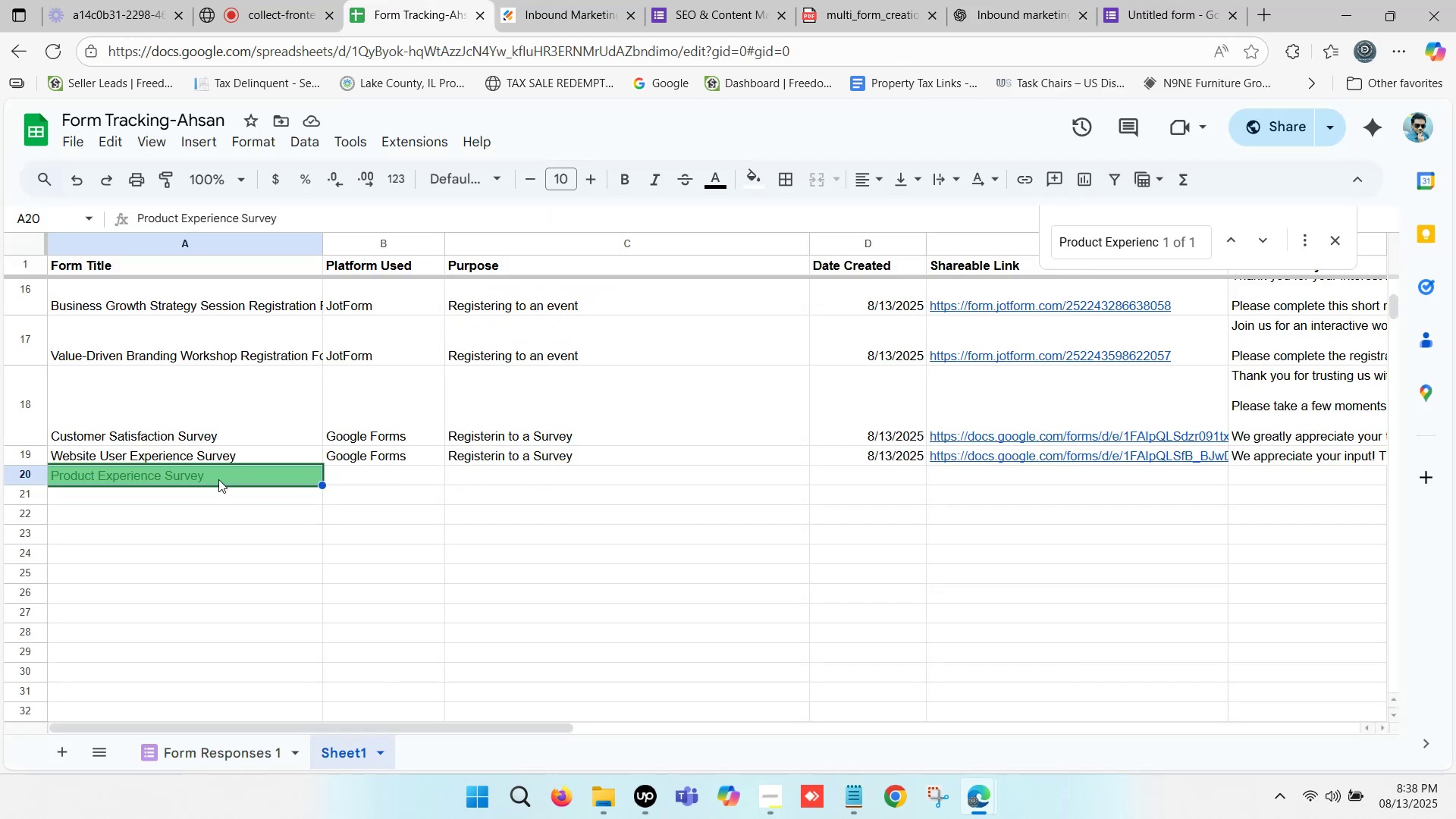 
left_click([215, 479])
 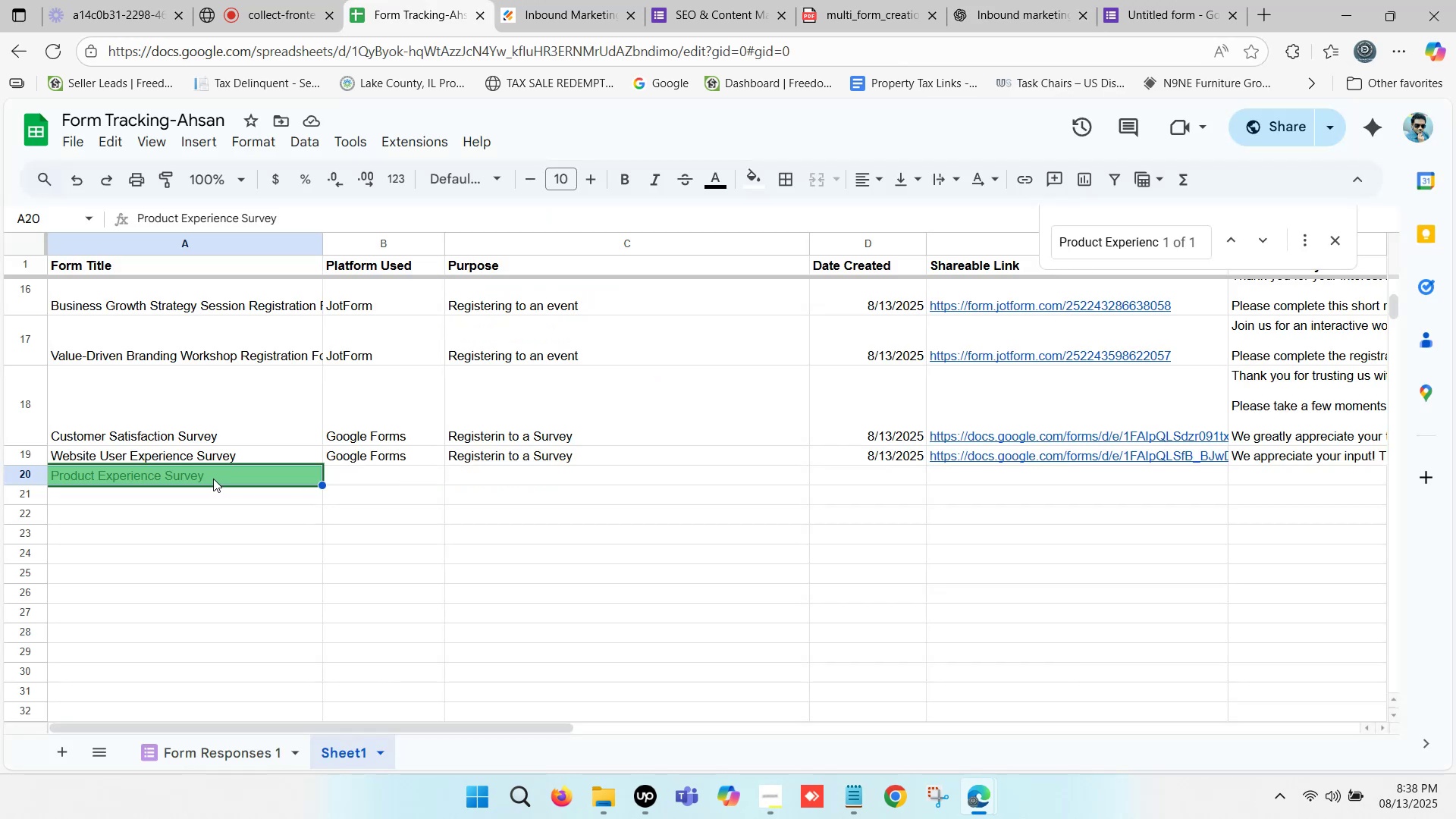 
key(Control+C)
 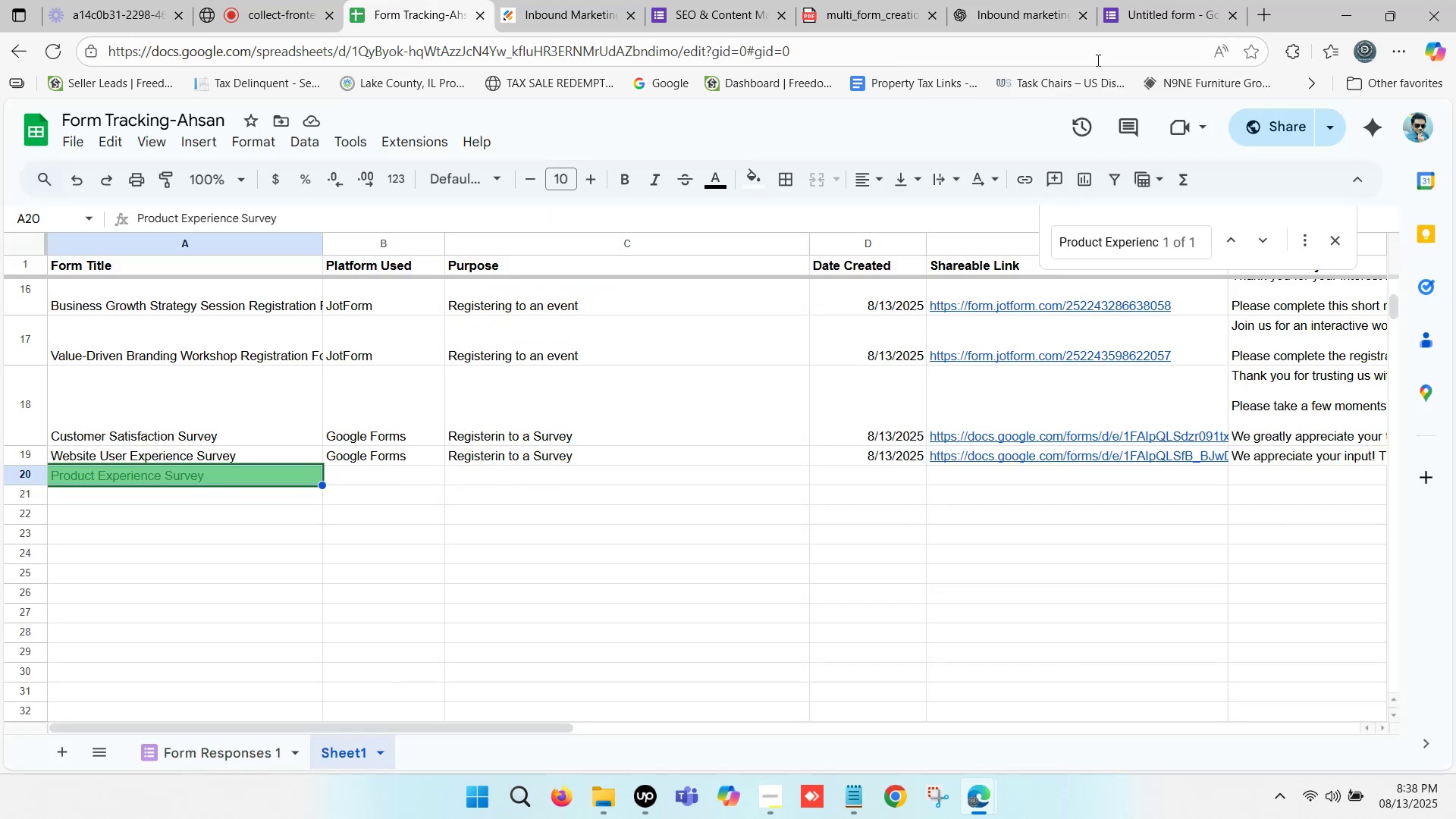 
left_click([1162, 0])
 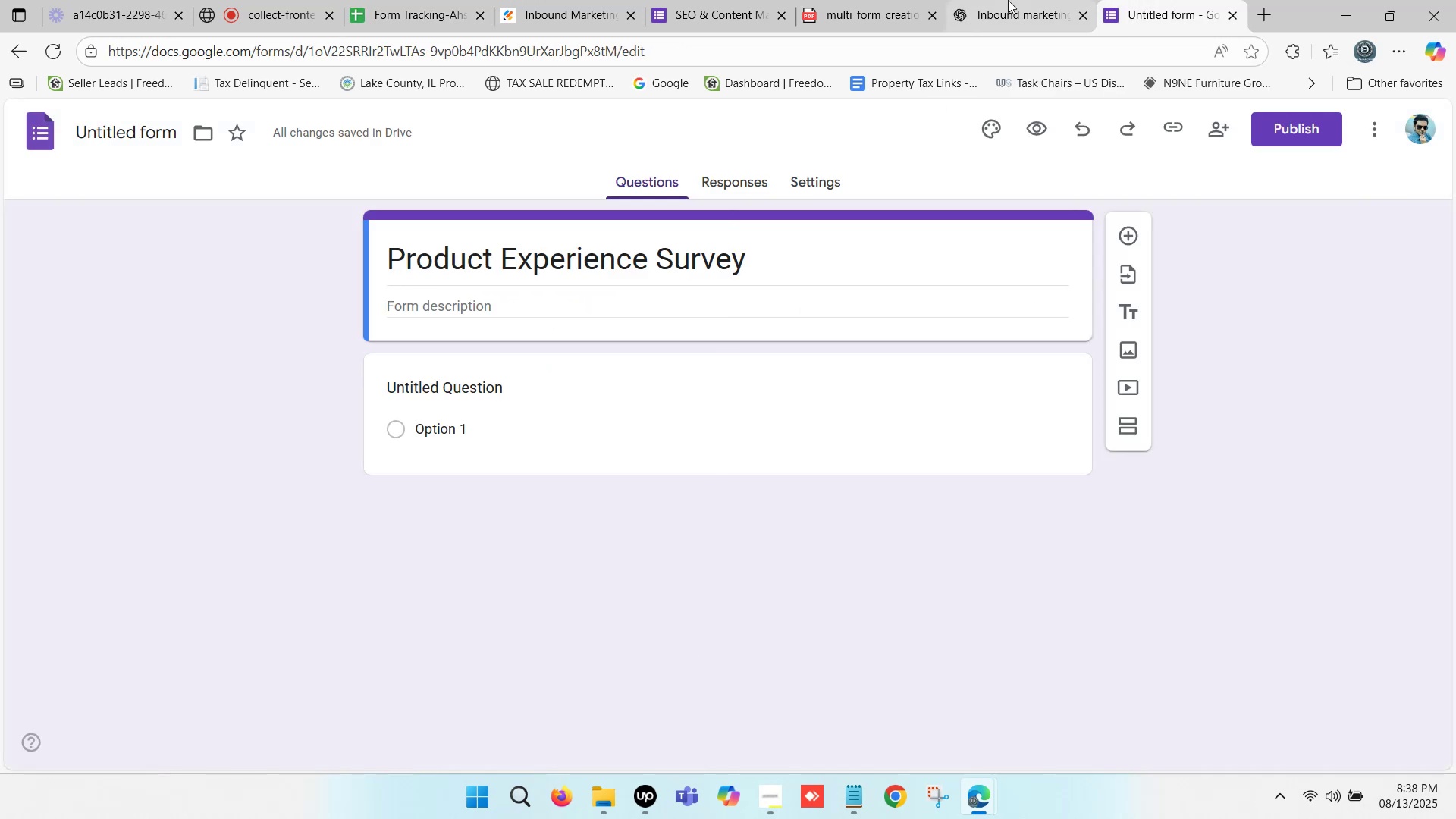 
left_click([1022, 0])
 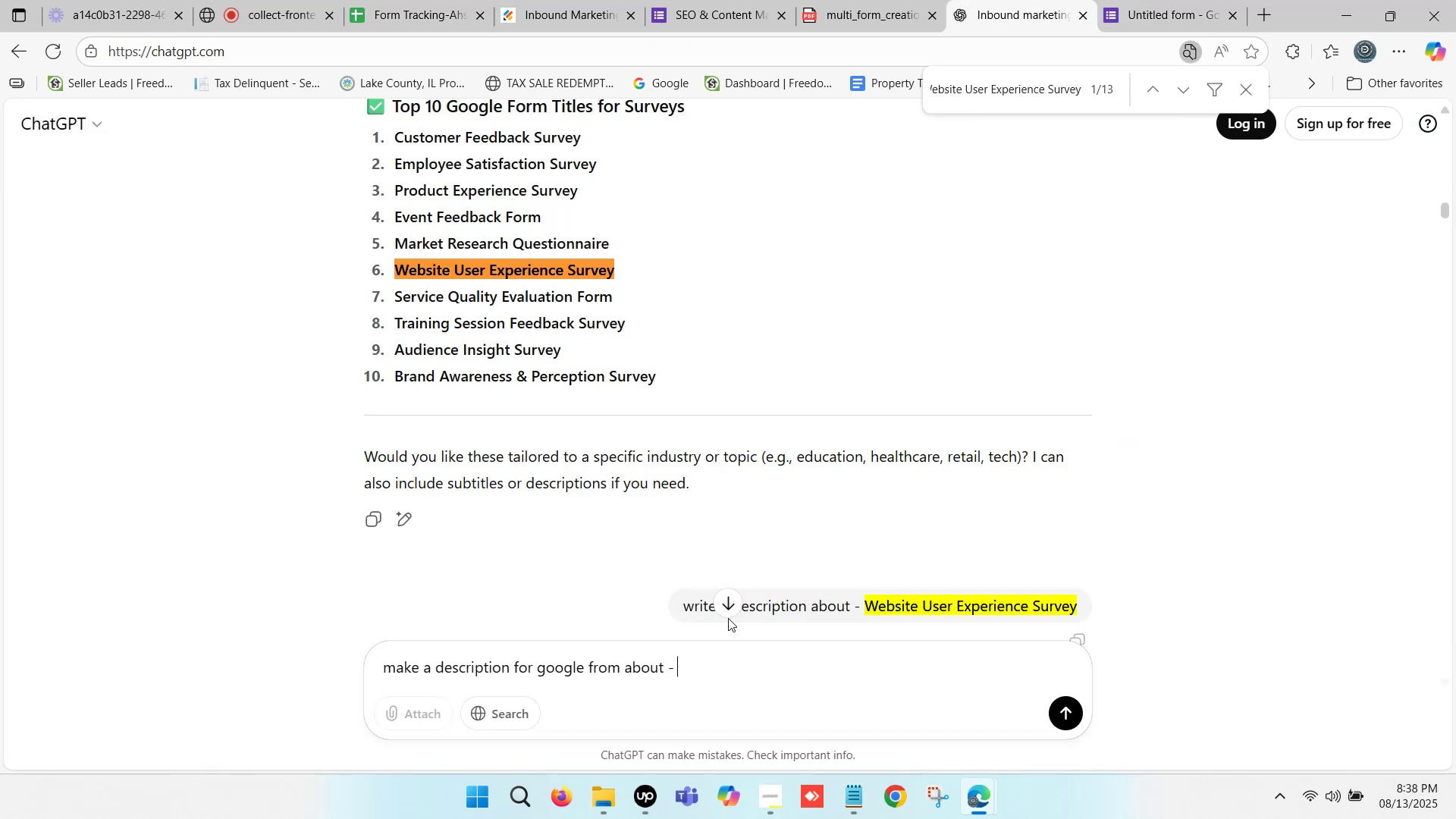 
key(Control+V)
 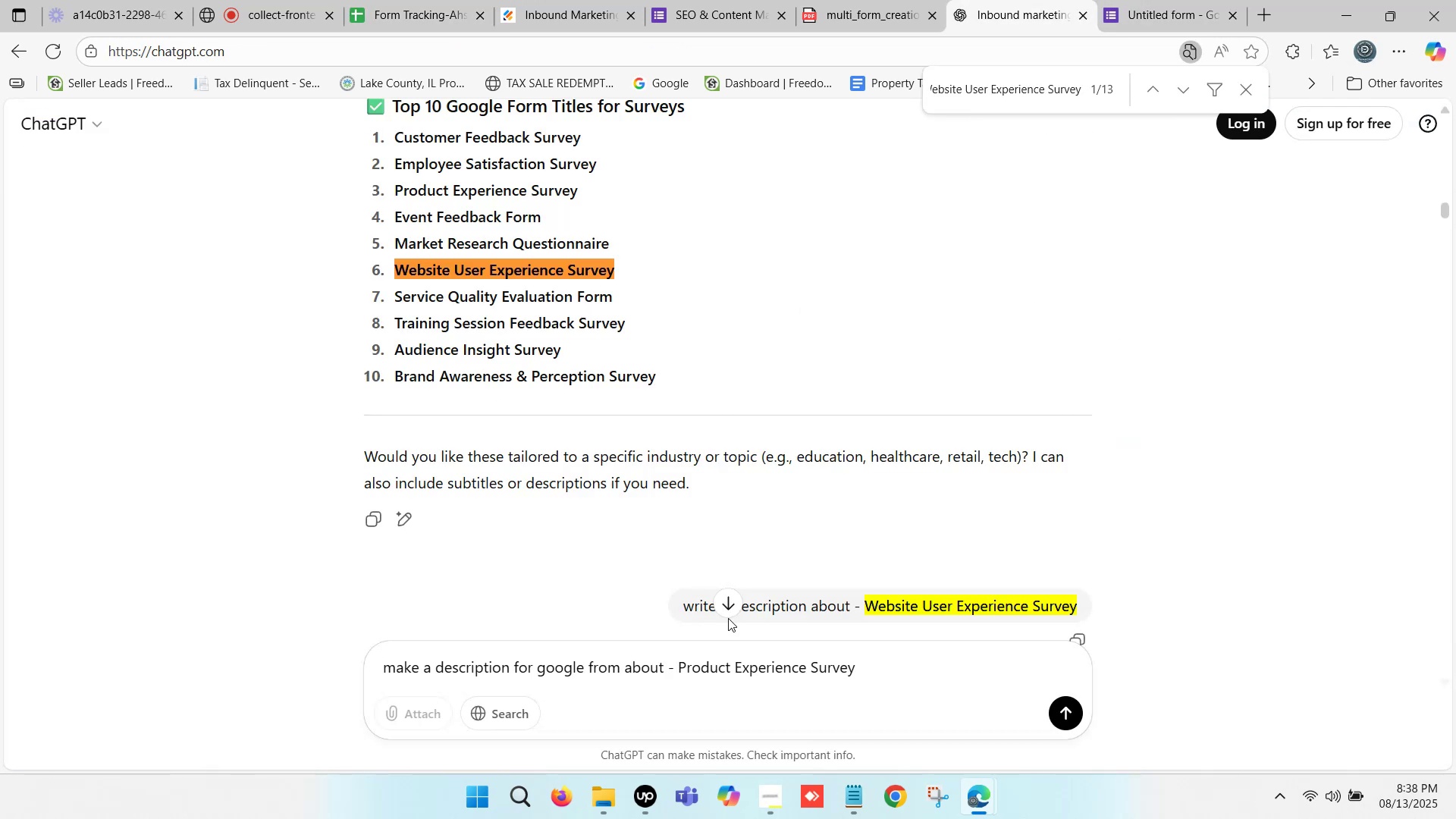 
key(Enter)
 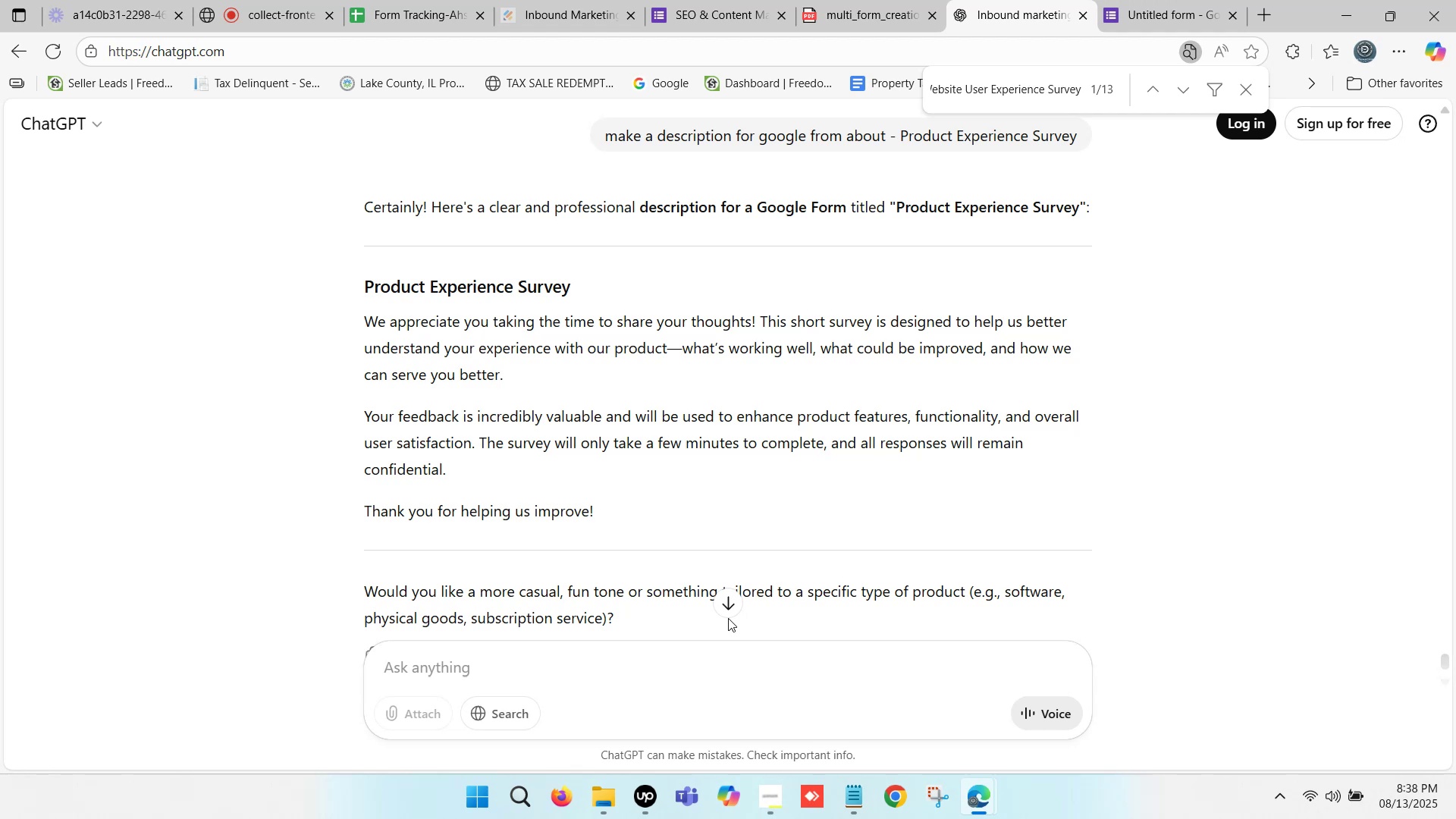 
wait(40.88)
 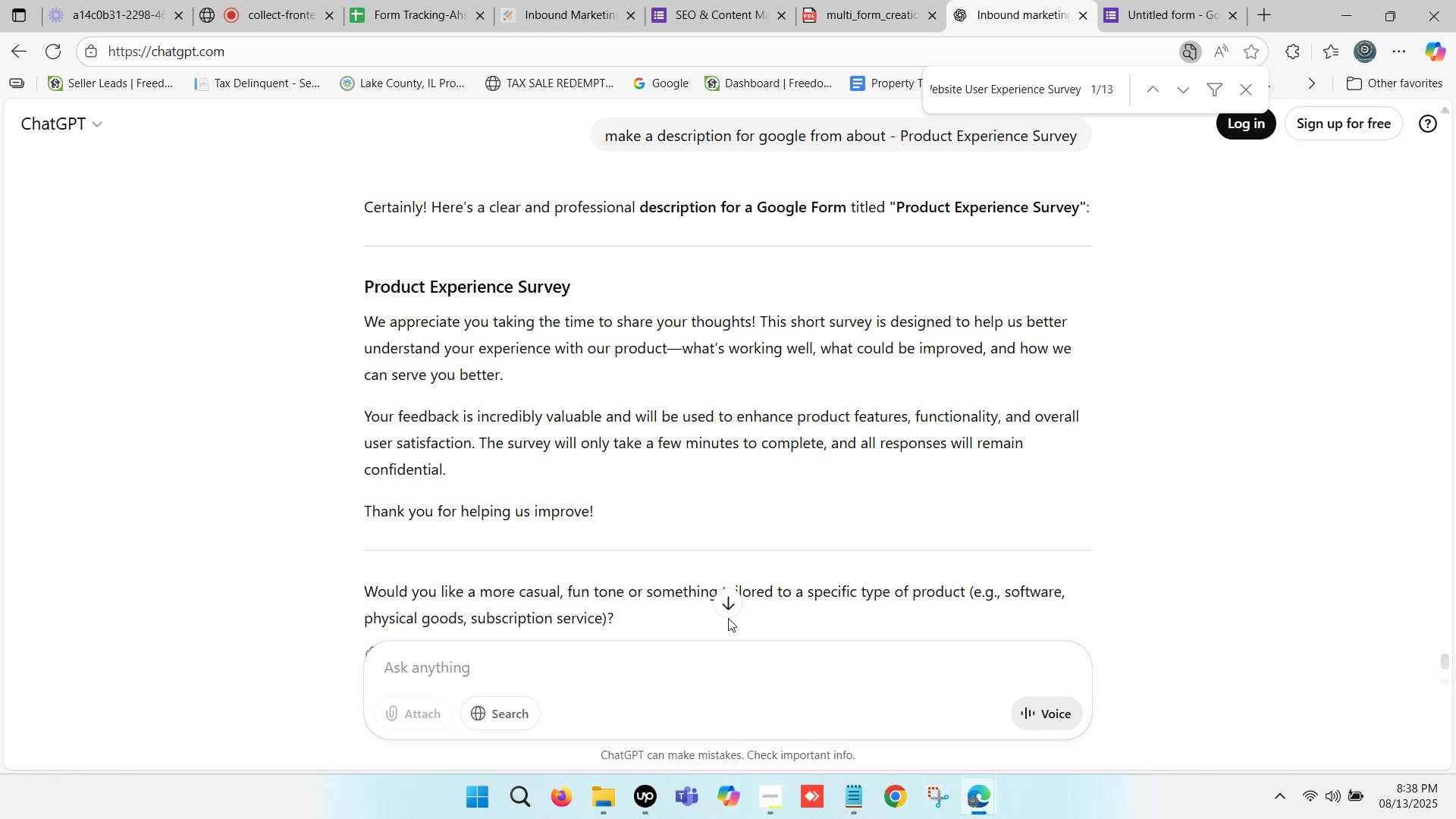 
scroll: coordinate [801, 598], scroll_direction: up, amount: 2.0
 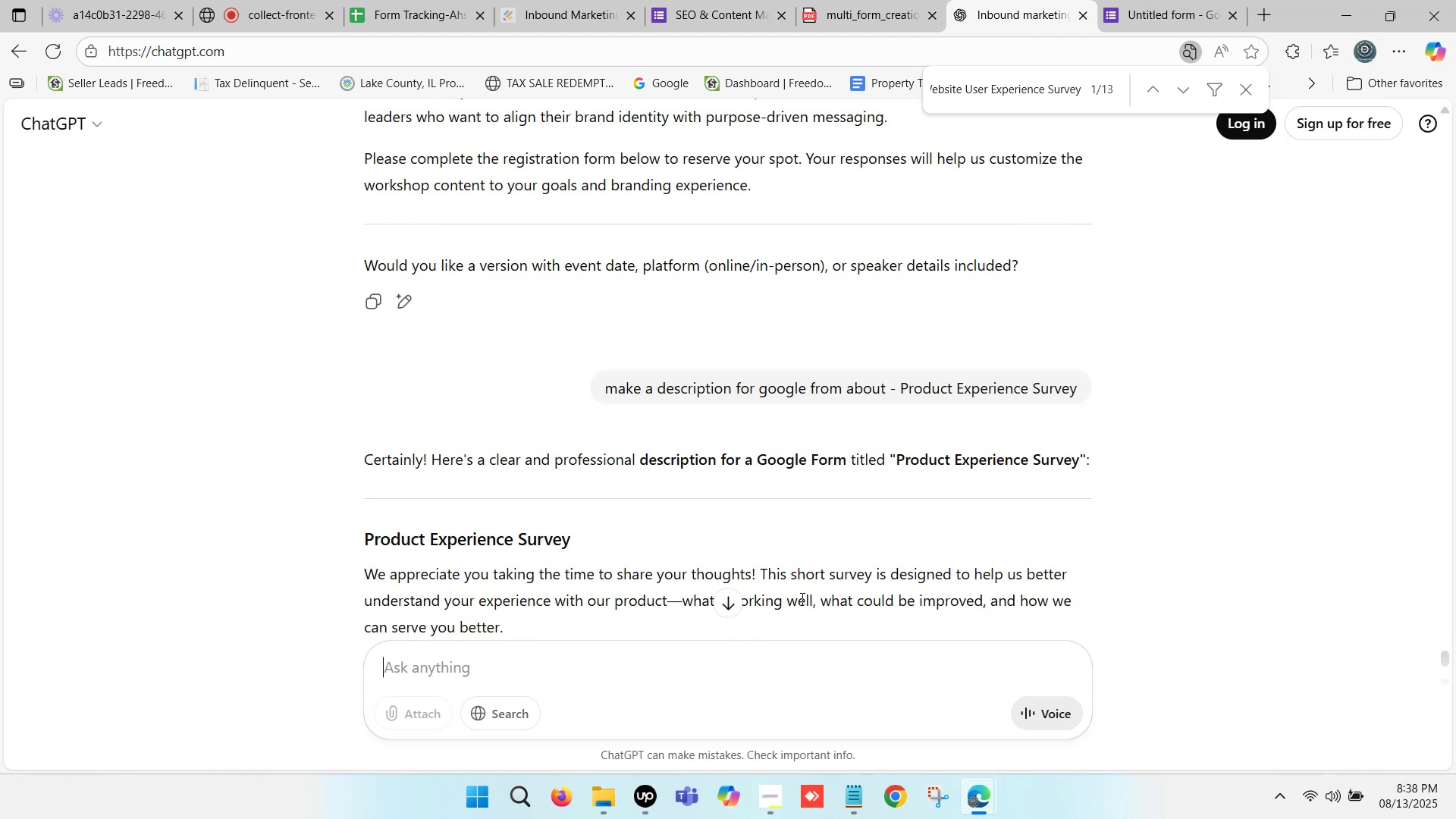 
scroll: coordinate [801, 598], scroll_direction: down, amount: 2.0
 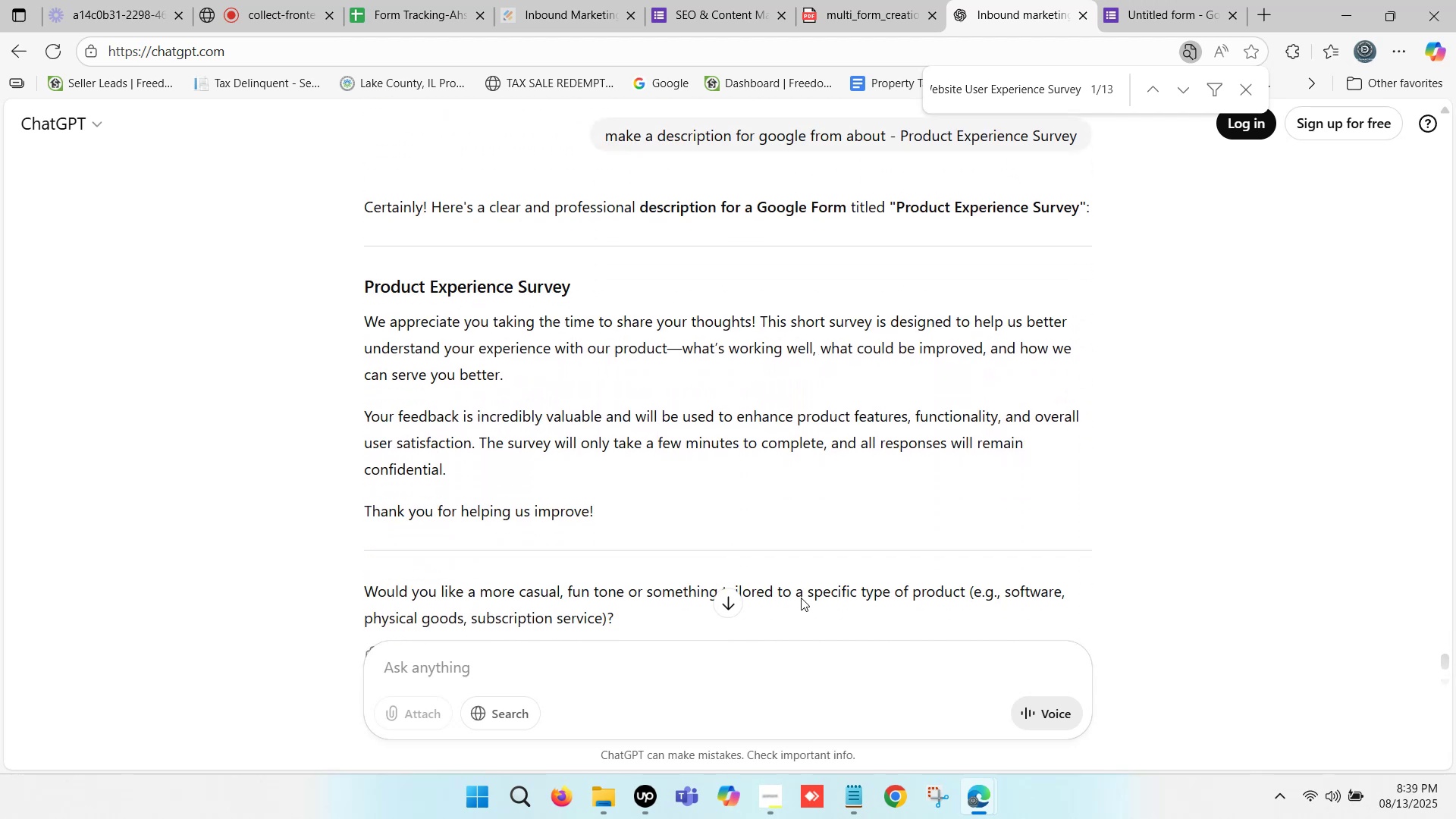 
scroll: coordinate [799, 595], scroll_direction: up, amount: 2.0
 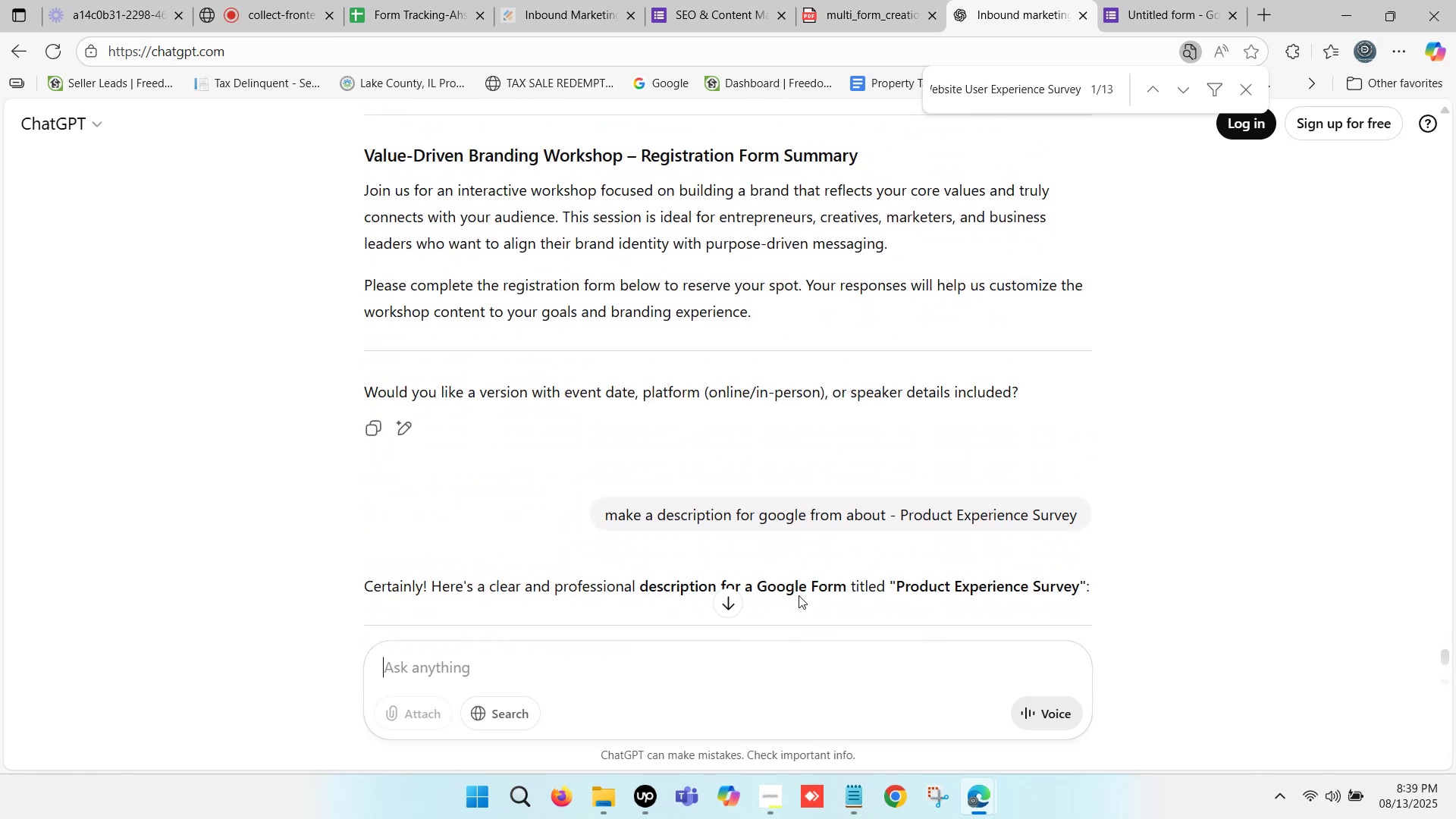 
scroll: coordinate [799, 595], scroll_direction: down, amount: 1.0
 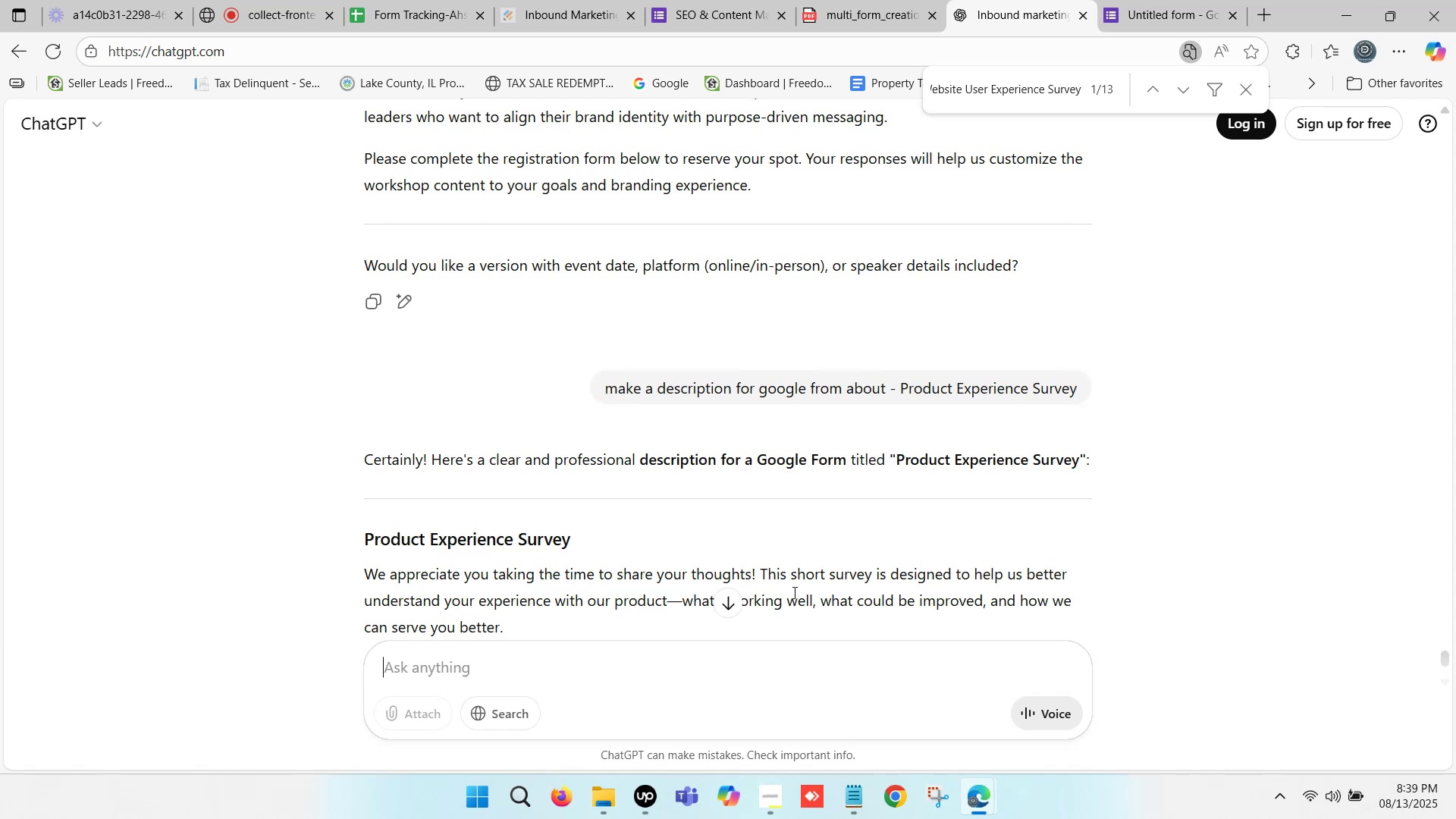 
wait(15.46)
 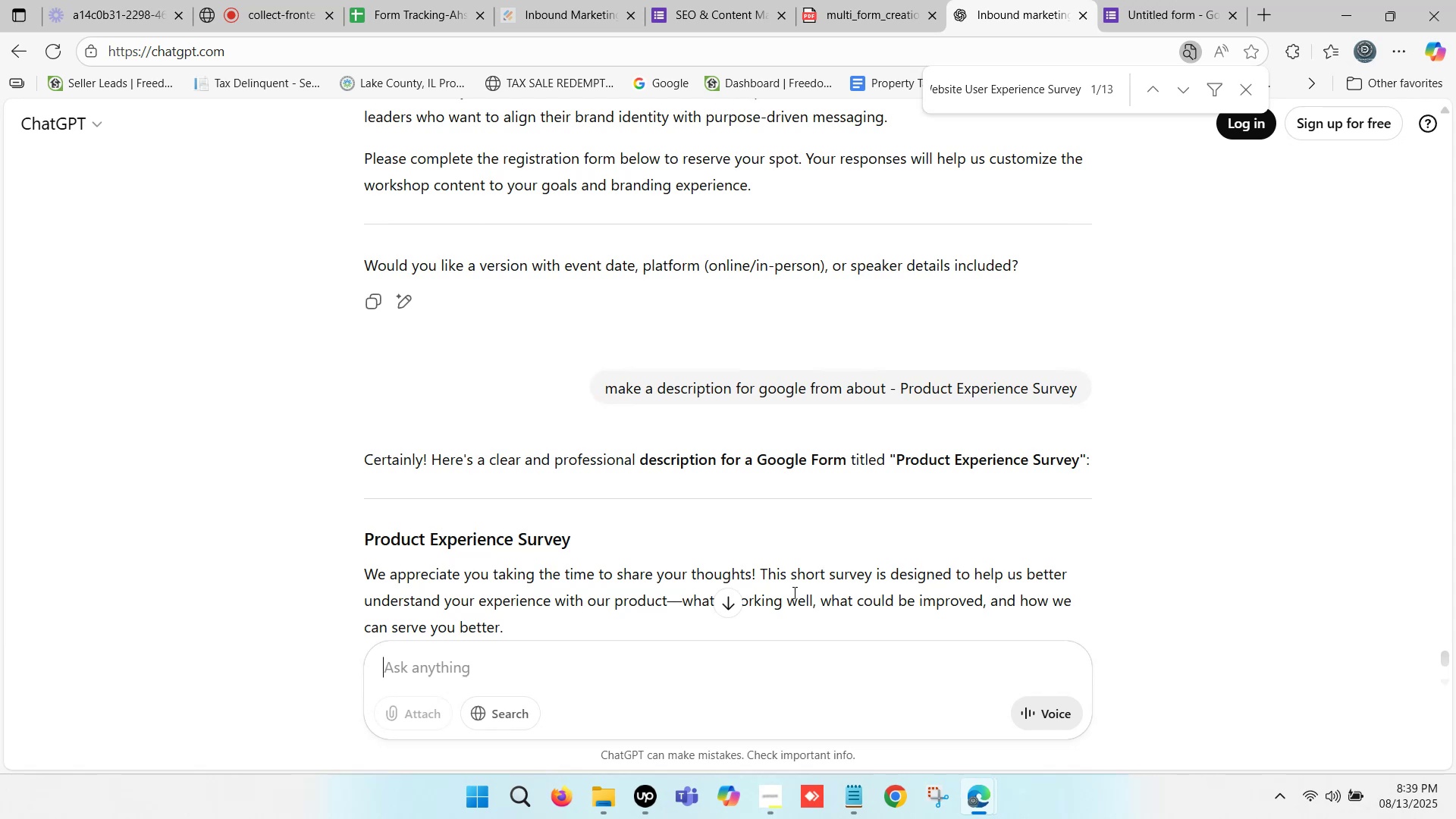 
scroll: coordinate [435, 480], scroll_direction: down, amount: 3.0
 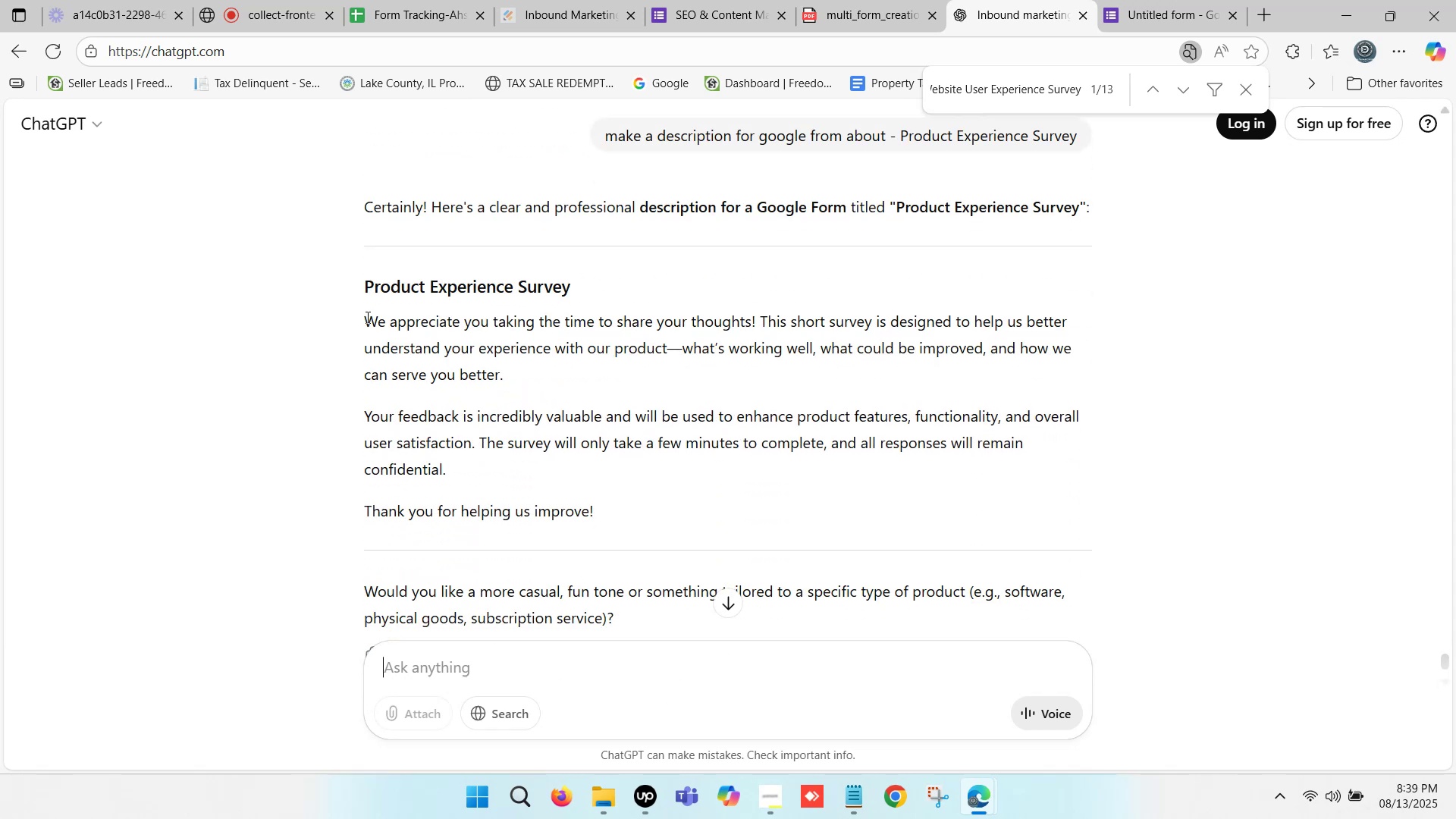 
left_click_drag(start_coordinate=[366, 317], to_coordinate=[610, 510])
 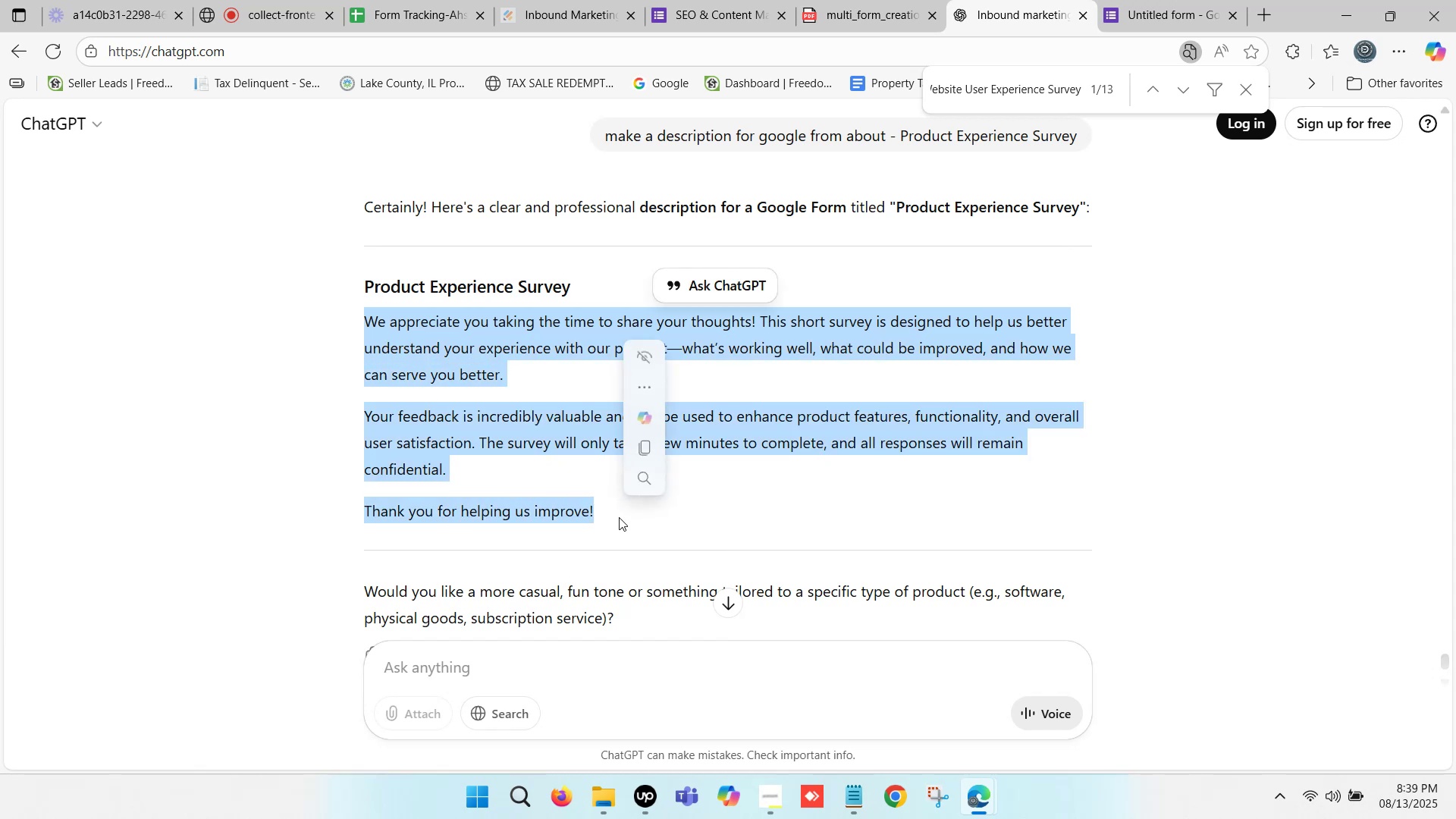 
key(Control+C)
 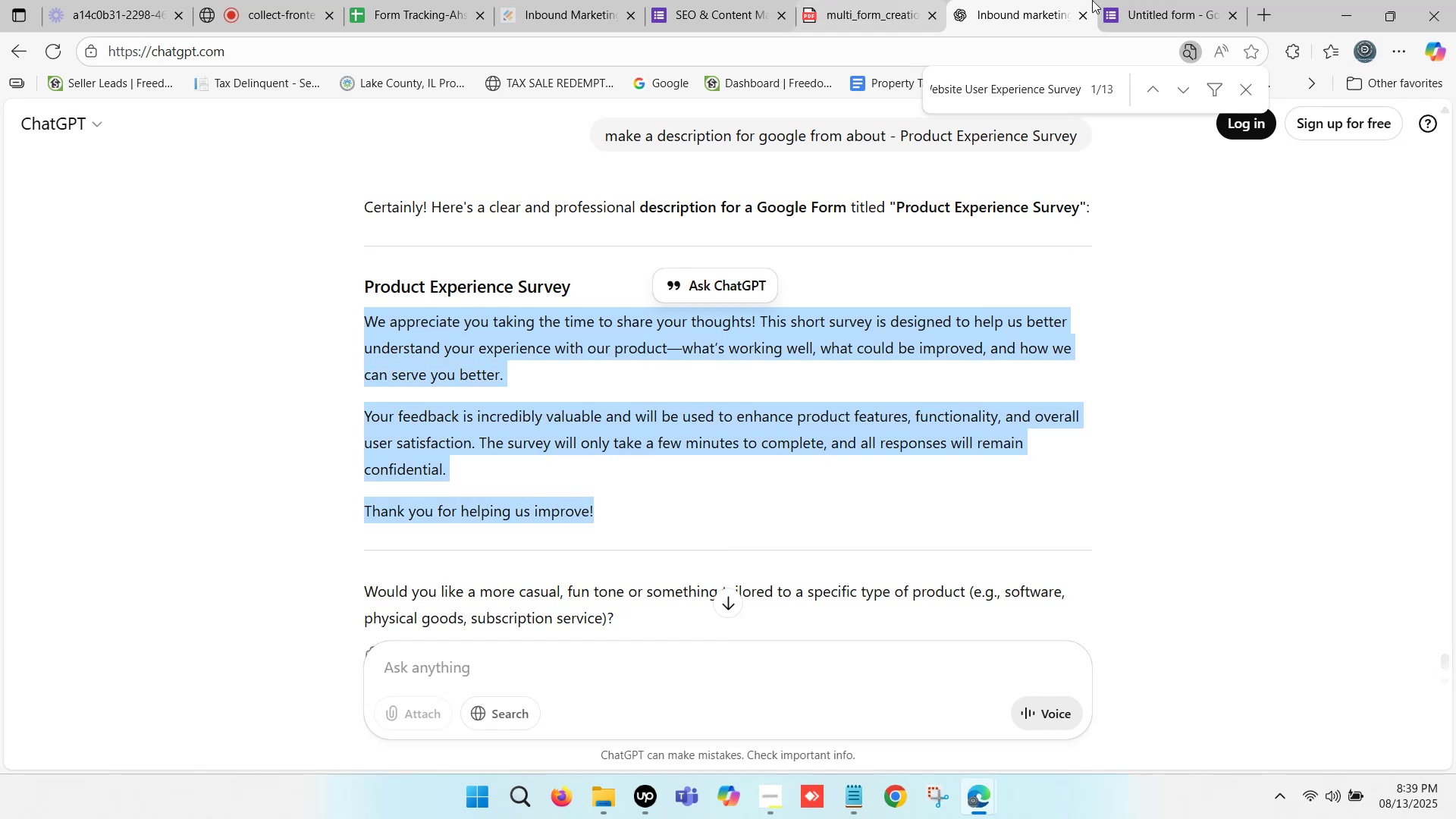 
left_click([1166, 0])
 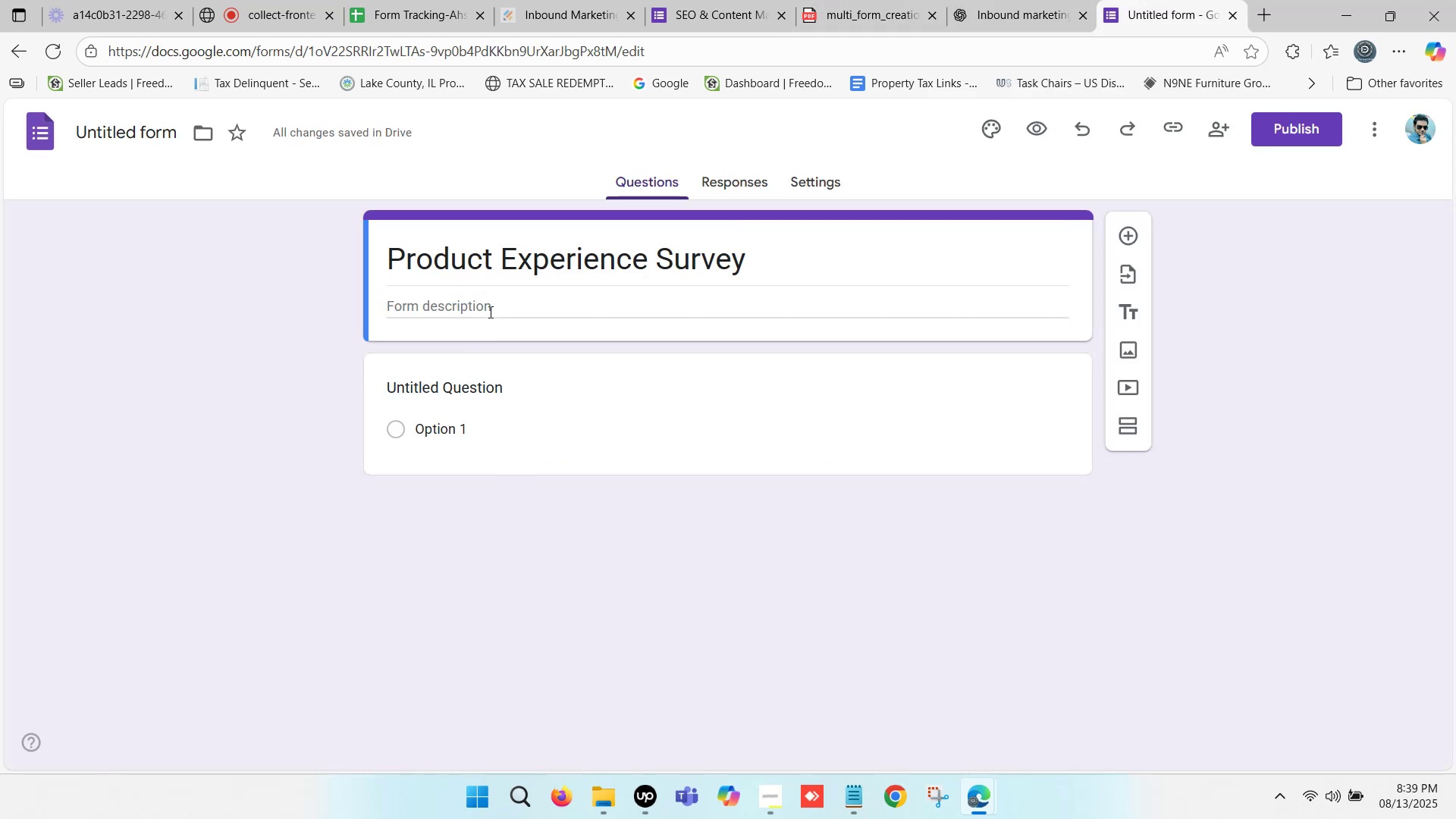 
left_click([491, 301])
 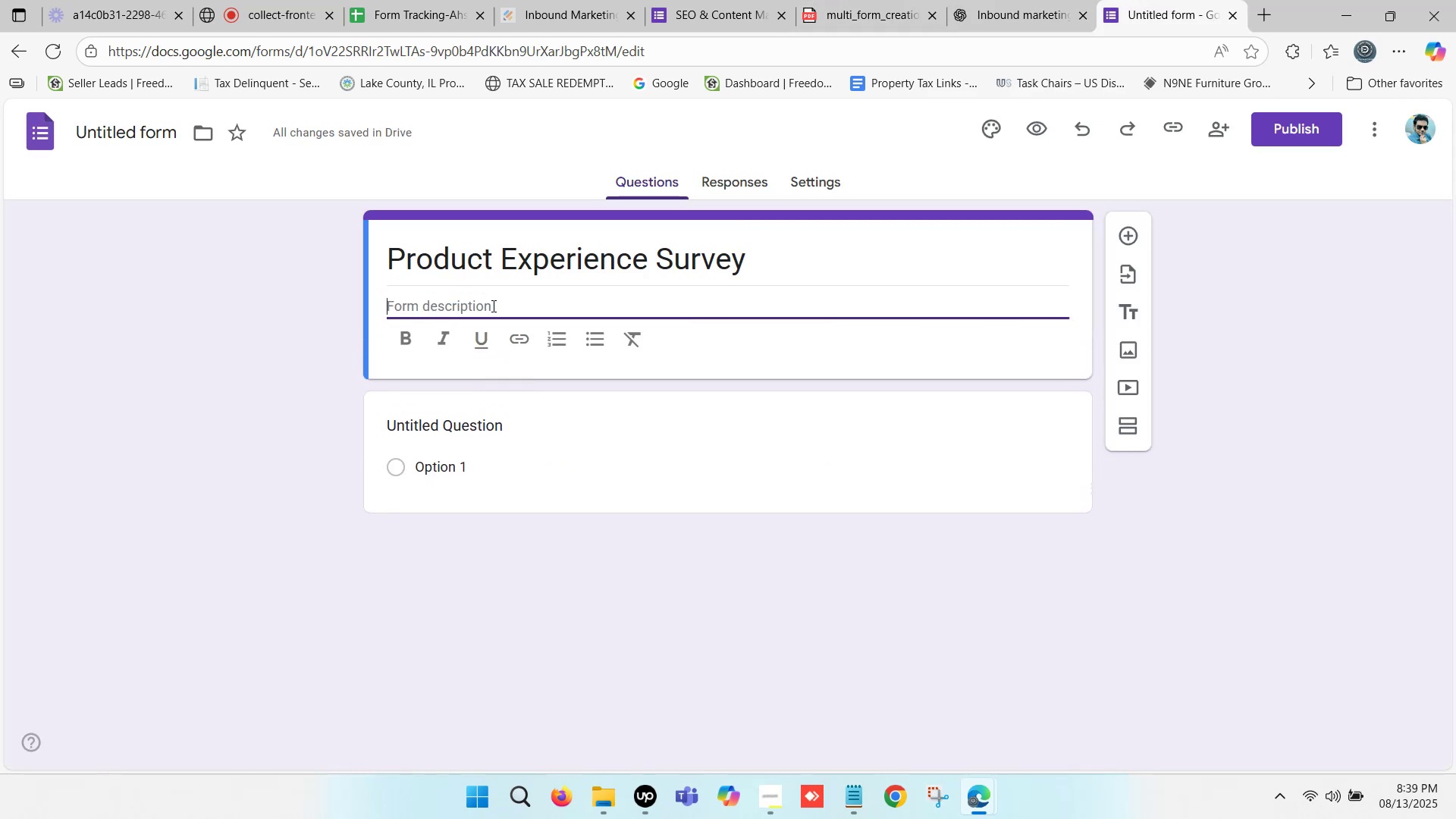 
key(Control+V)
 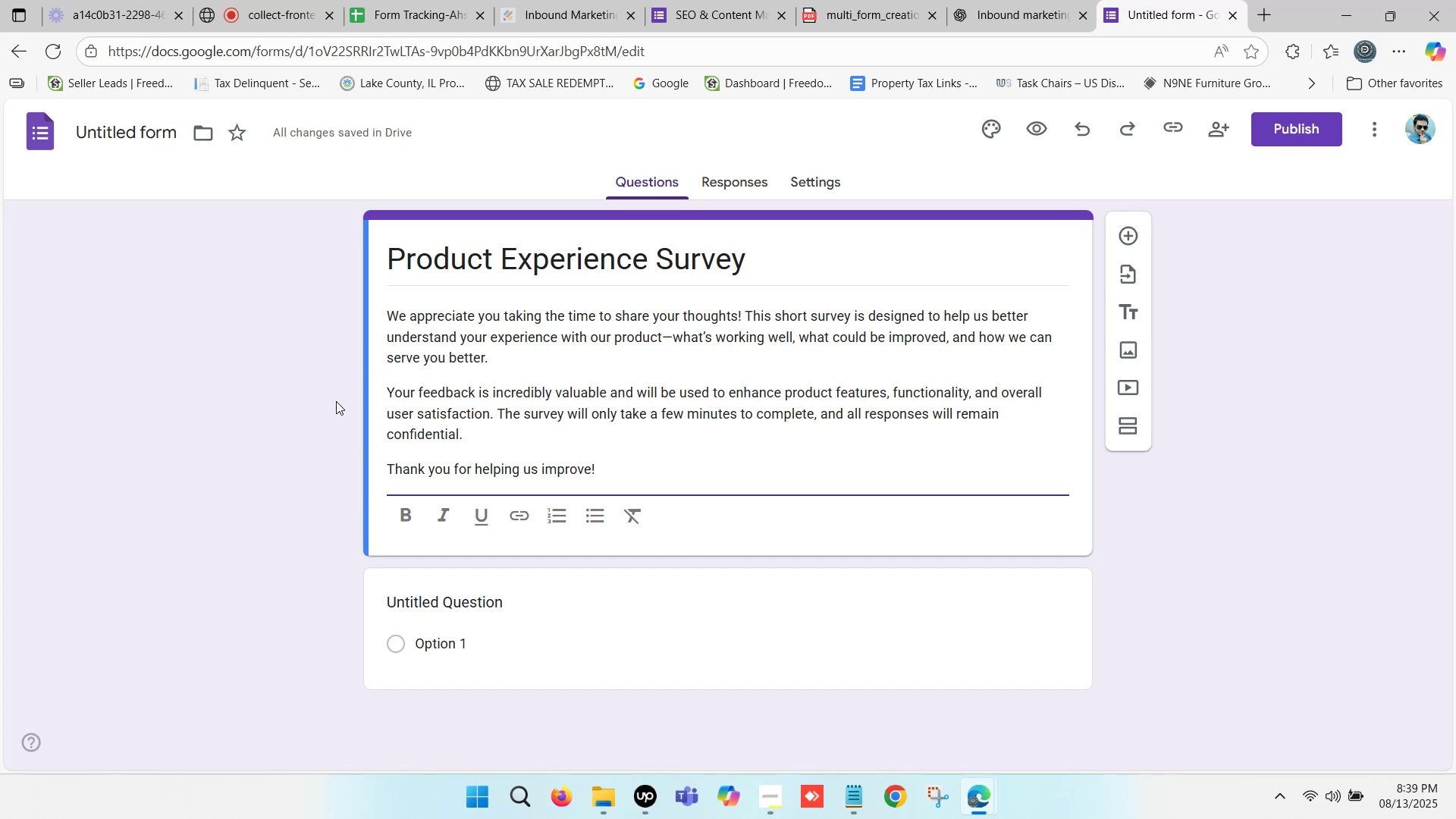 
left_click([334, 403])
 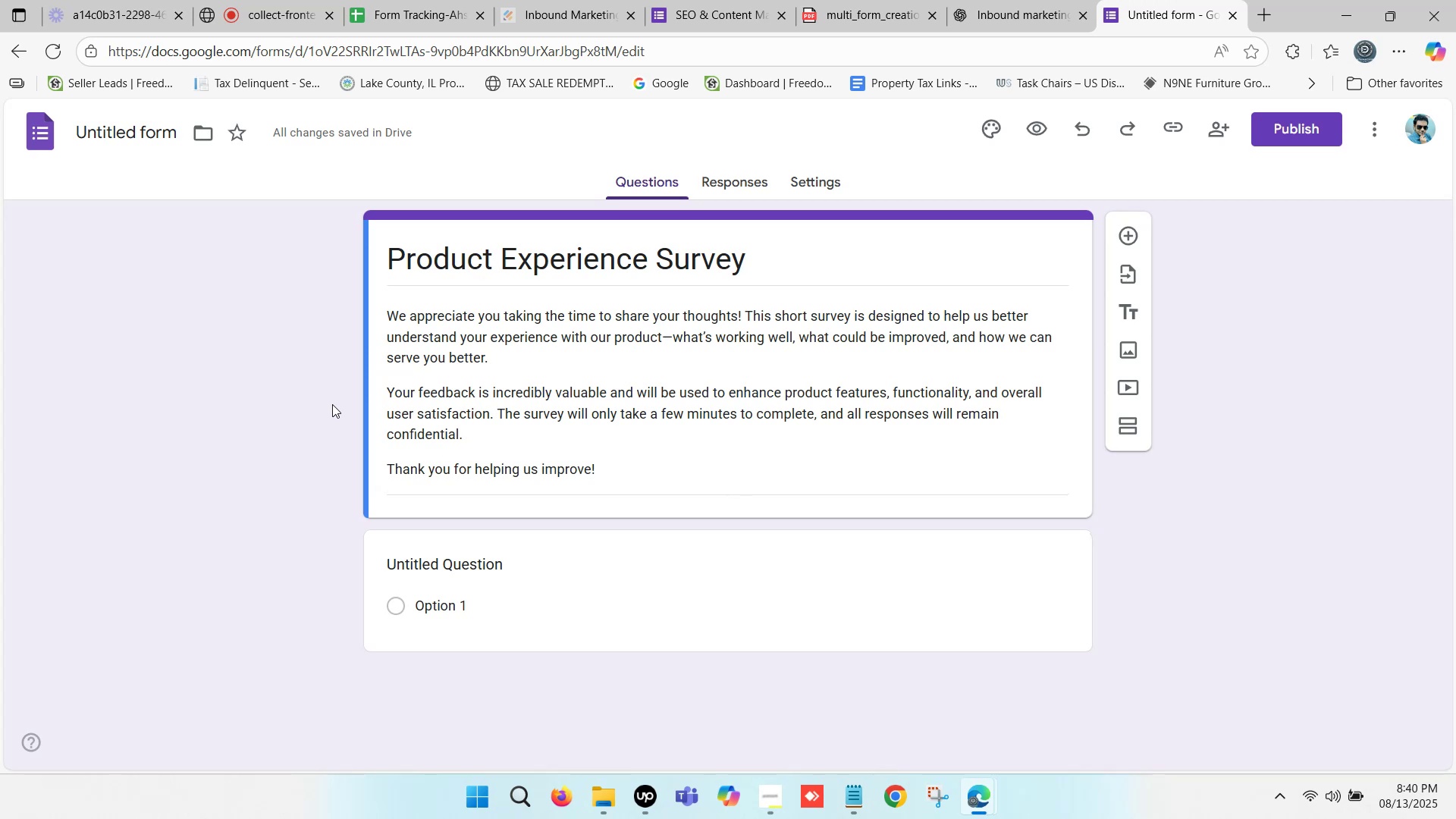 
wait(35.84)
 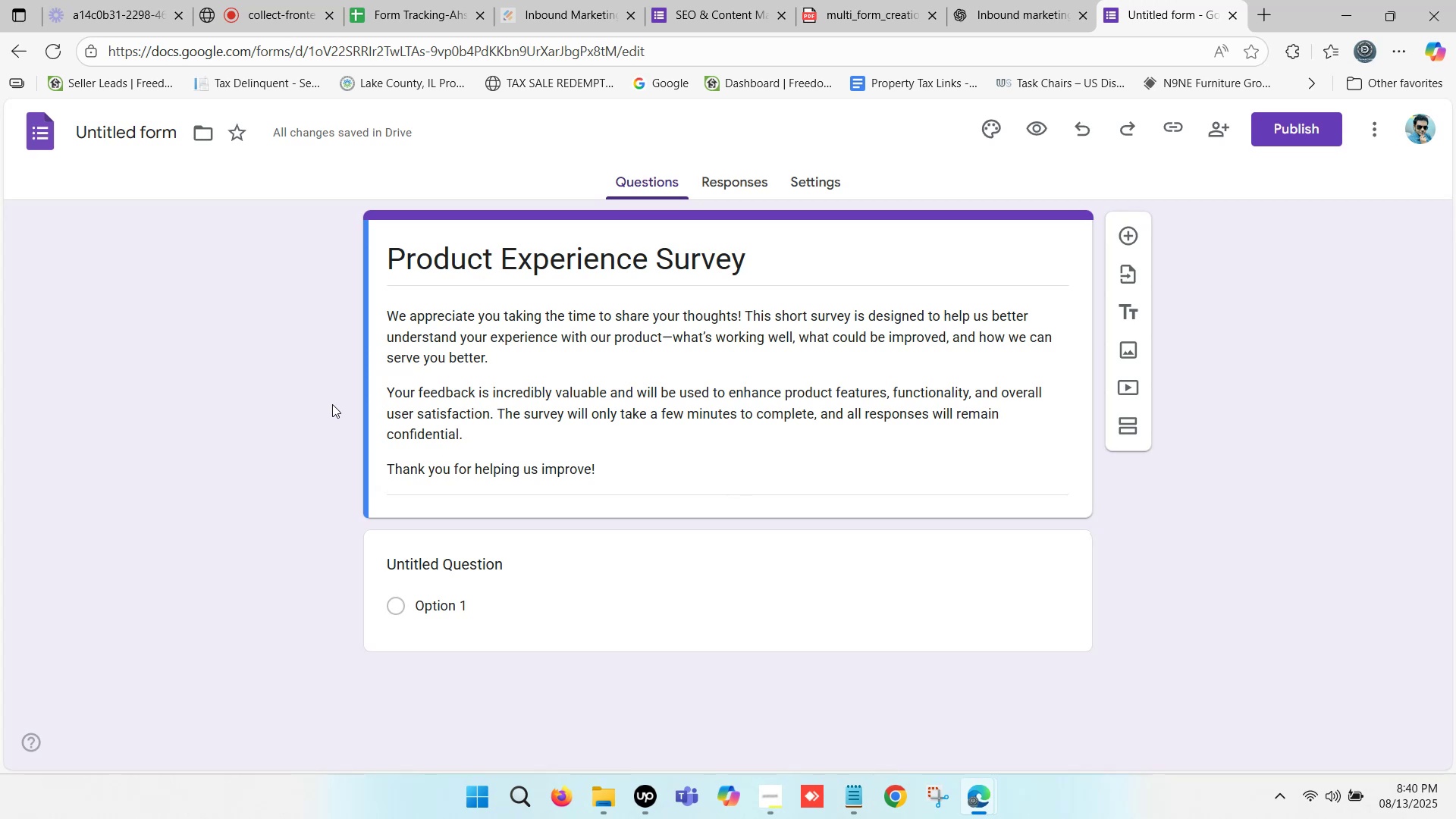 
scroll: coordinate [519, 467], scroll_direction: down, amount: 2.0
 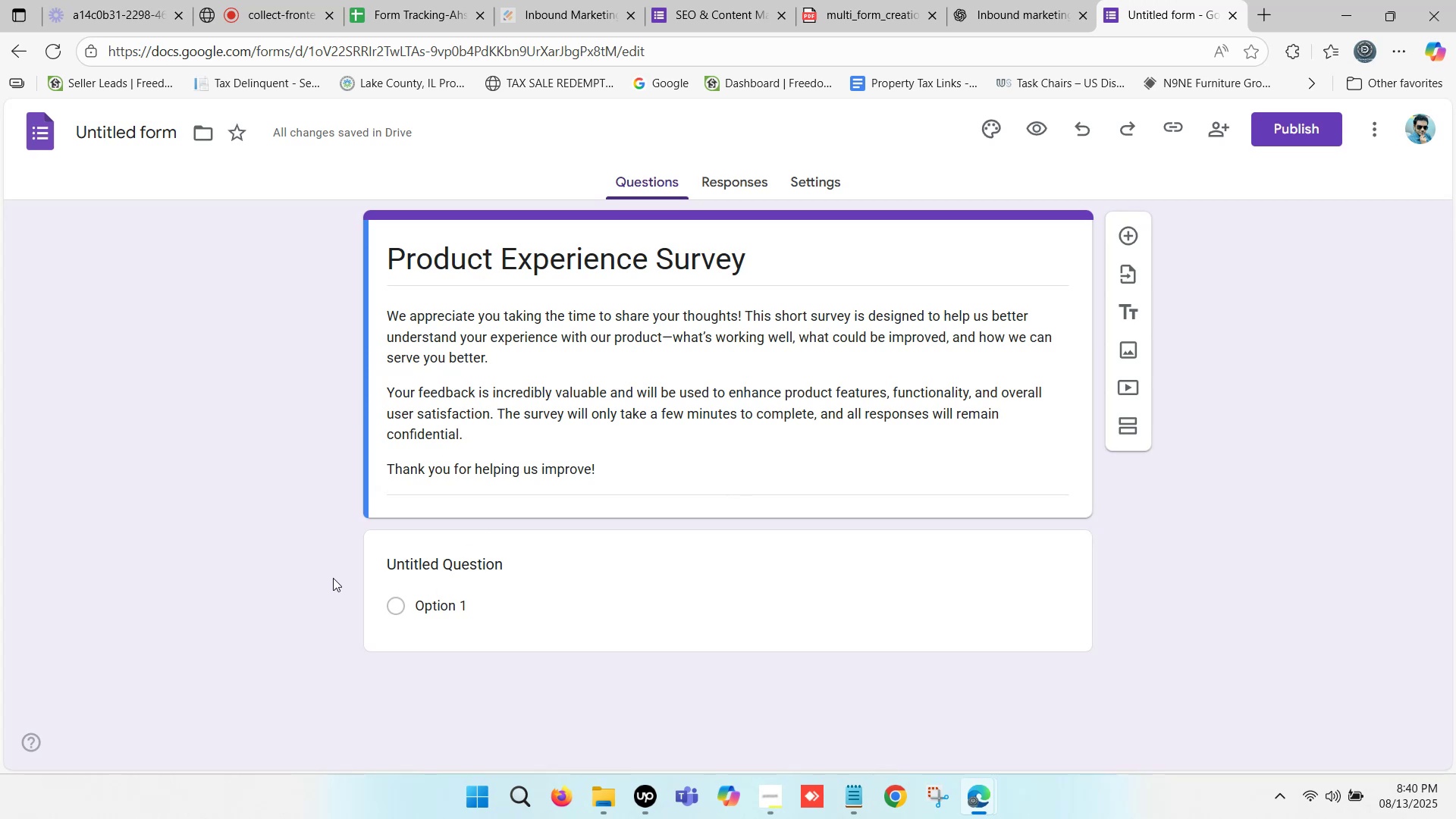 
left_click([331, 578])
 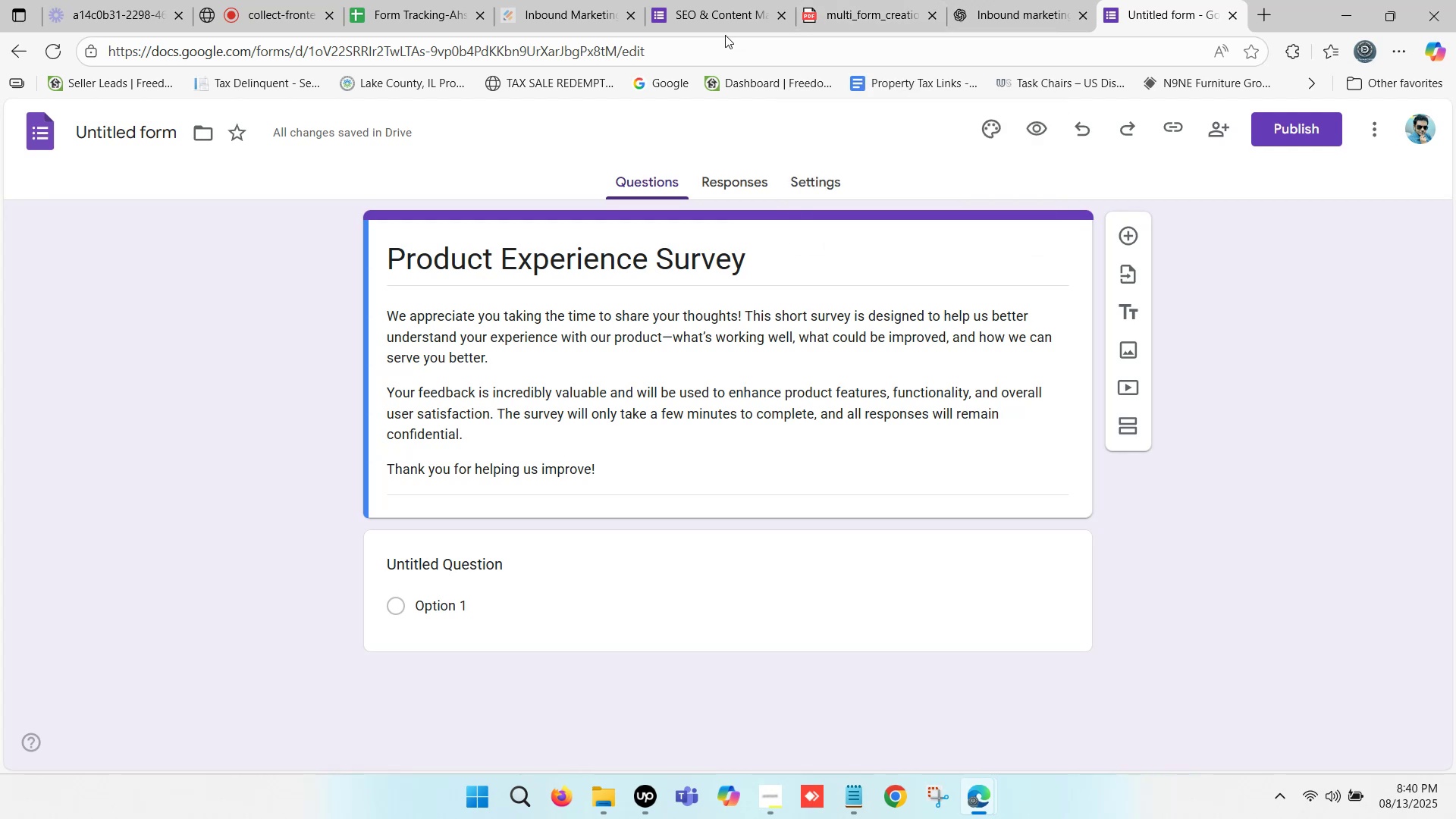 
left_click([978, 0])
 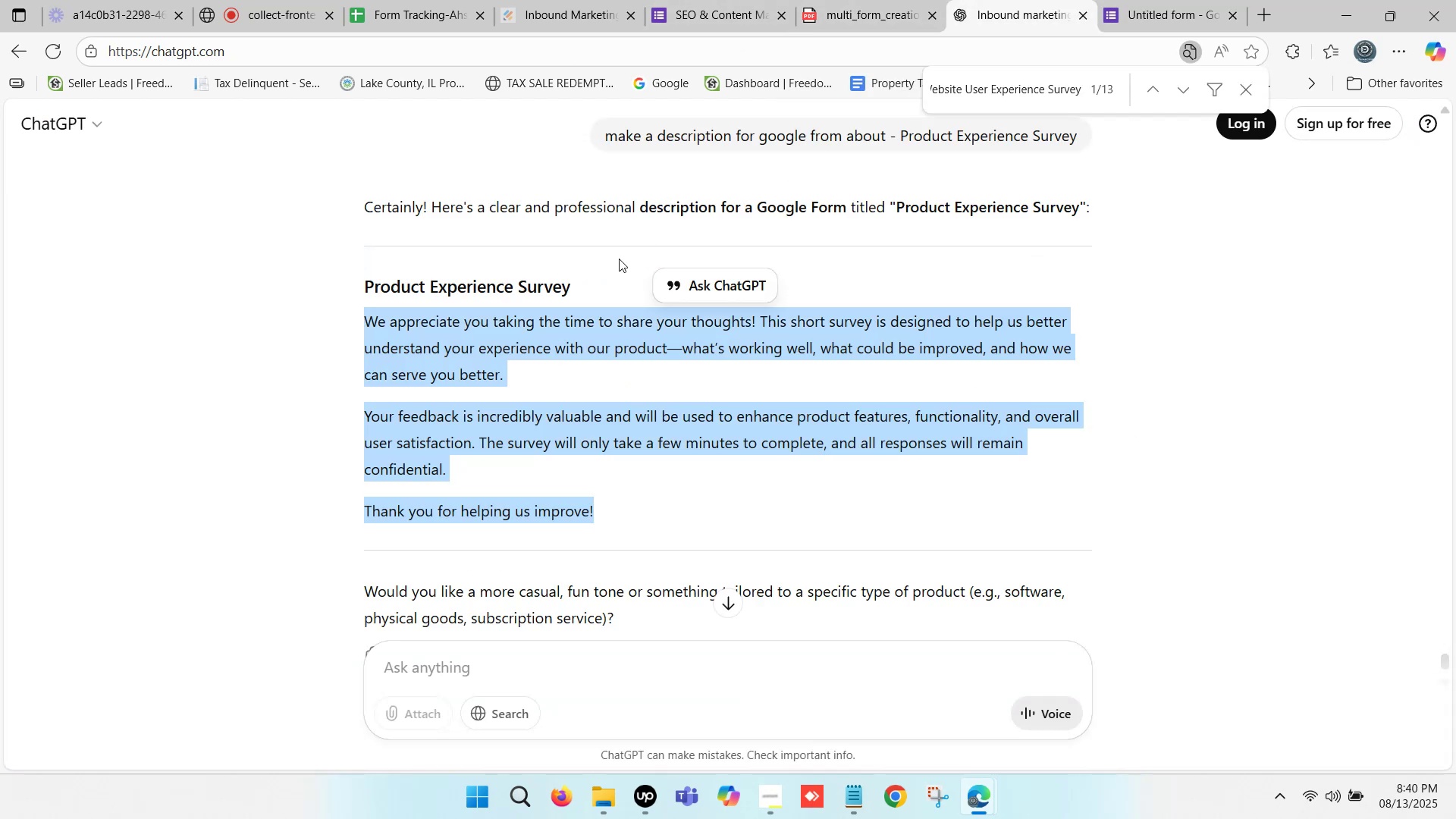 
scroll: coordinate [513, 281], scroll_direction: up, amount: 30.0
 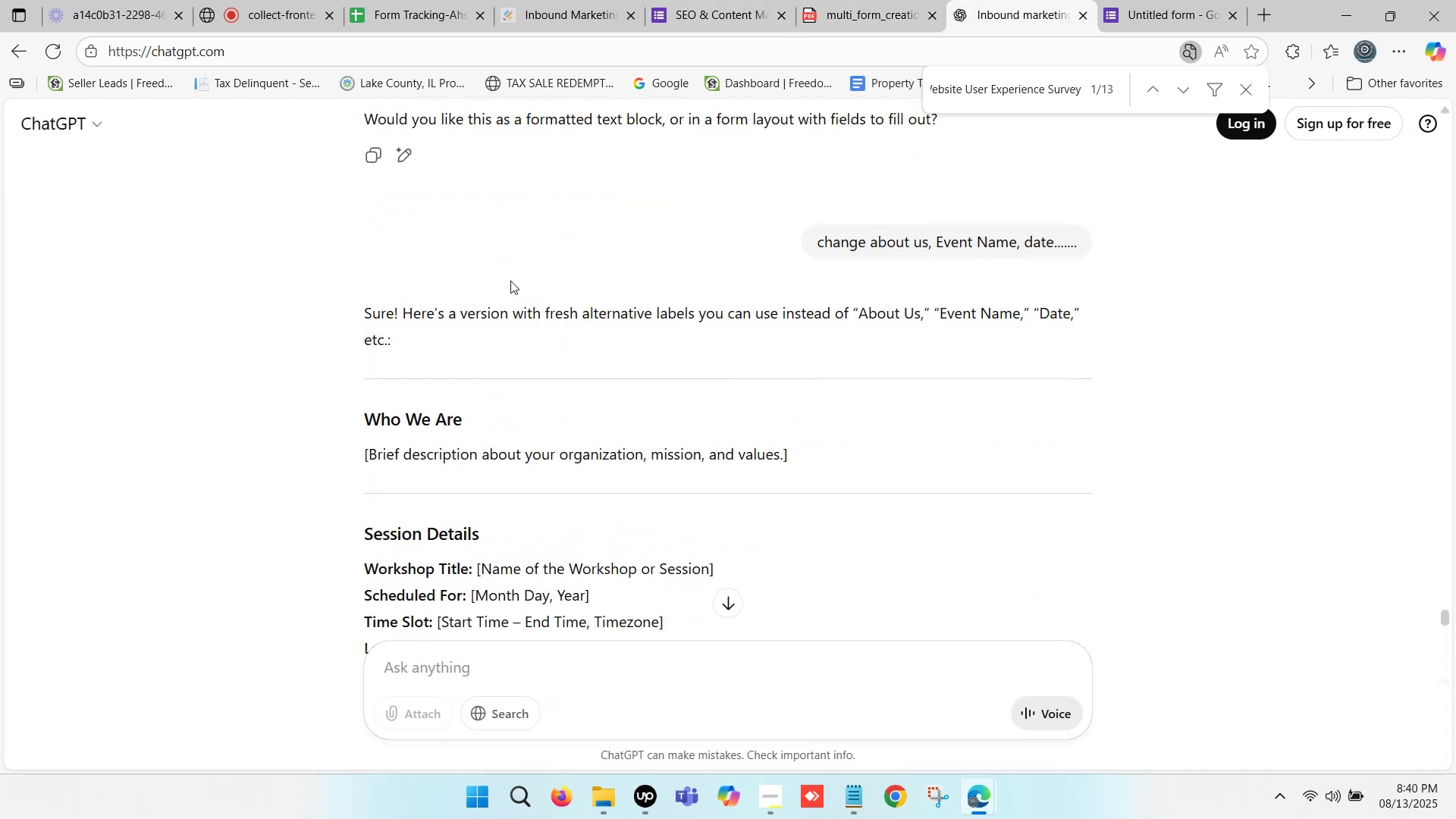 
scroll: coordinate [510, 281], scroll_direction: down, amount: 1.0
 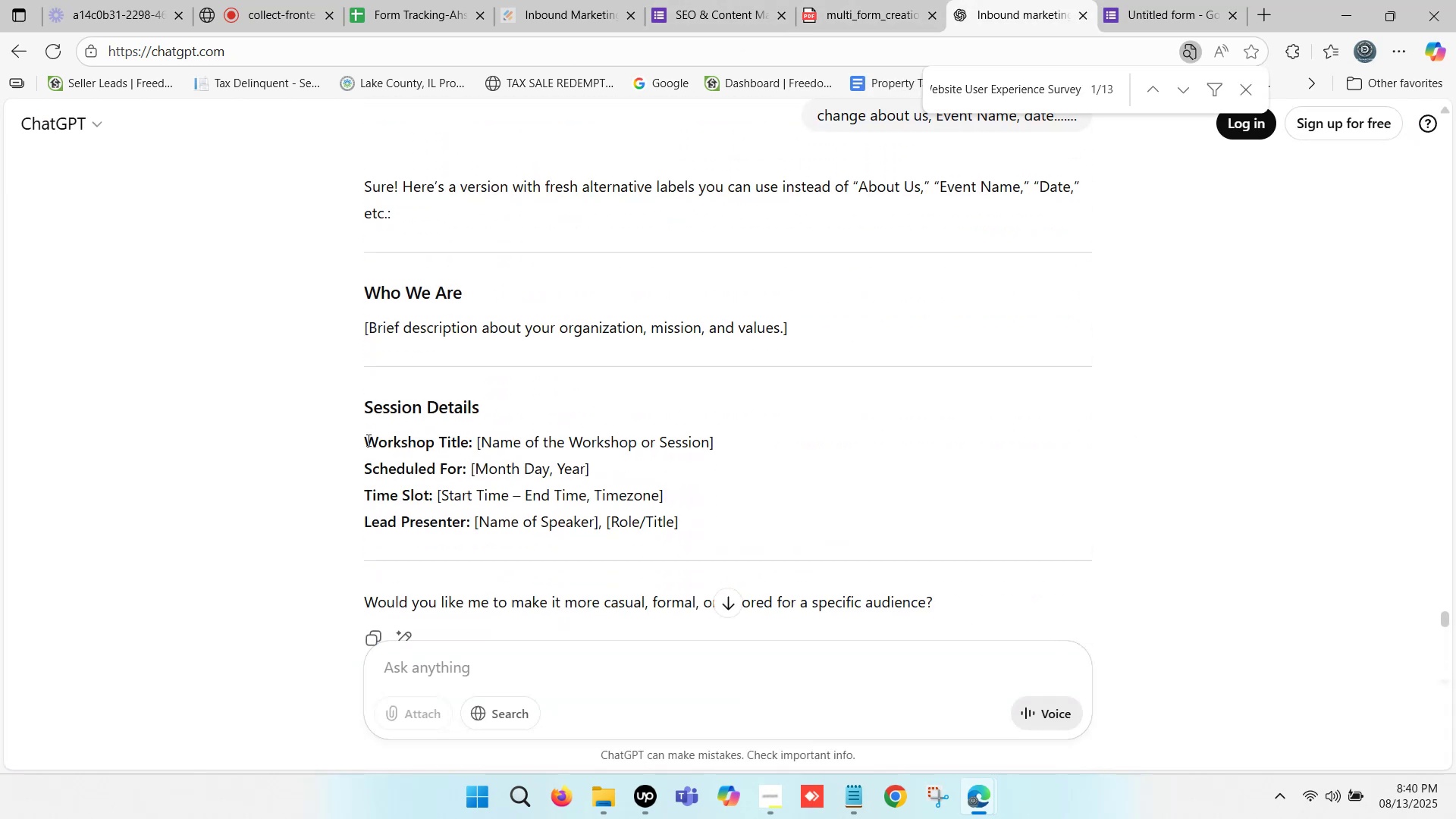 
left_click_drag(start_coordinate=[367, 440], to_coordinate=[683, 520])
 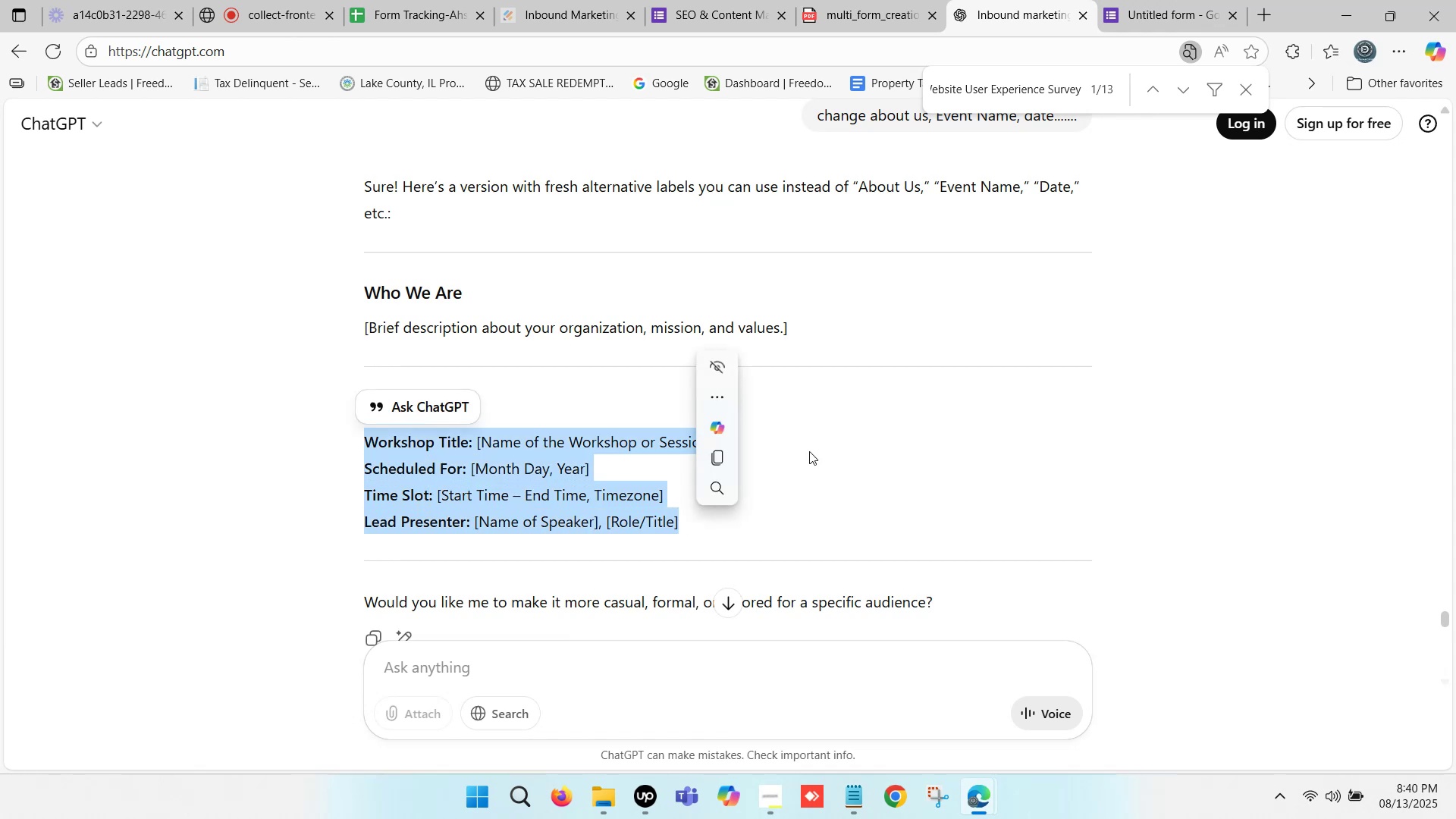 
key(Control+C)
 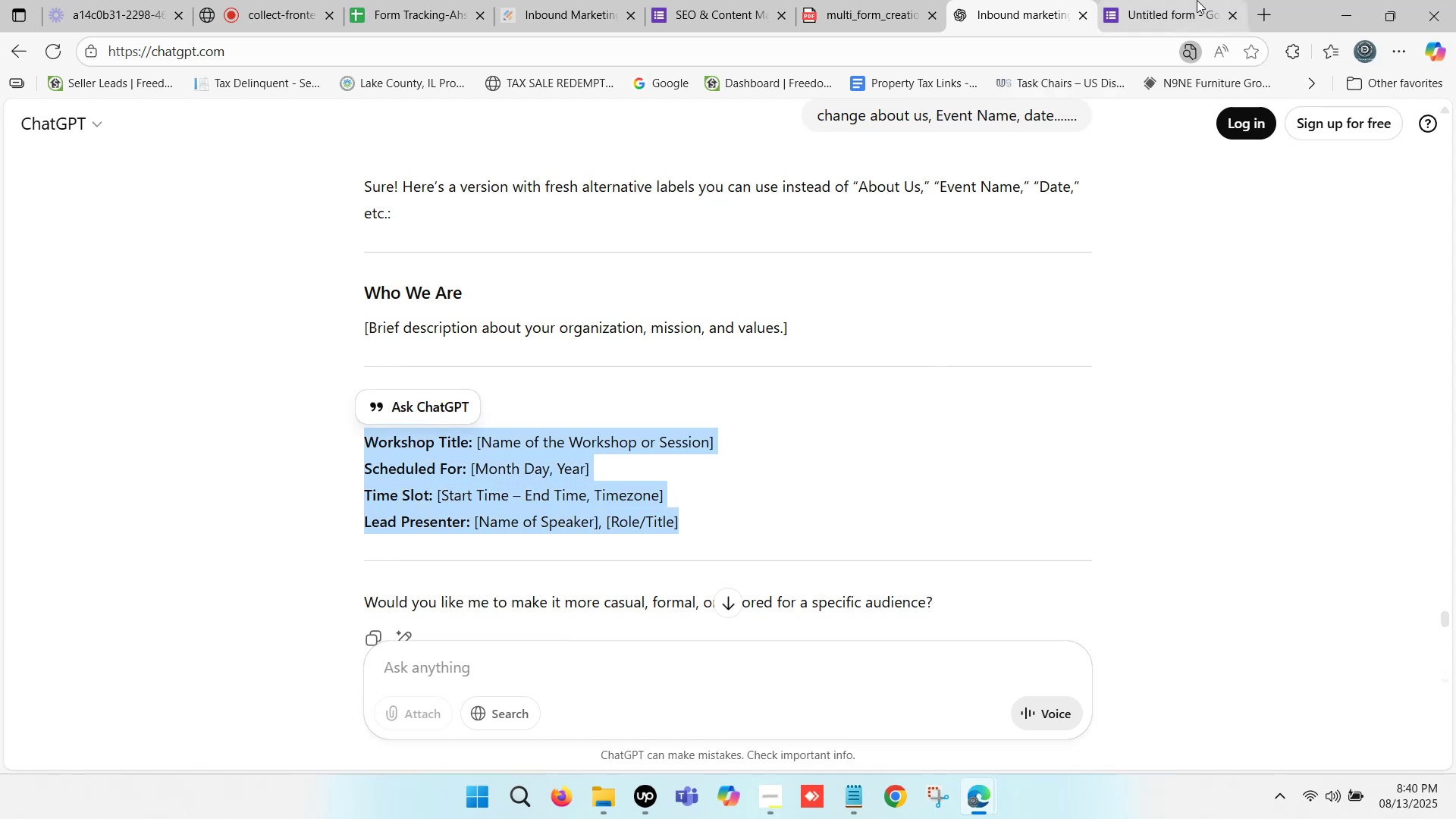 
left_click([1197, 0])
 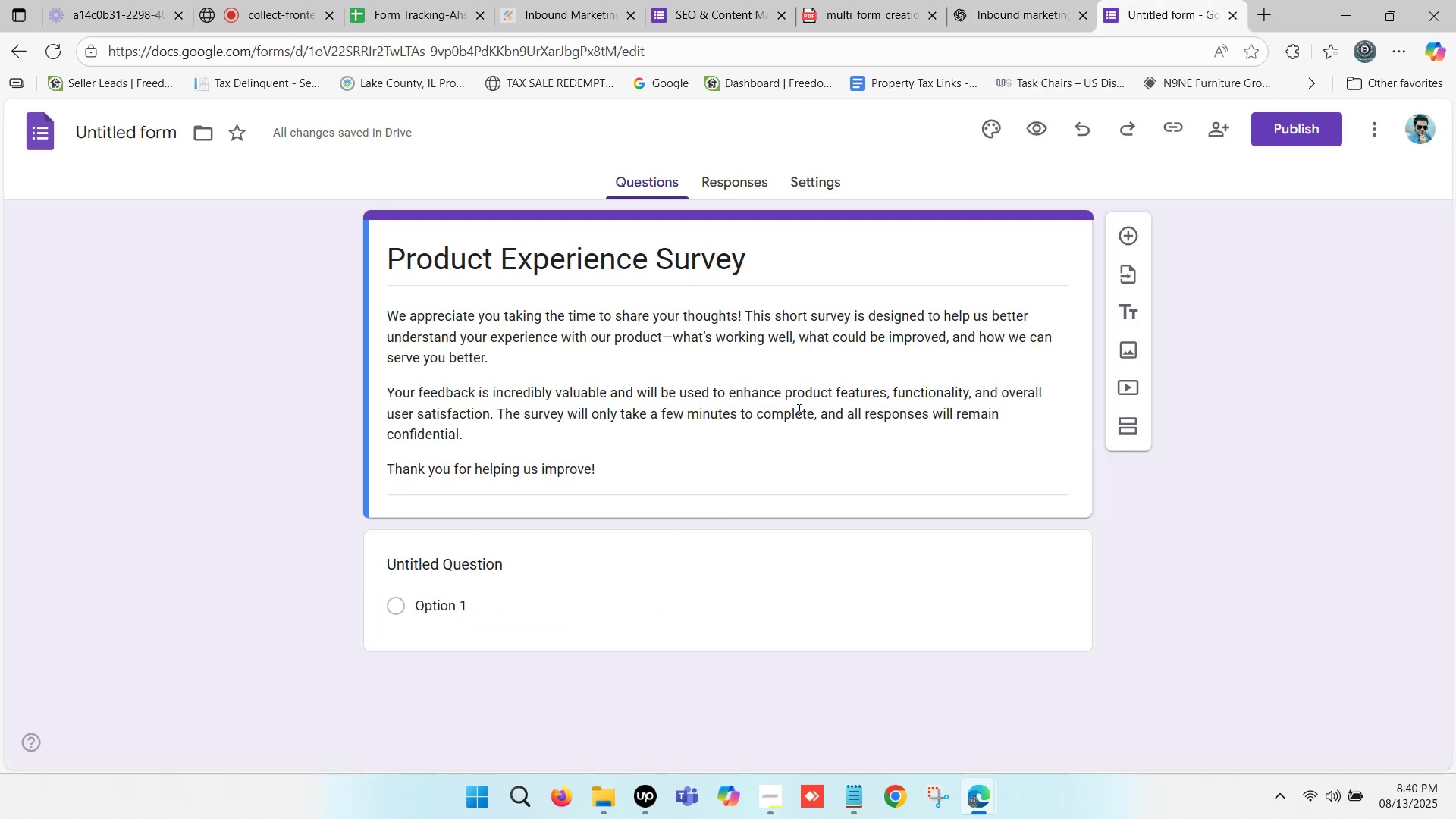 
scroll: coordinate [710, 460], scroll_direction: down, amount: 1.0
 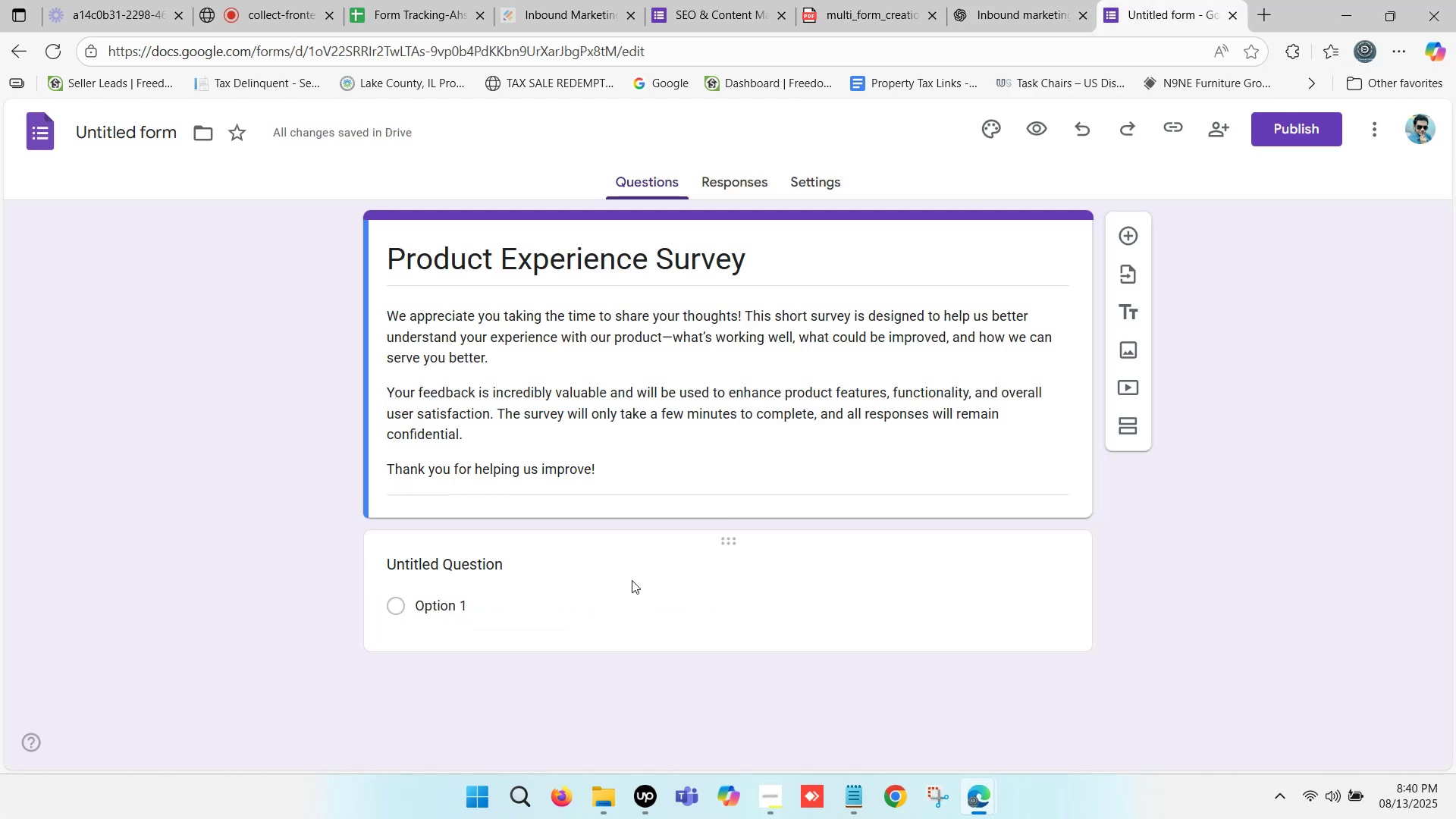 
left_click([629, 579])
 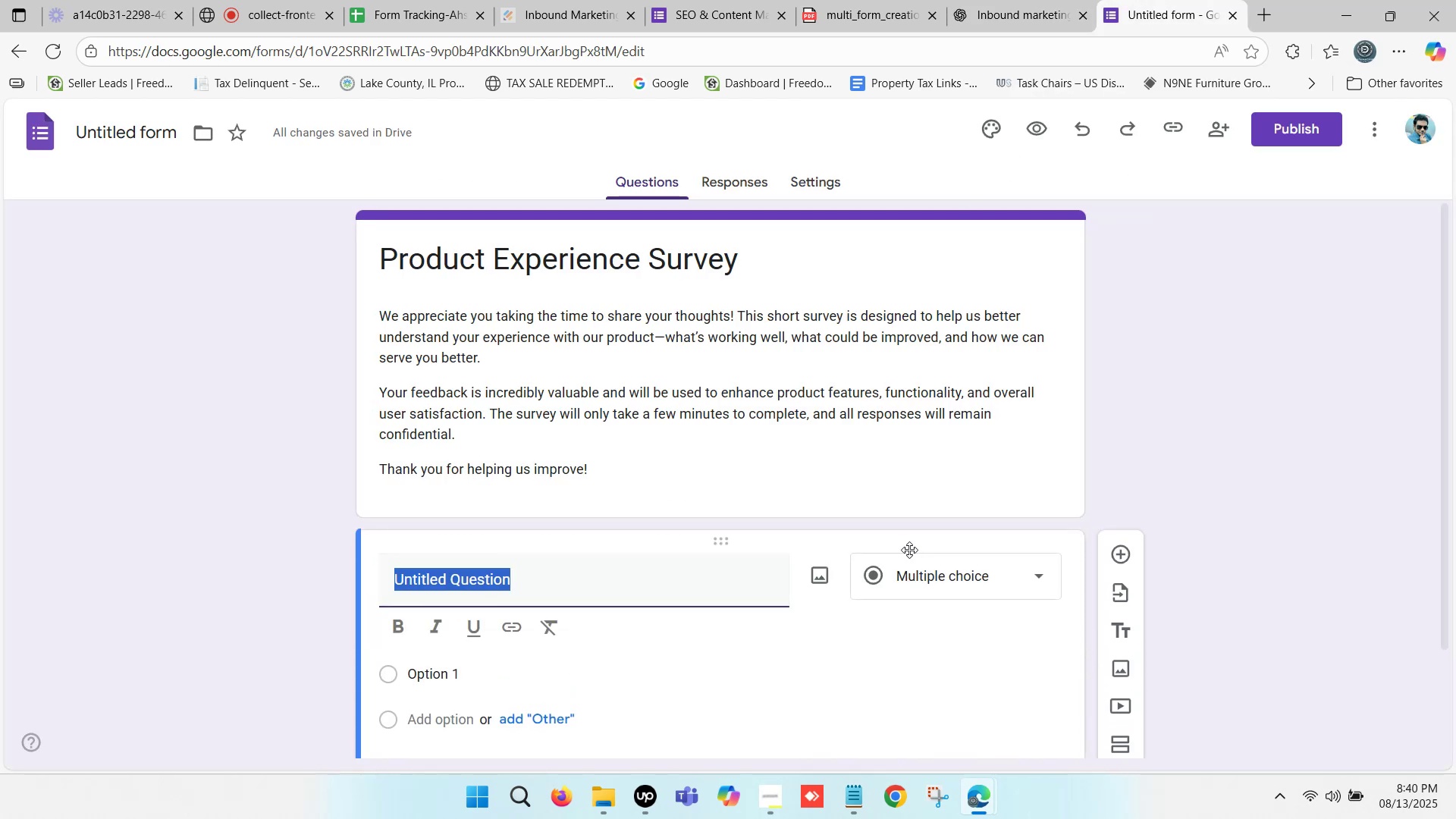 
scroll: coordinate [868, 530], scroll_direction: down, amount: 1.0
 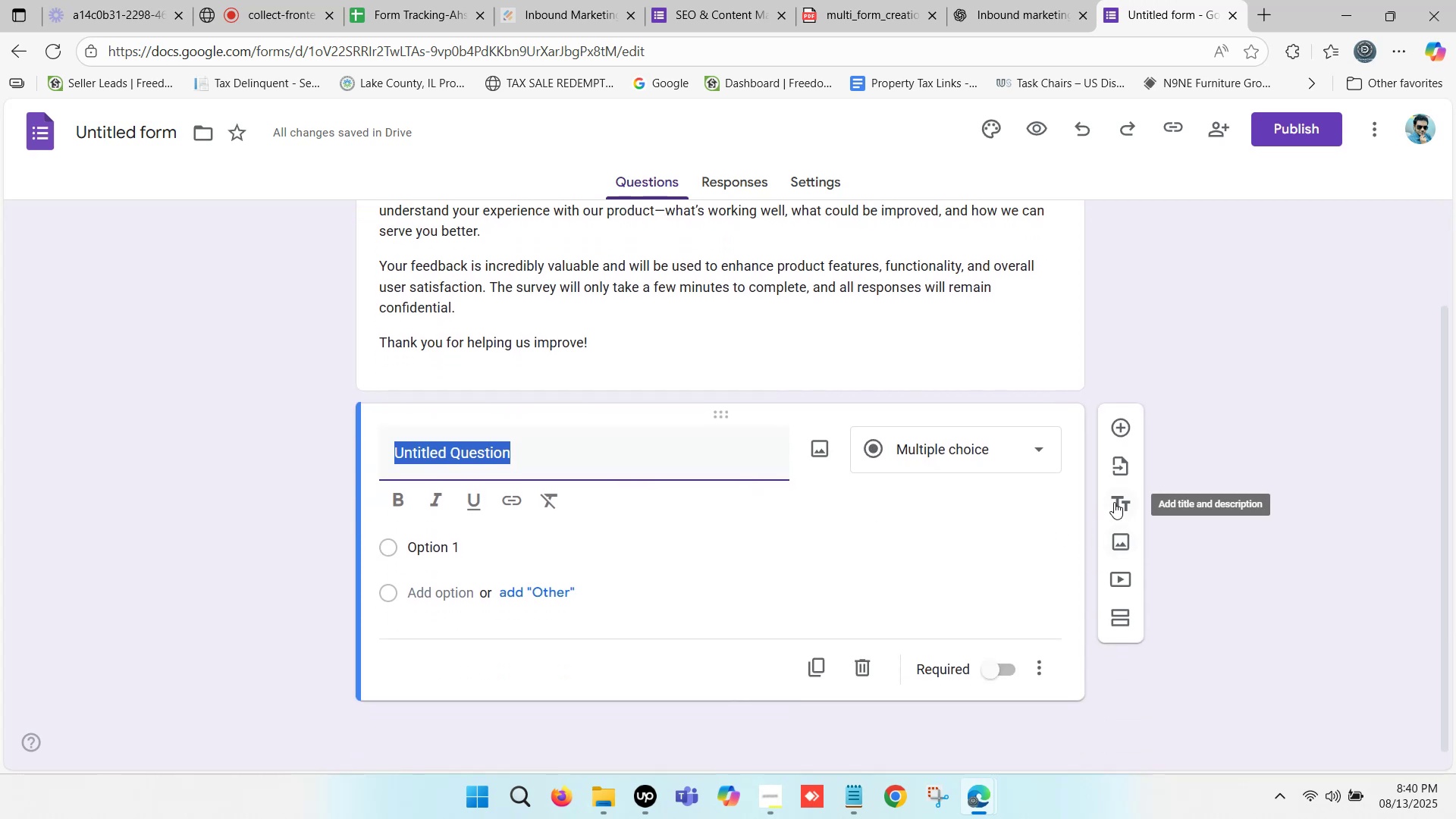 
left_click([1113, 501])
 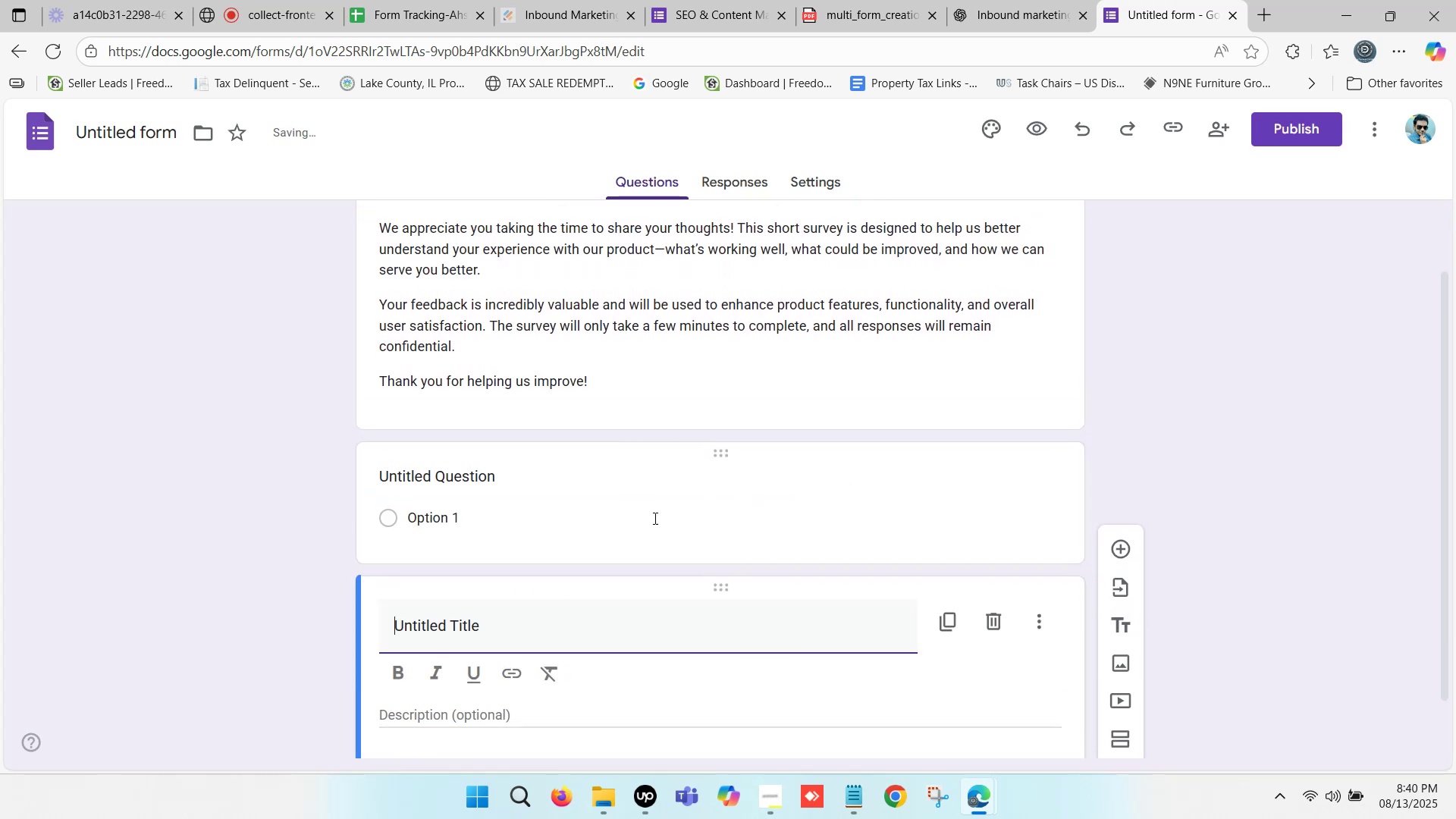 
scroll: coordinate [588, 493], scroll_direction: down, amount: 1.0
 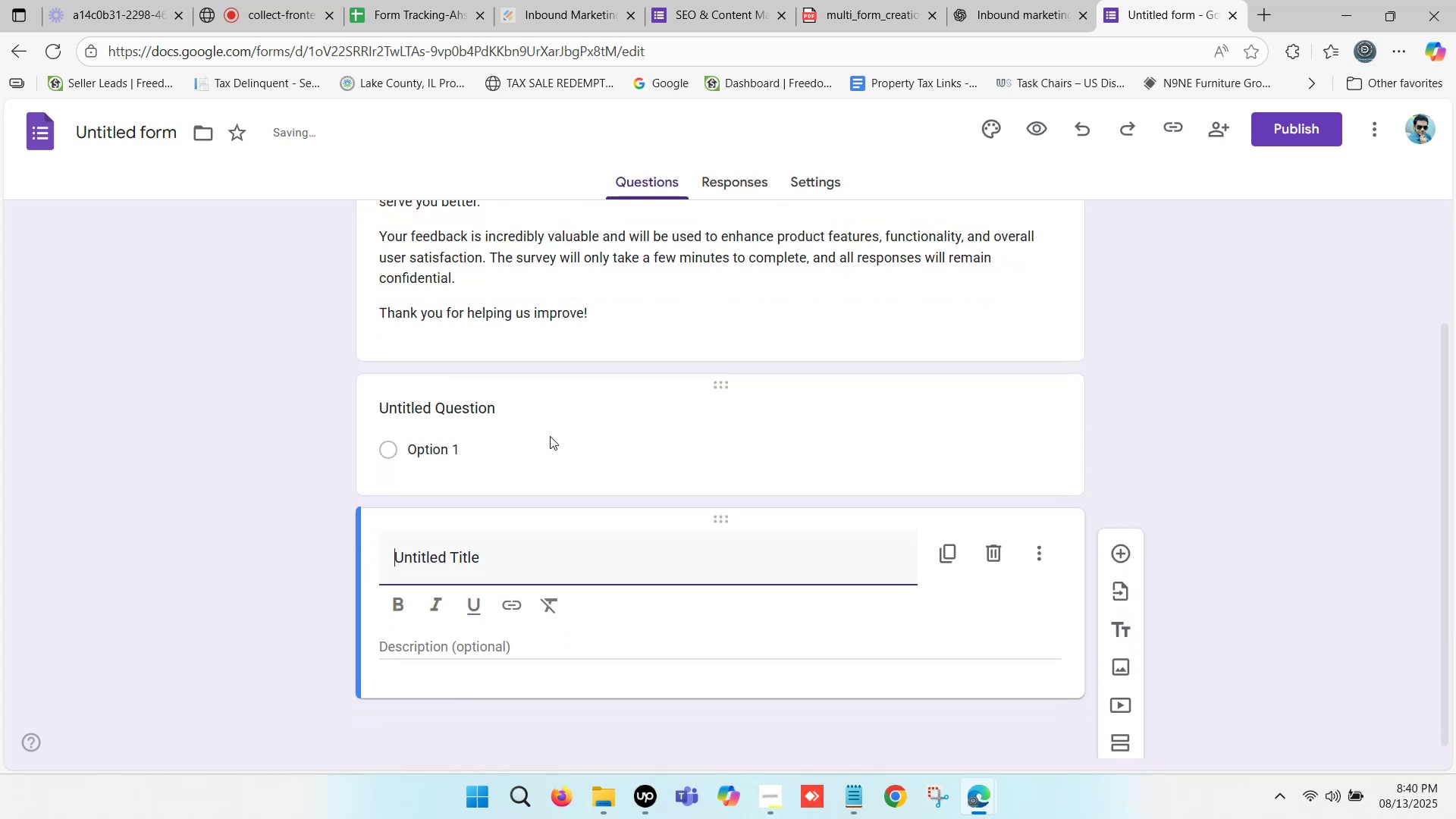 
left_click([551, 424])
 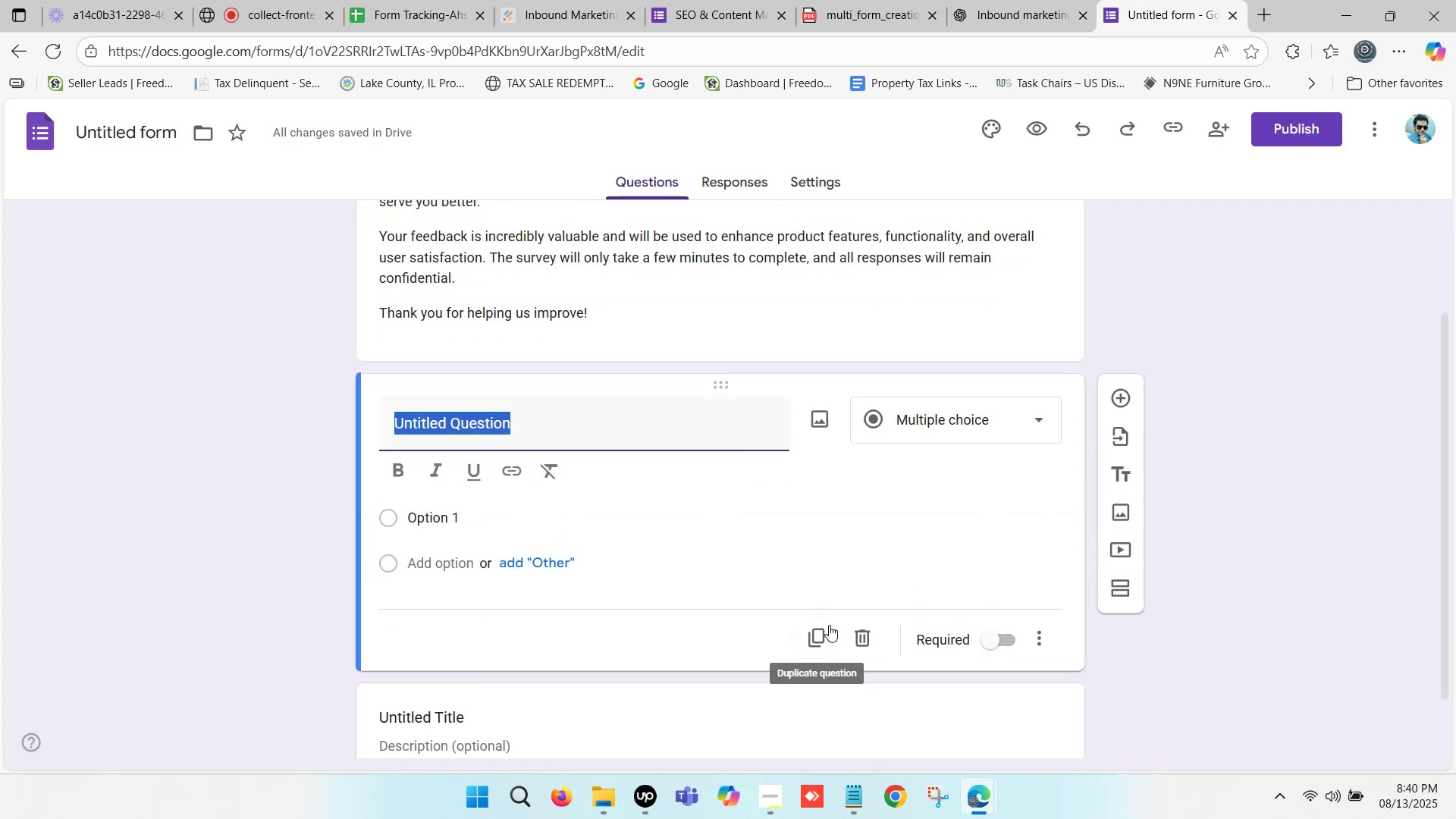 
left_click([865, 639])
 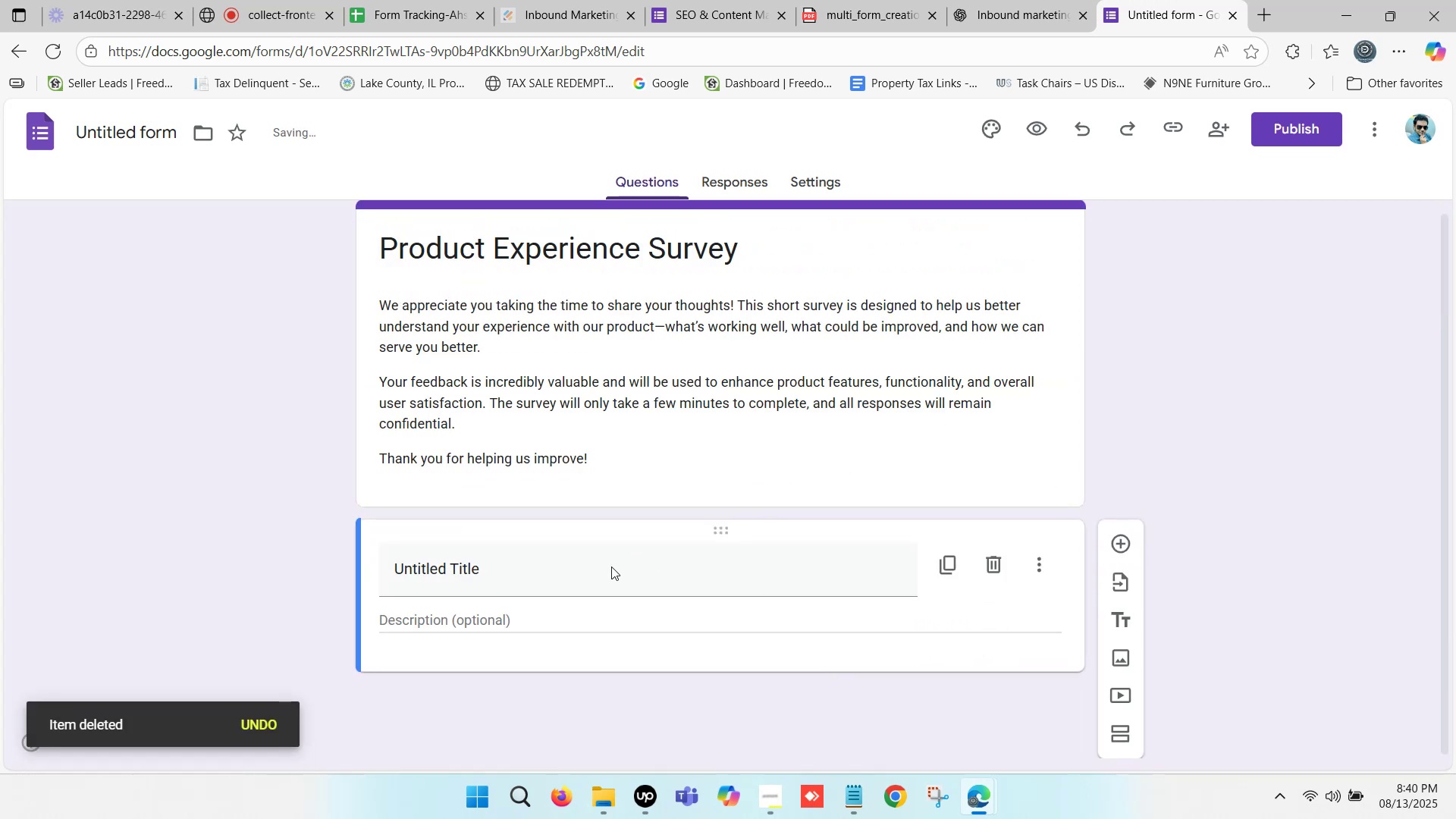 
scroll: coordinate [573, 560], scroll_direction: down, amount: 1.0
 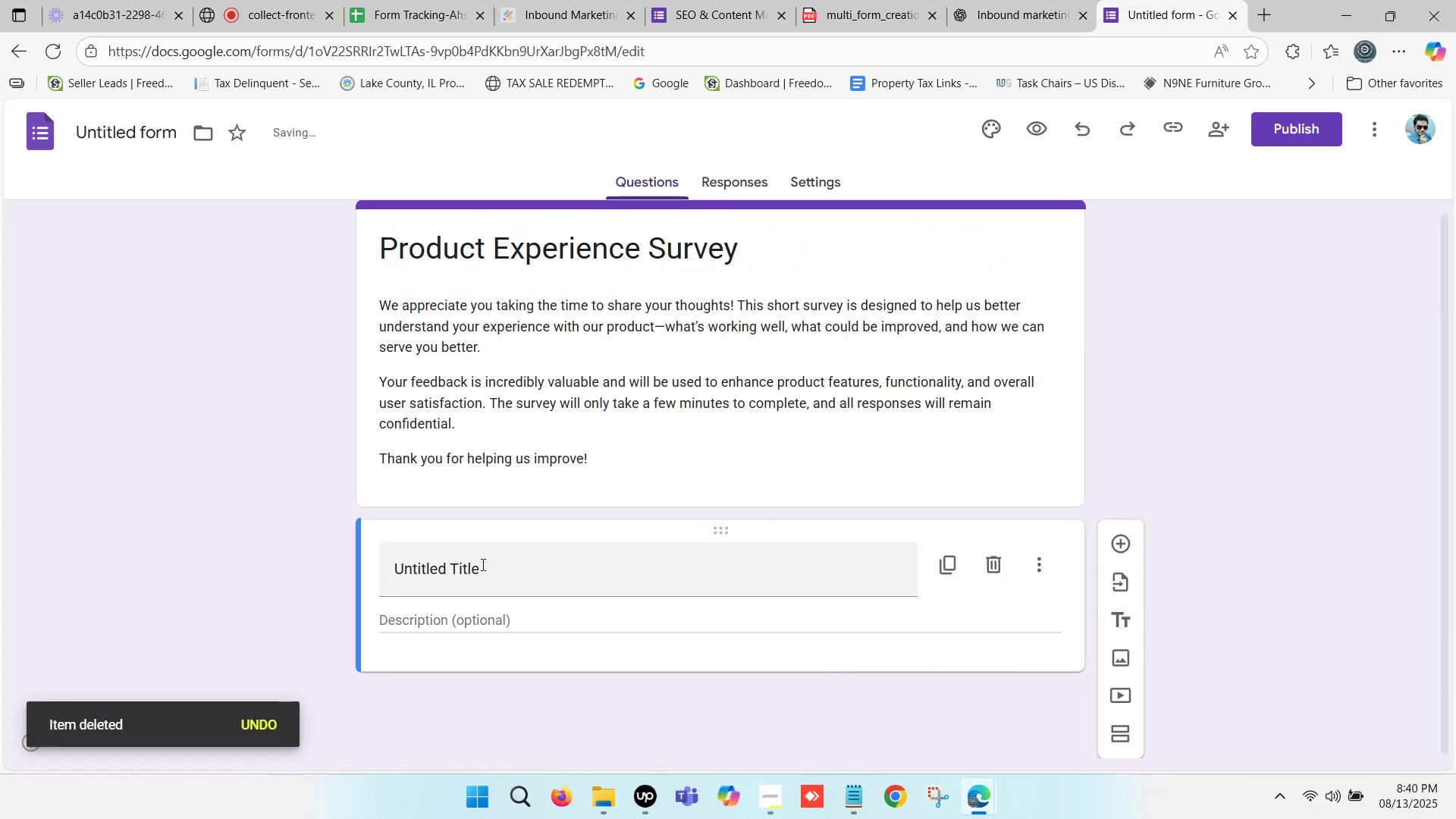 
left_click([482, 564])
 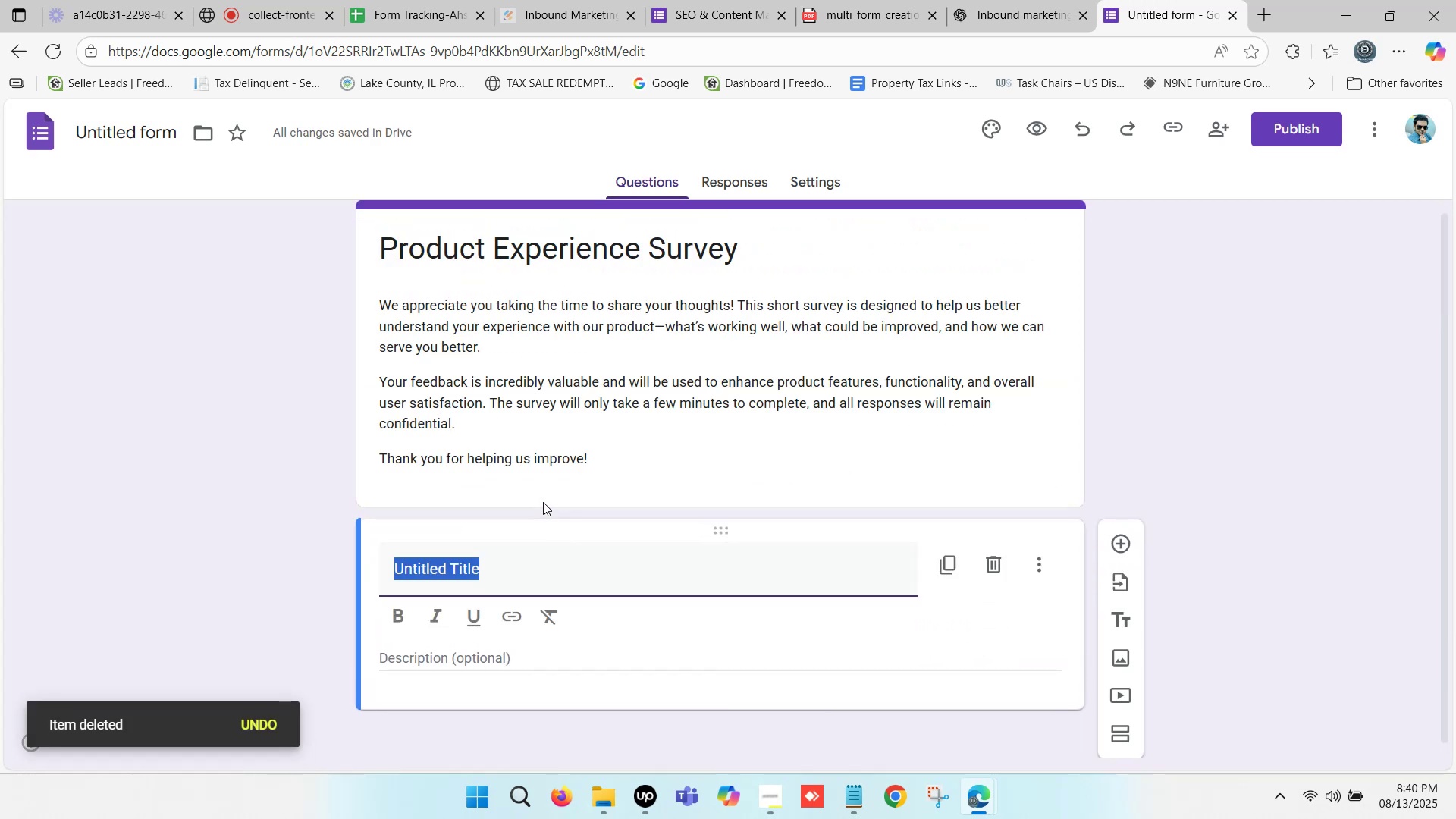 
scroll: coordinate [548, 477], scroll_direction: down, amount: 3.0
 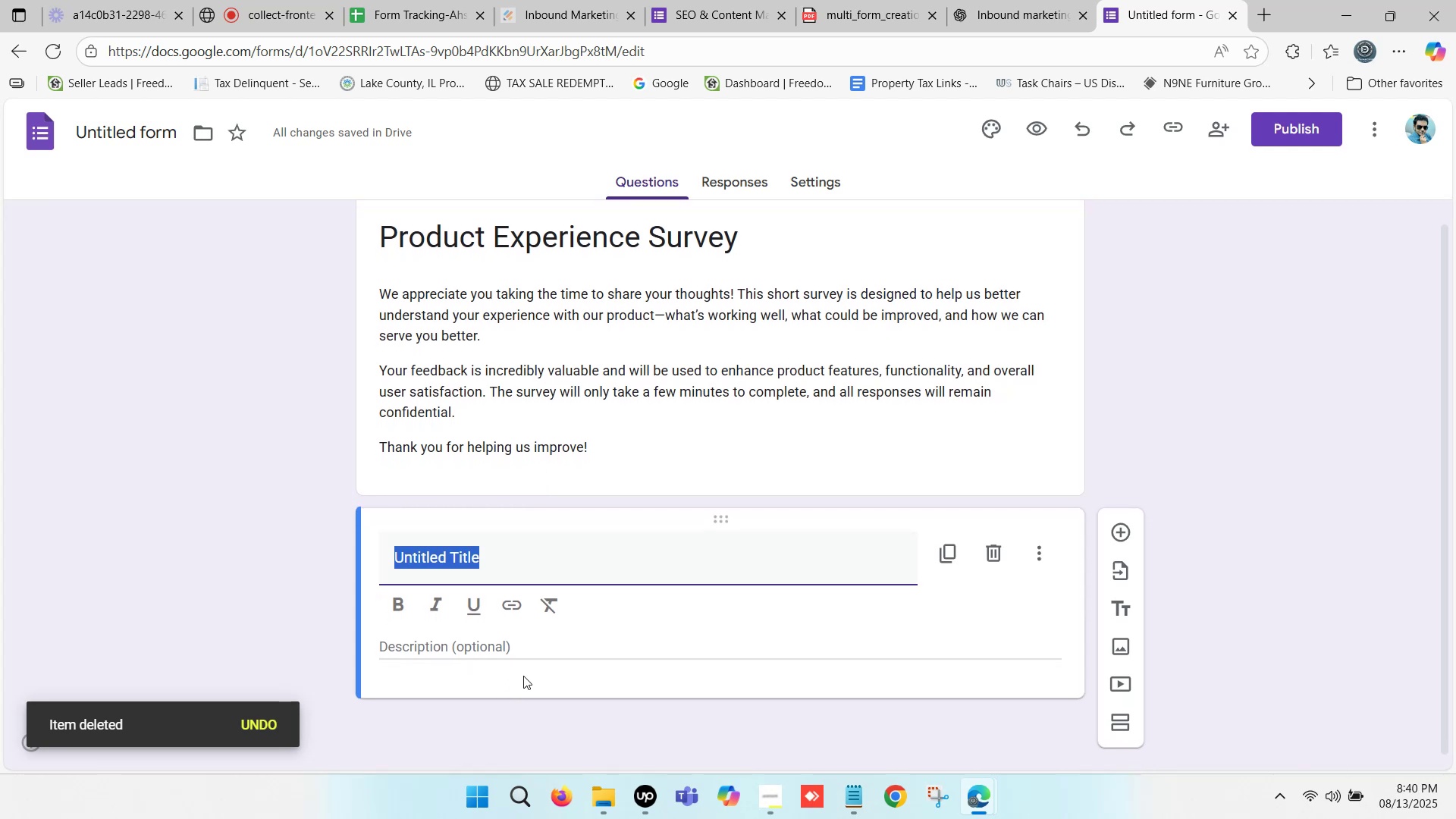 
left_click([535, 651])
 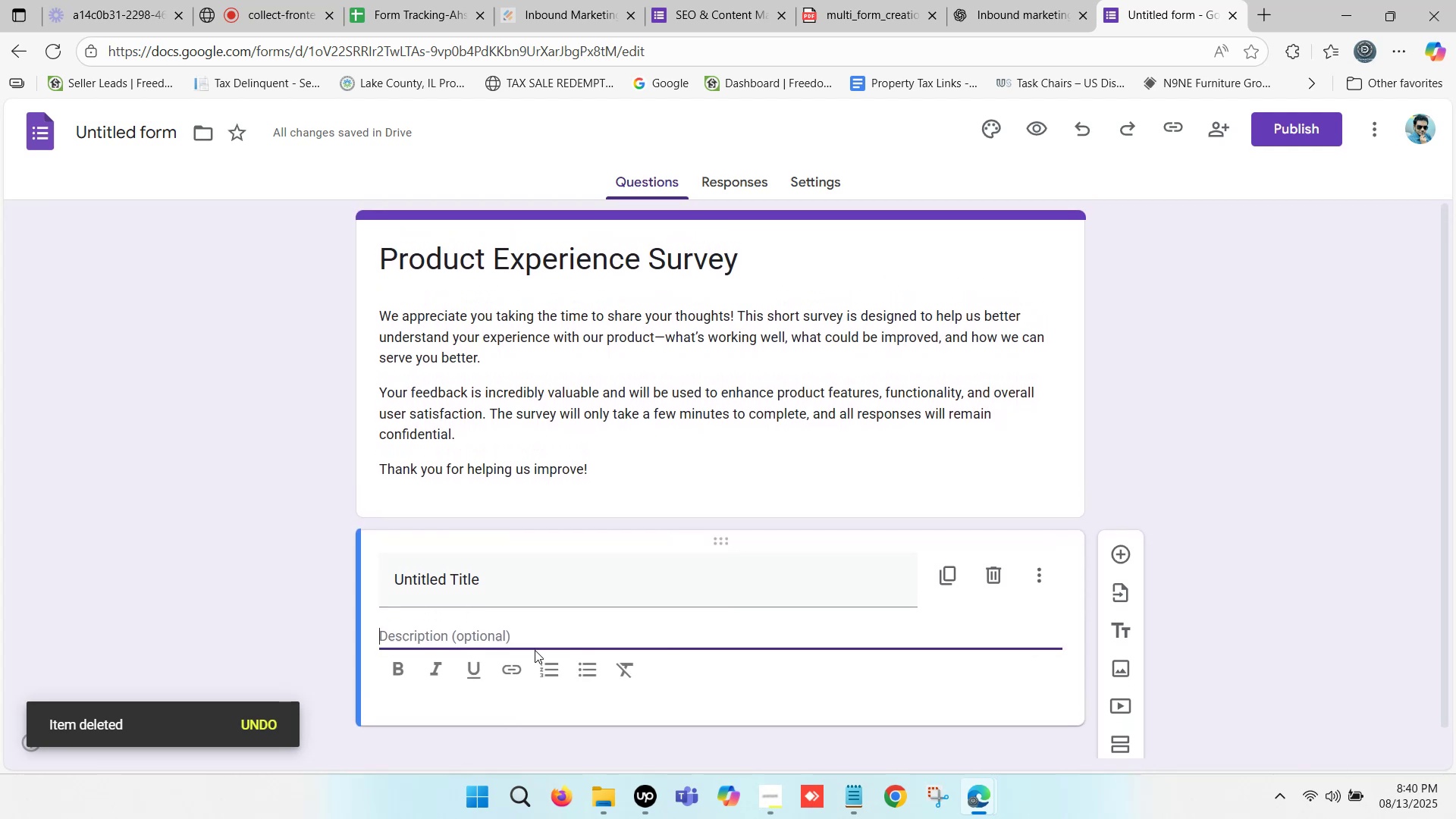 
key(Control+ControlLeft)
 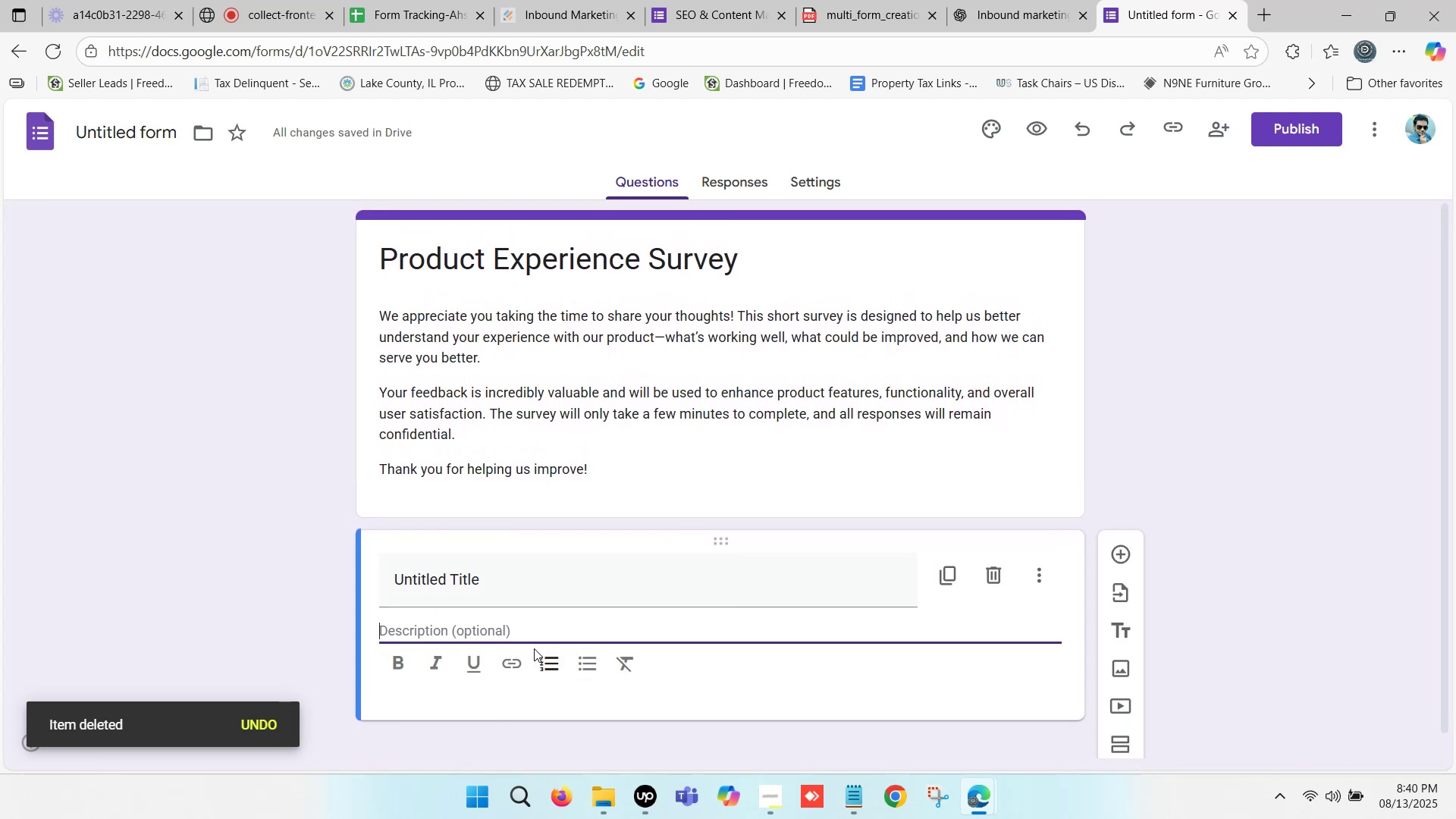 
key(Control+V)
 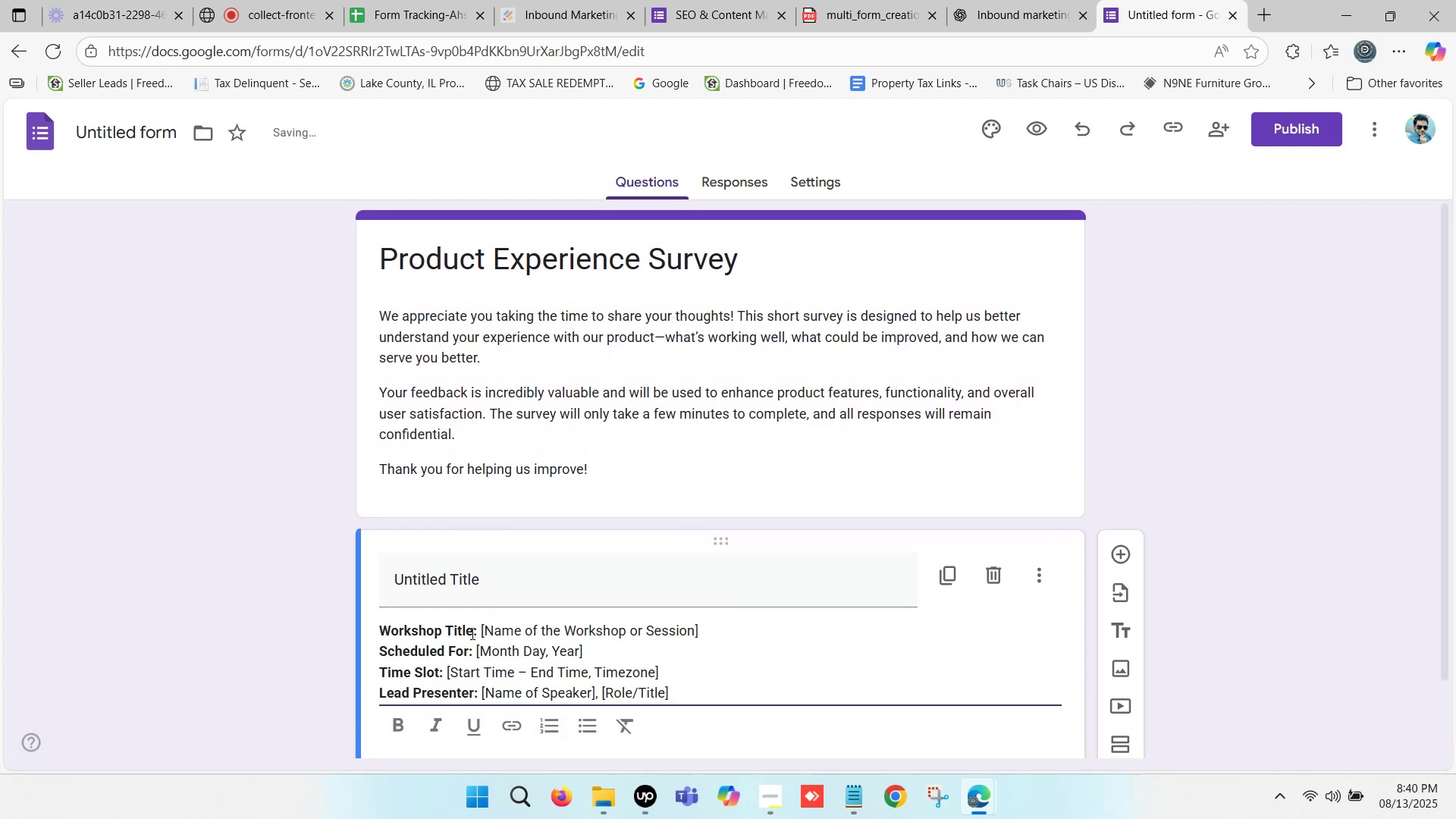 
scroll: coordinate [466, 626], scroll_direction: down, amount: 1.0
 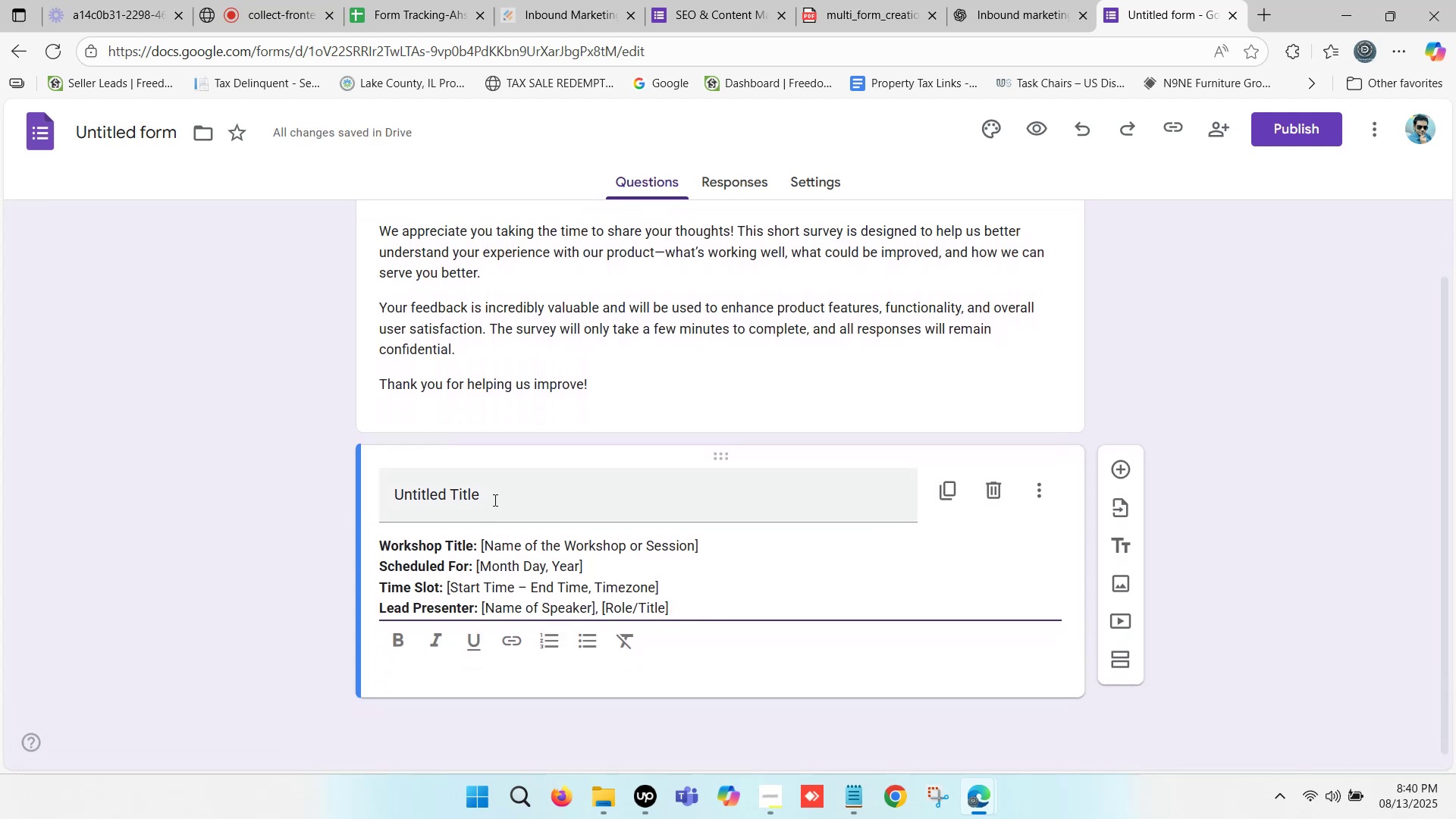 
left_click([497, 497])
 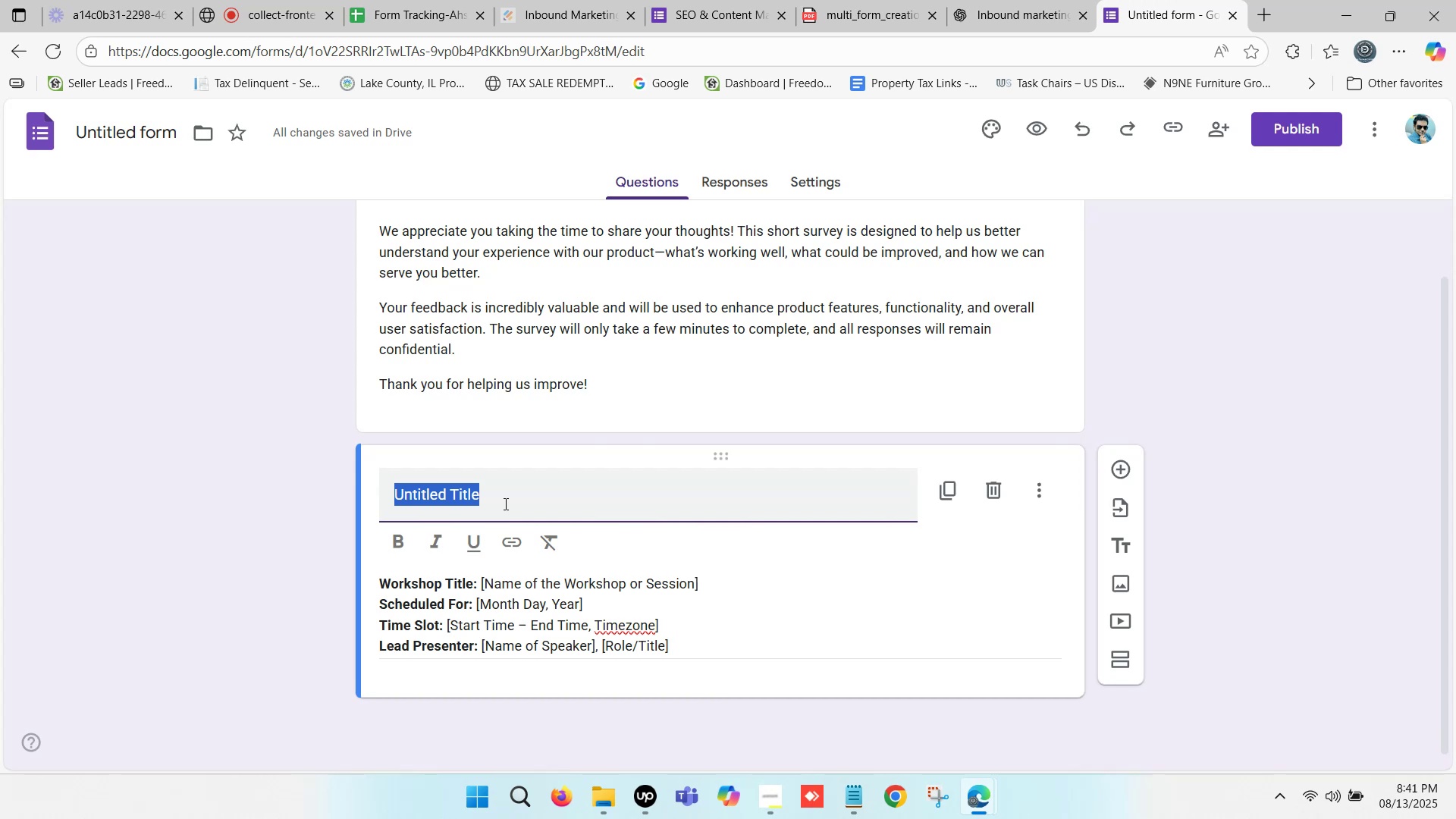 
wait(25.86)
 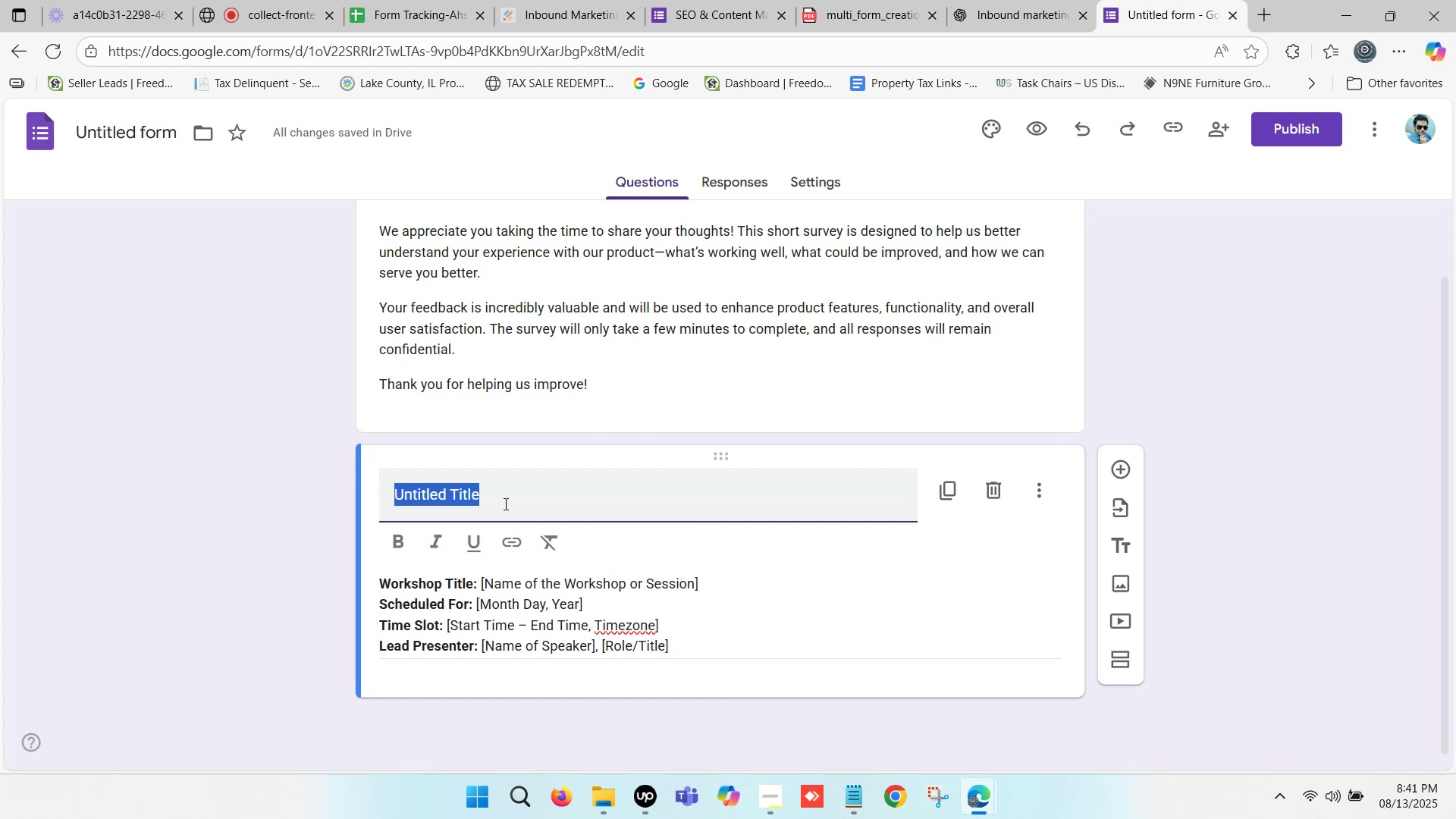 
left_click([978, 0])
 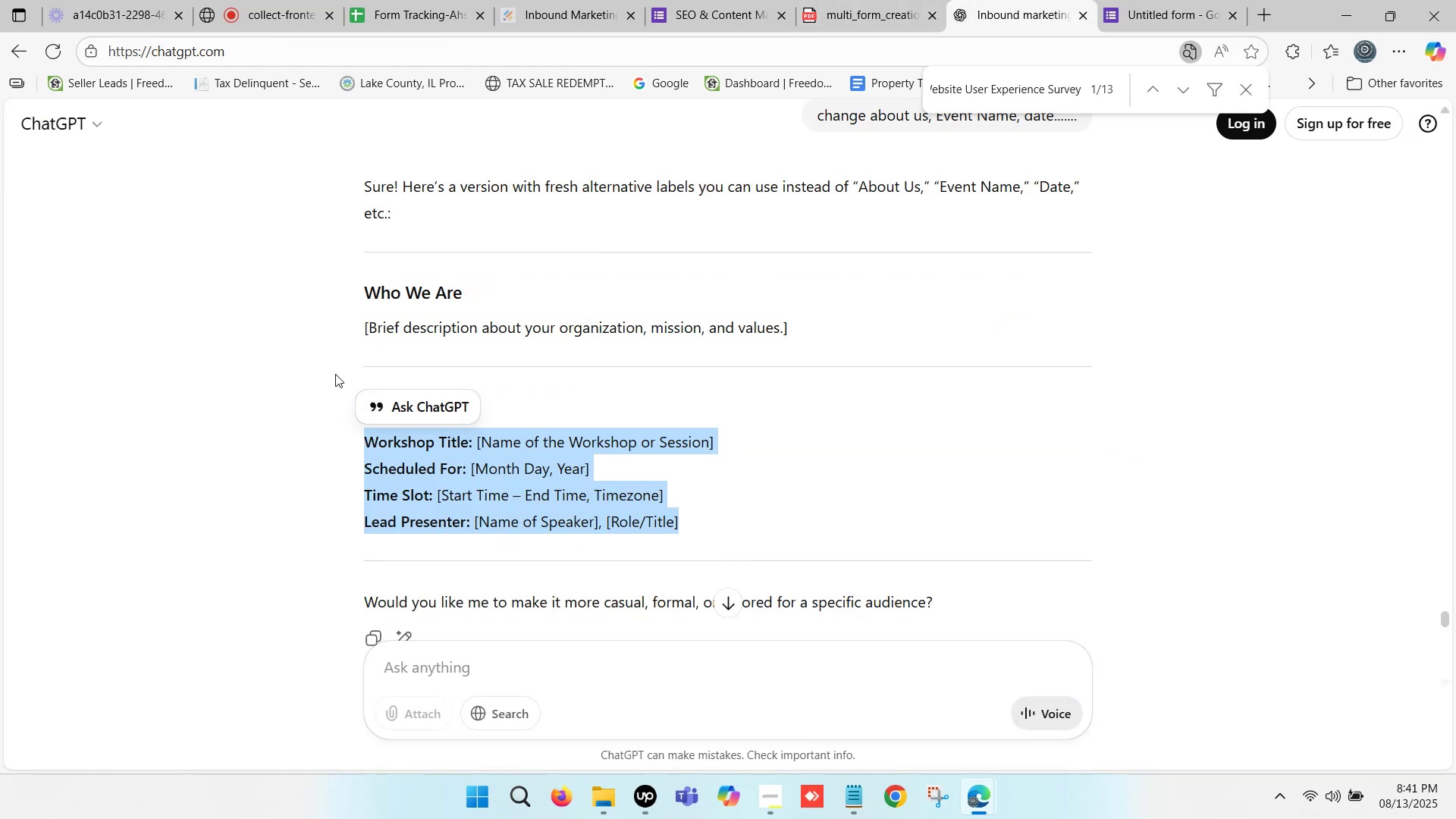 
left_click([318, 380])
 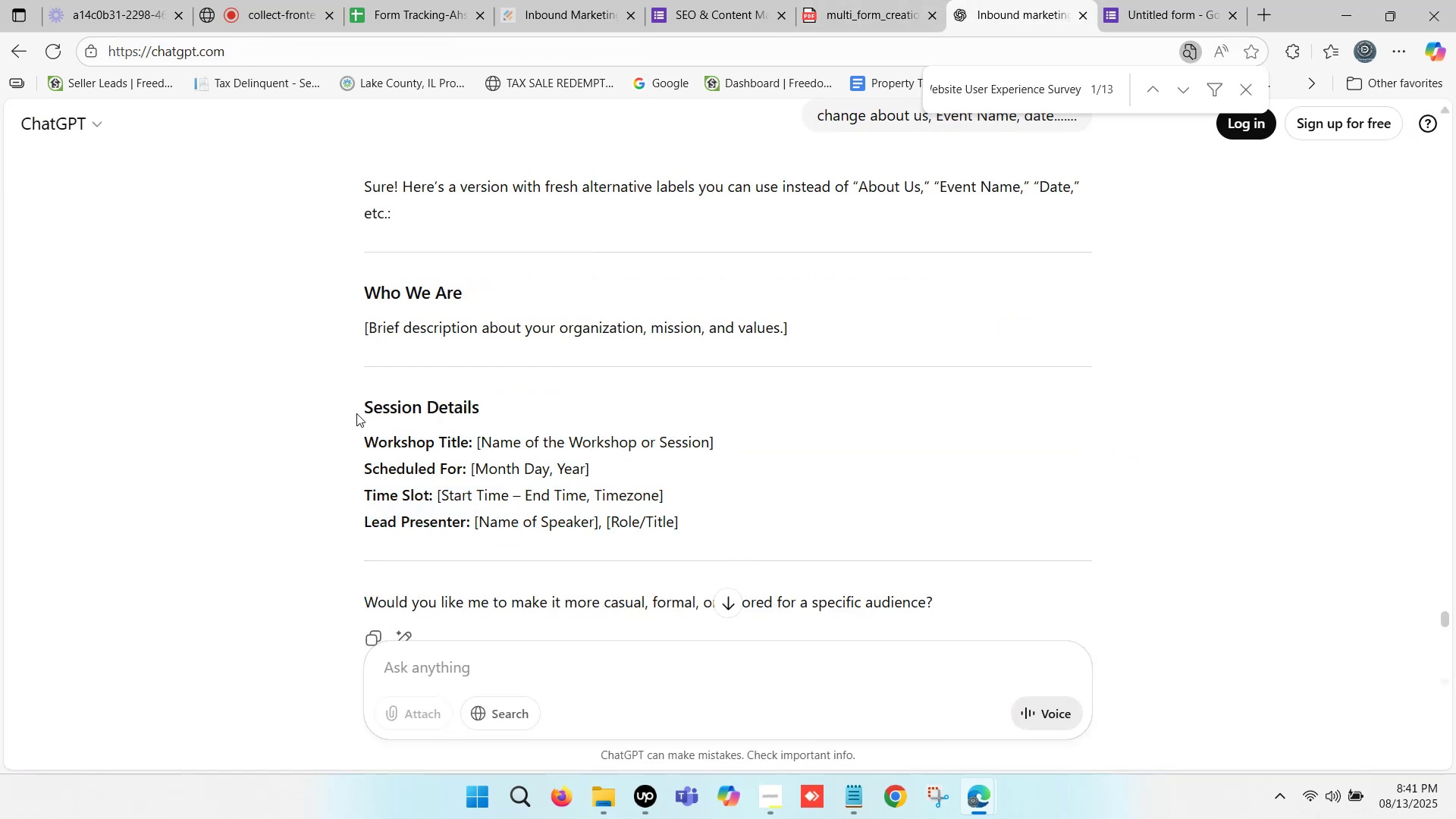 
left_click_drag(start_coordinate=[365, 409], to_coordinate=[478, 410])
 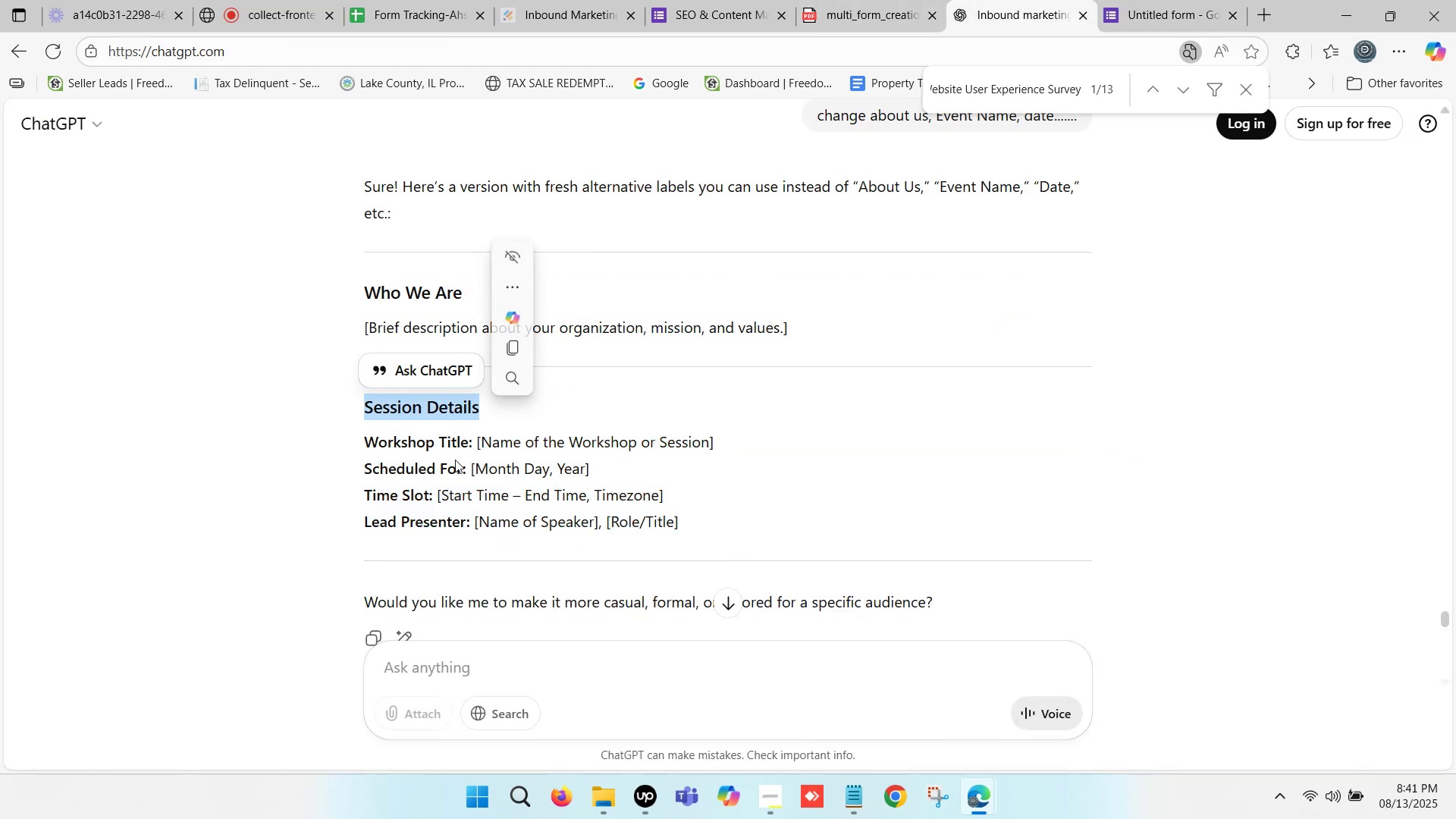 
key(Control+C)
 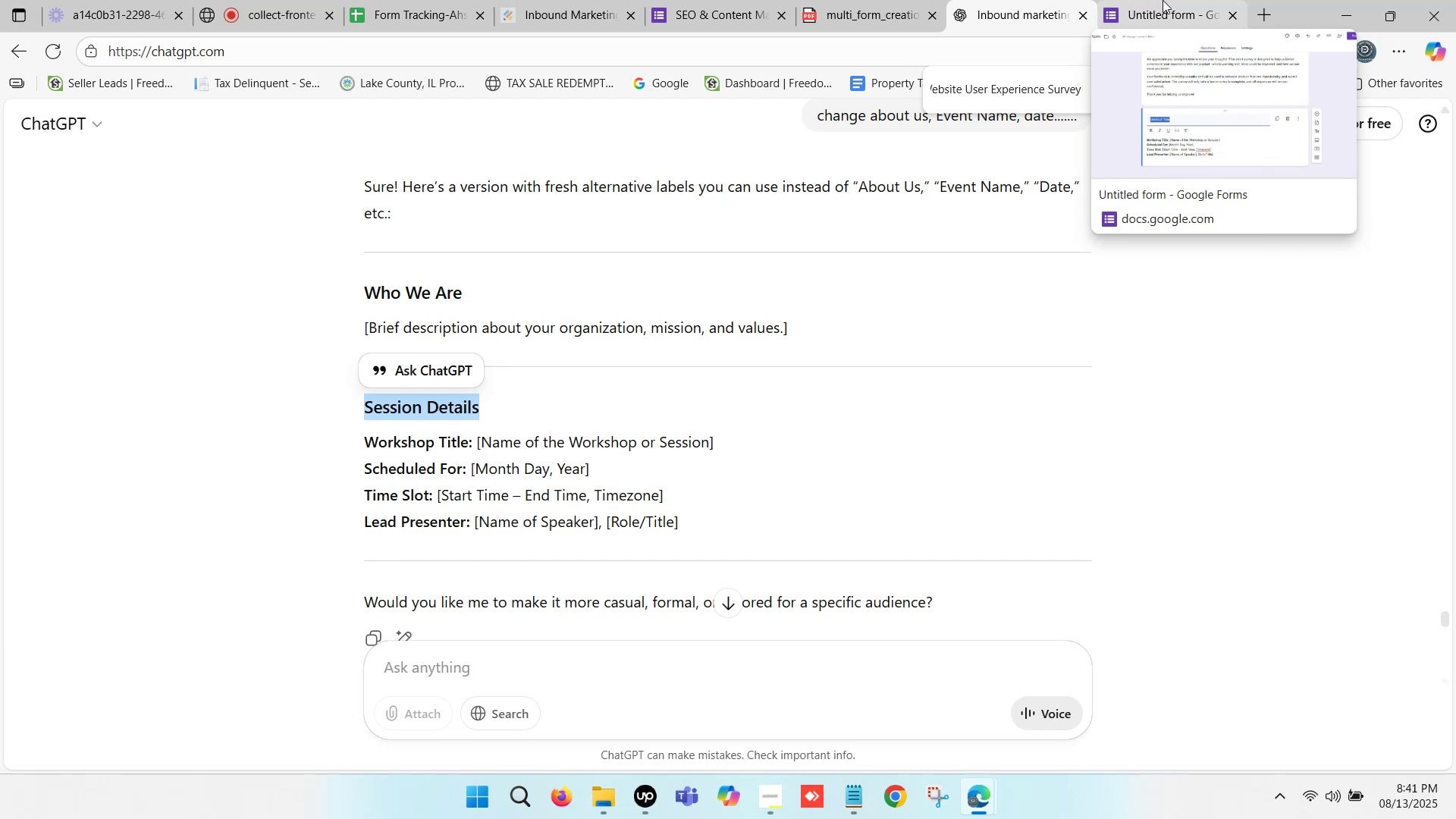 
left_click([1163, 0])
 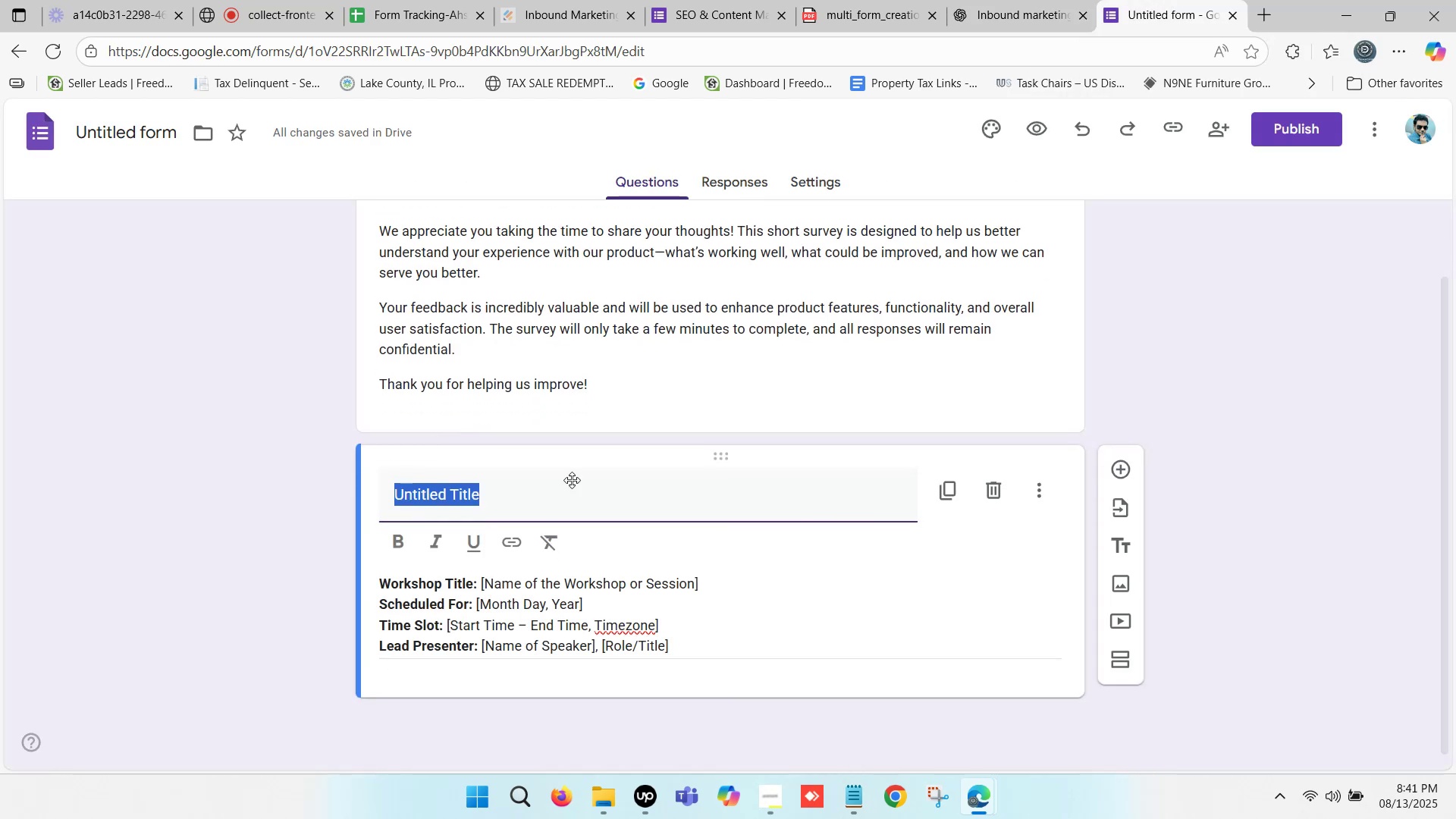 
key(Control+V)
 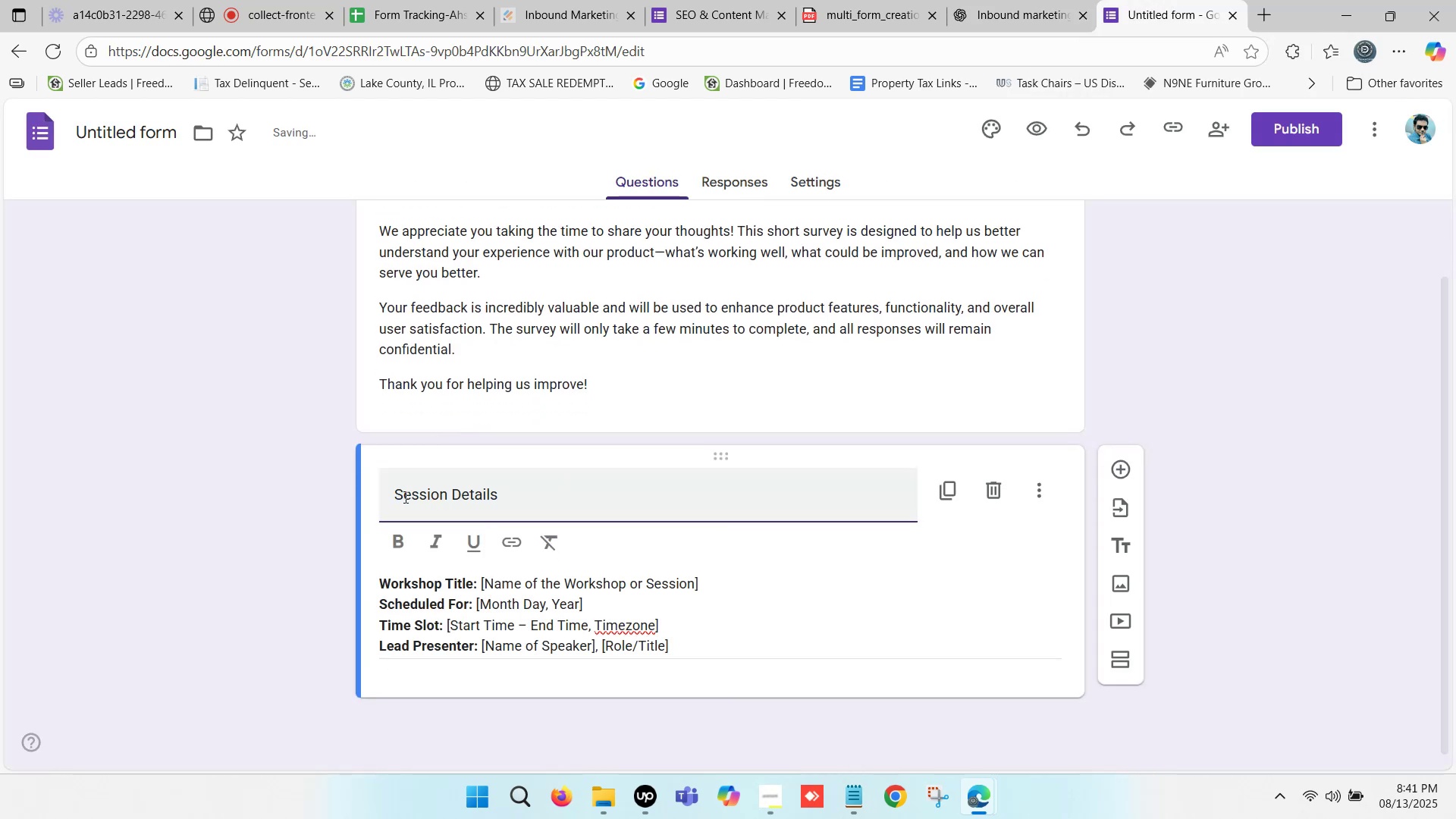 
left_click_drag(start_coordinate=[394, 491], to_coordinate=[343, 491])
 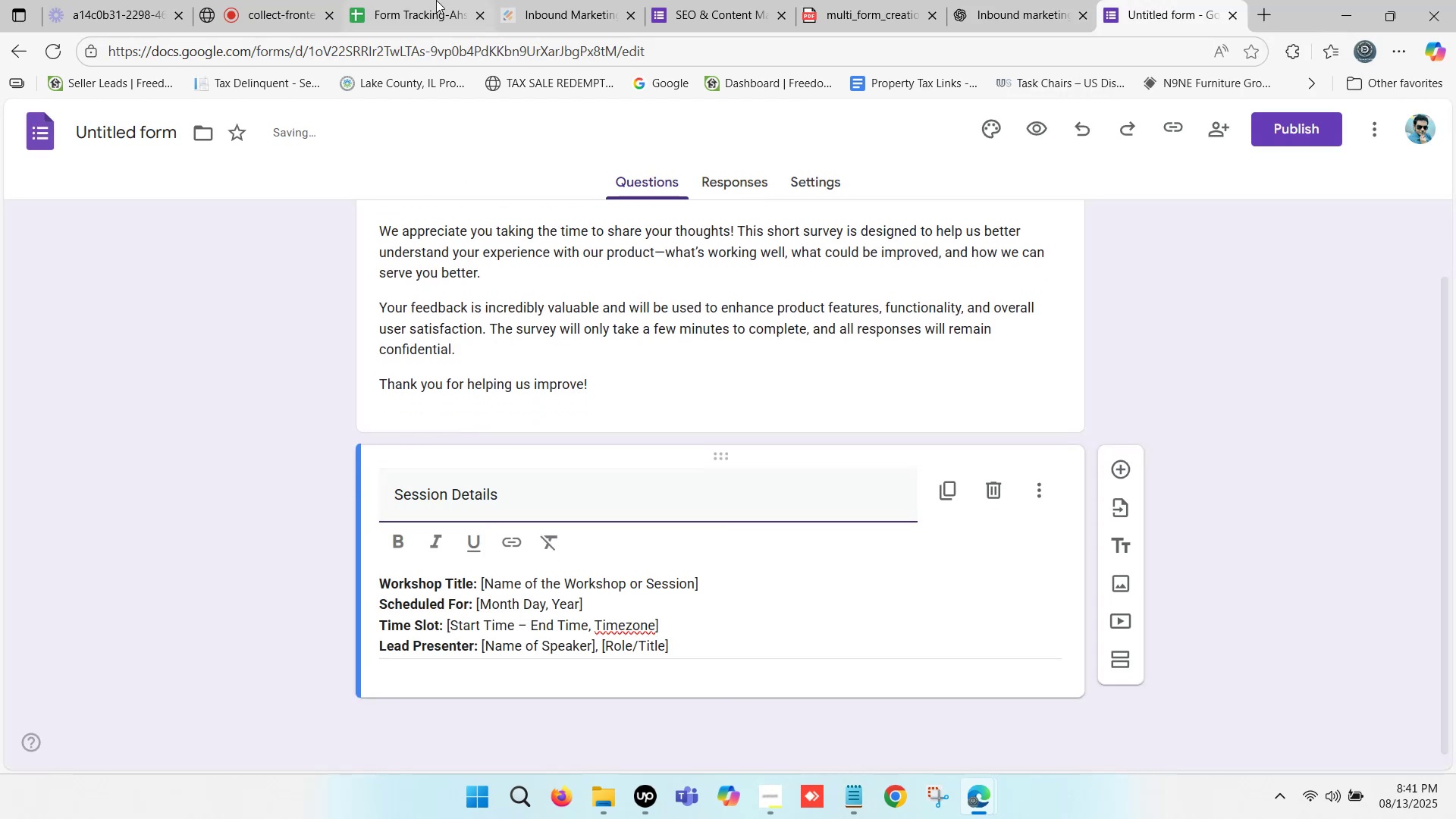 
left_click([436, 0])
 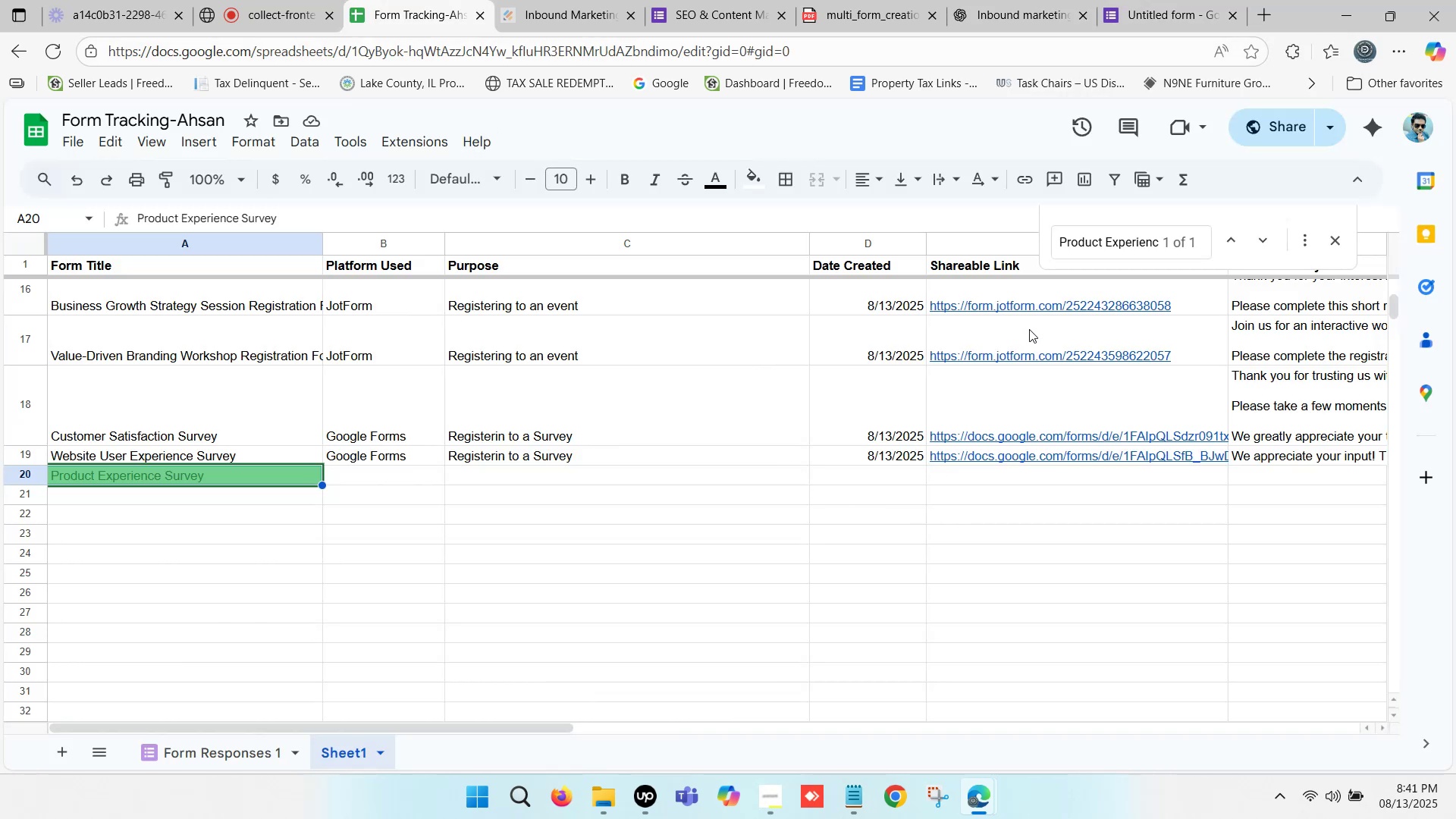 
left_click([1015, 364])
 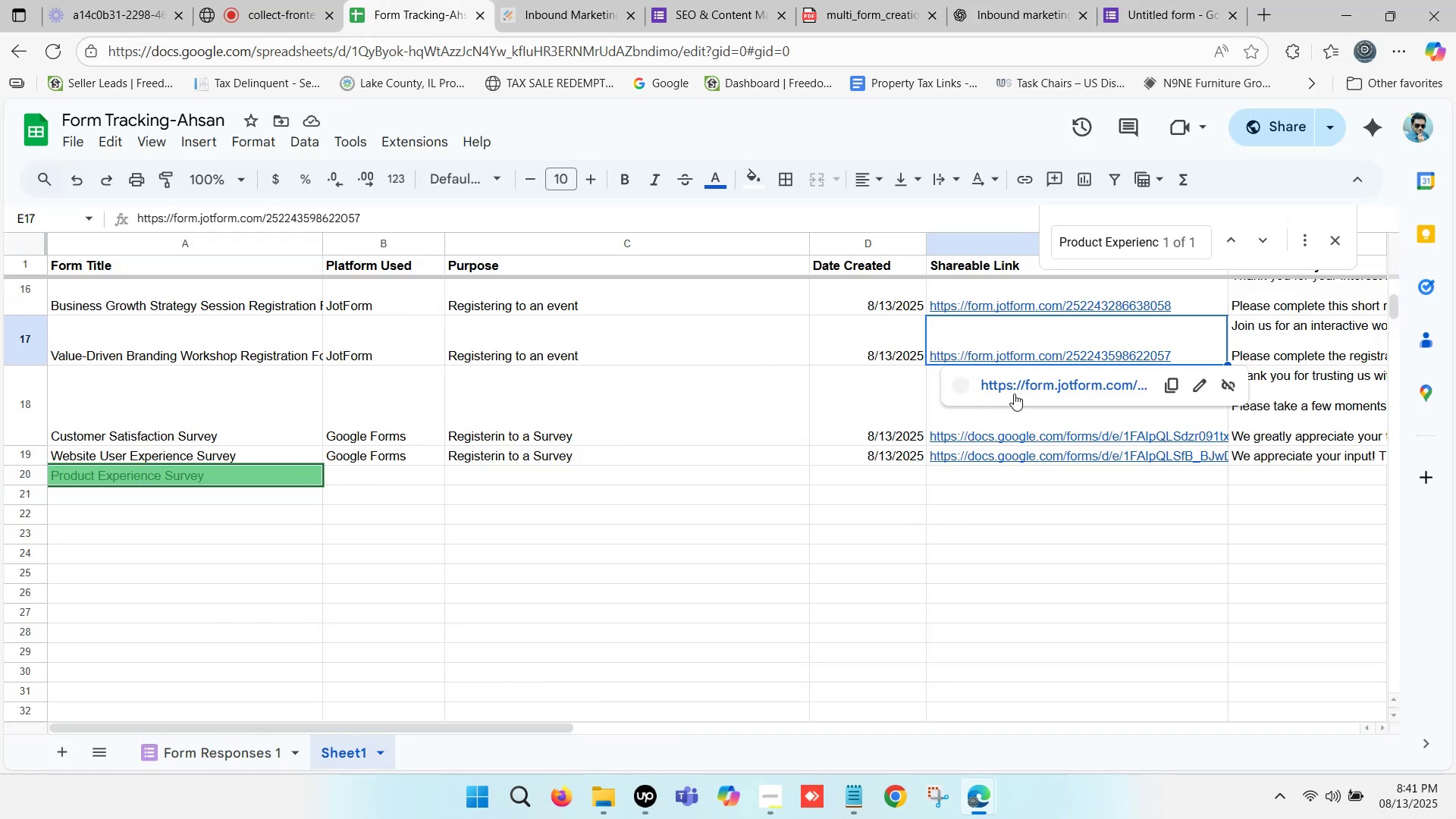 
left_click([1021, 390])
 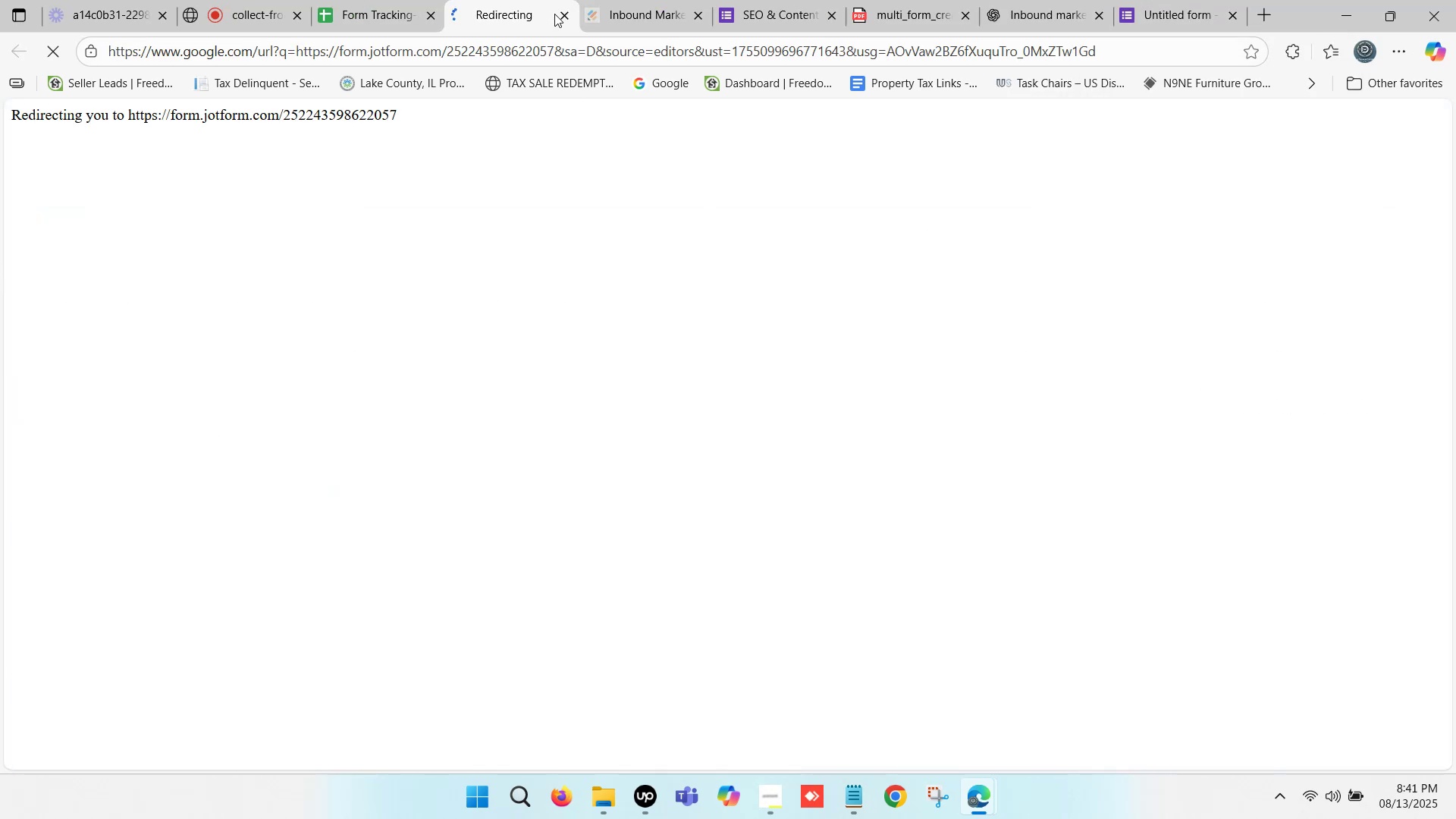 
left_click([513, 0])
 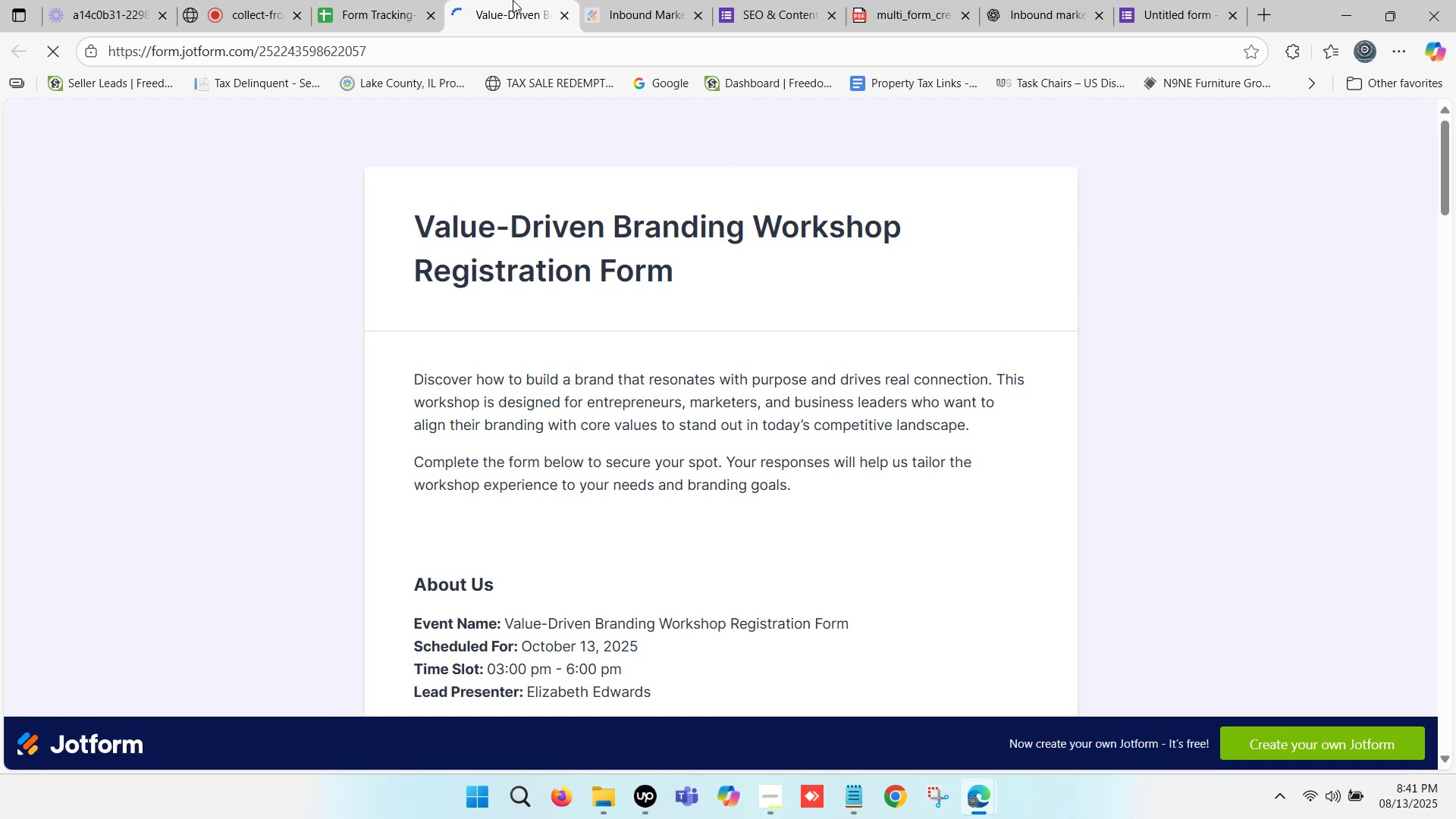 
scroll: coordinate [557, 347], scroll_direction: down, amount: 1.0
 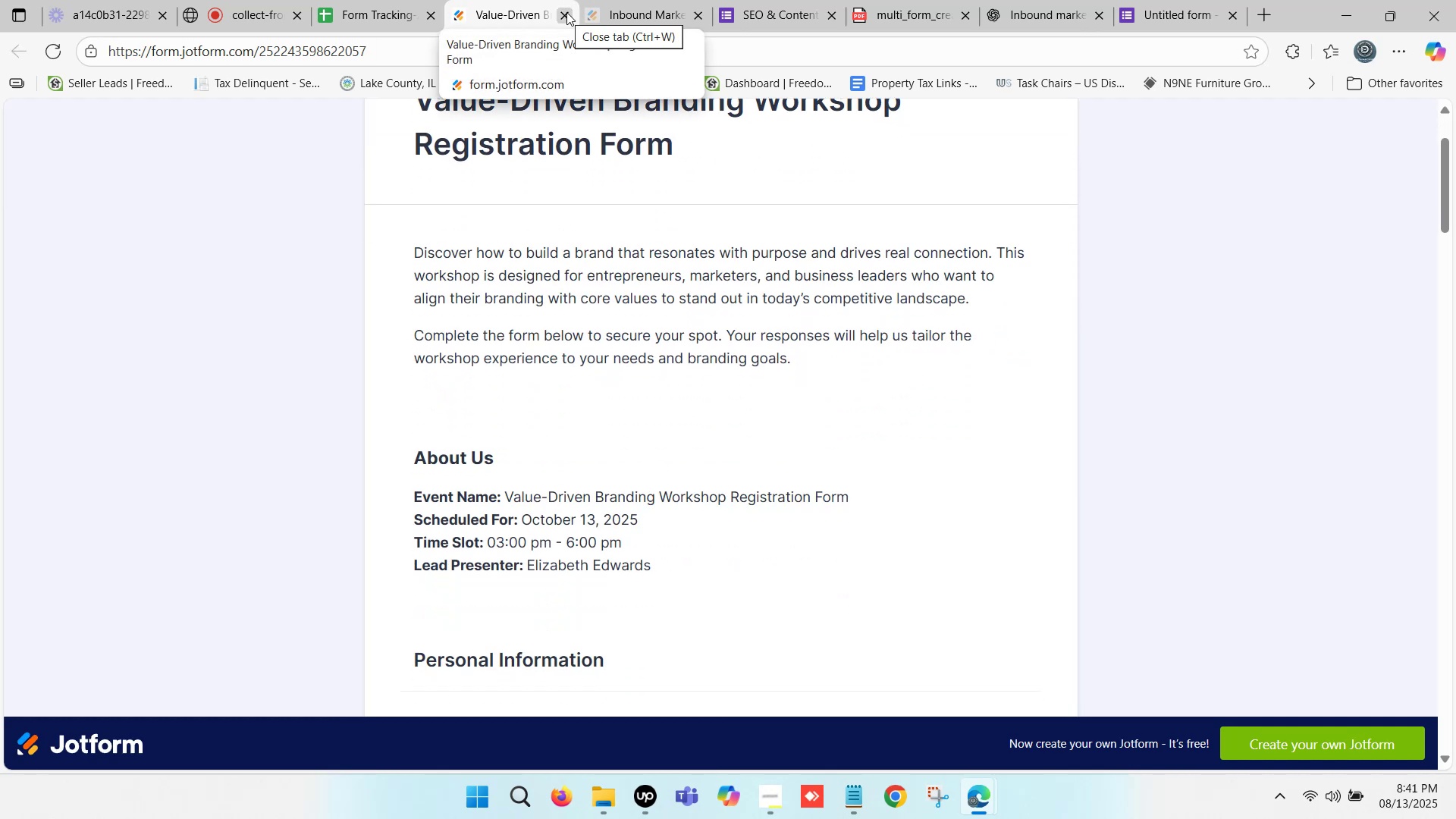 
left_click([565, 13])
 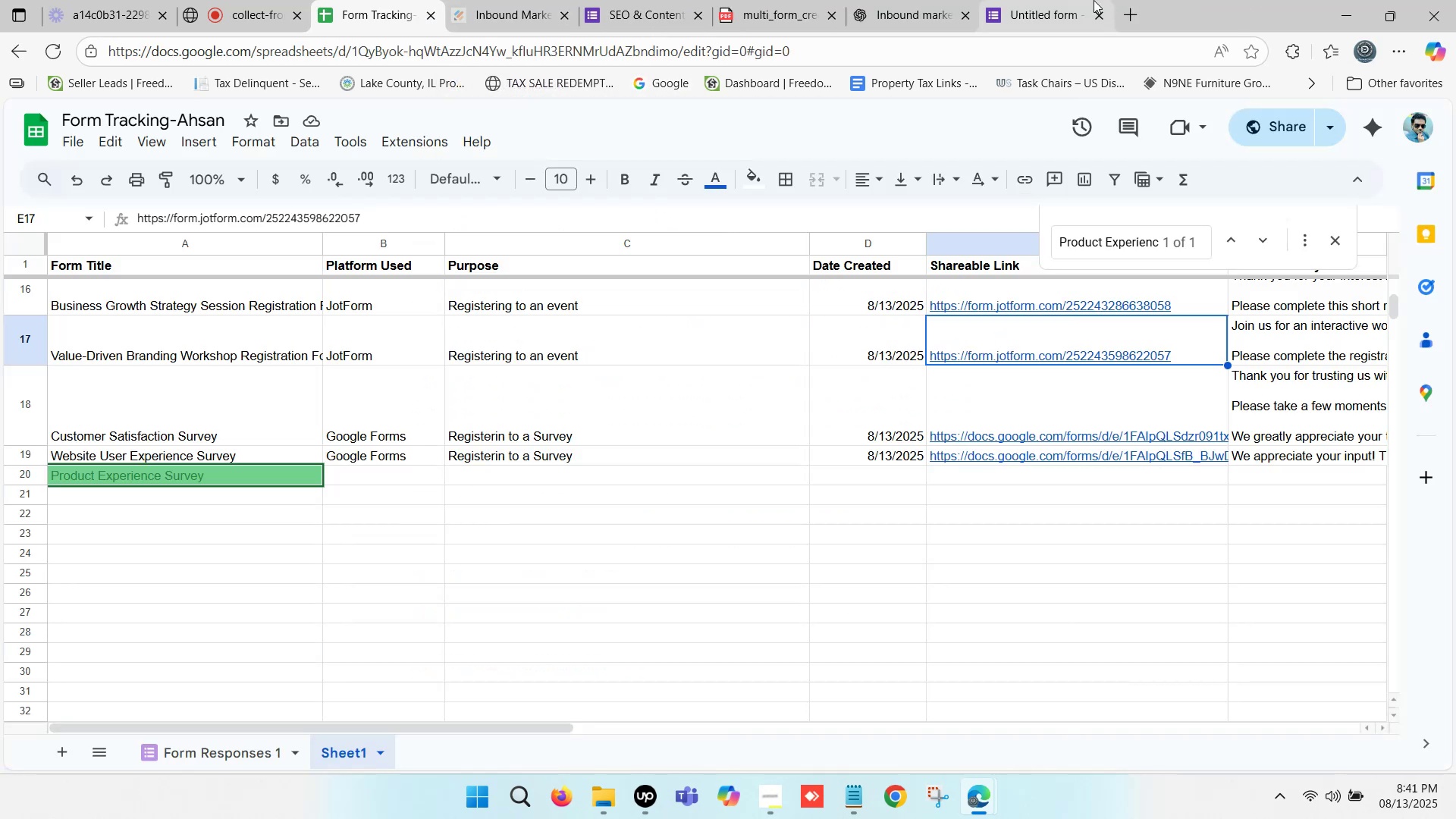 
left_click([1055, 0])
 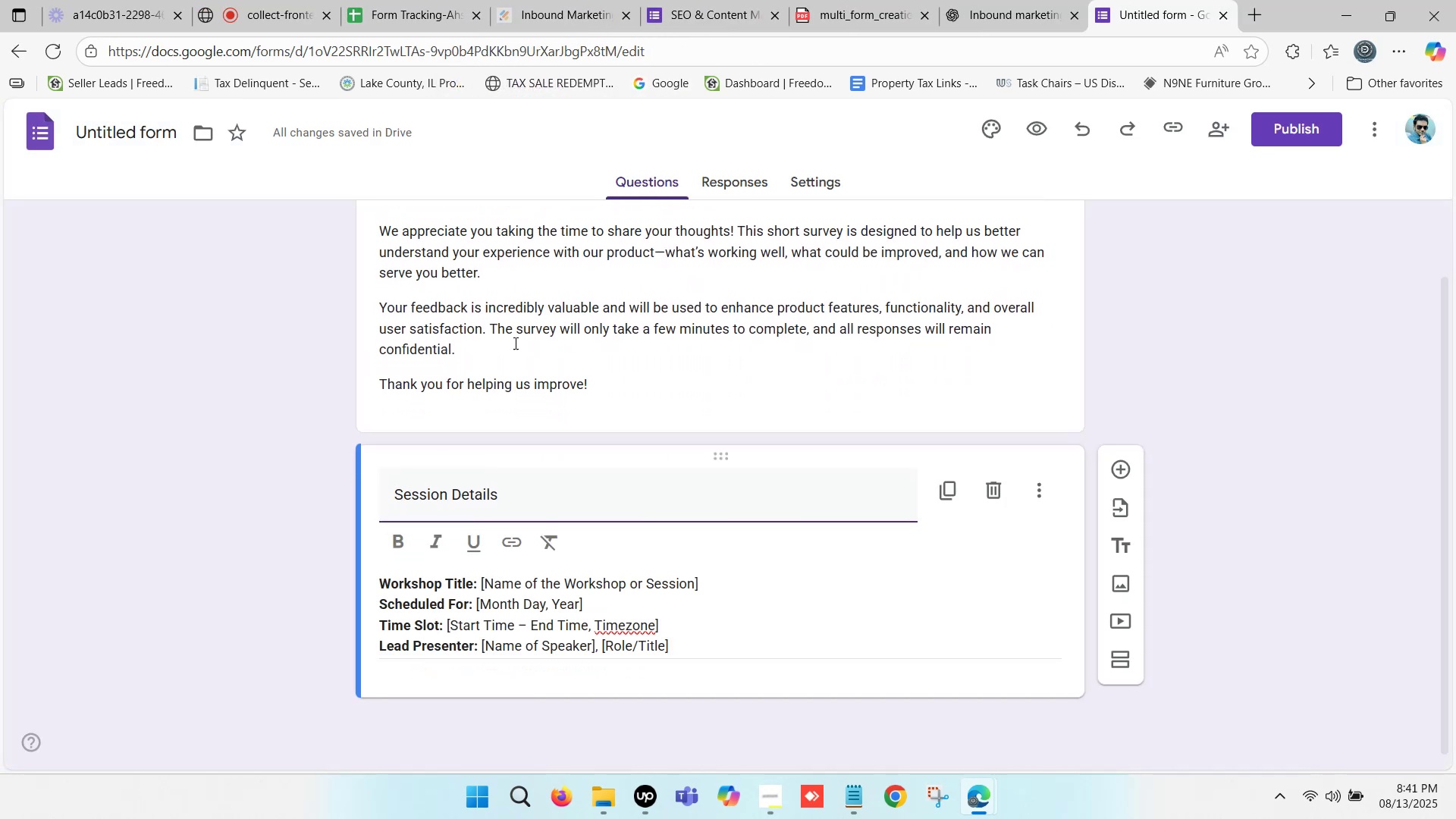 
scroll: coordinate [491, 366], scroll_direction: down, amount: 1.0
 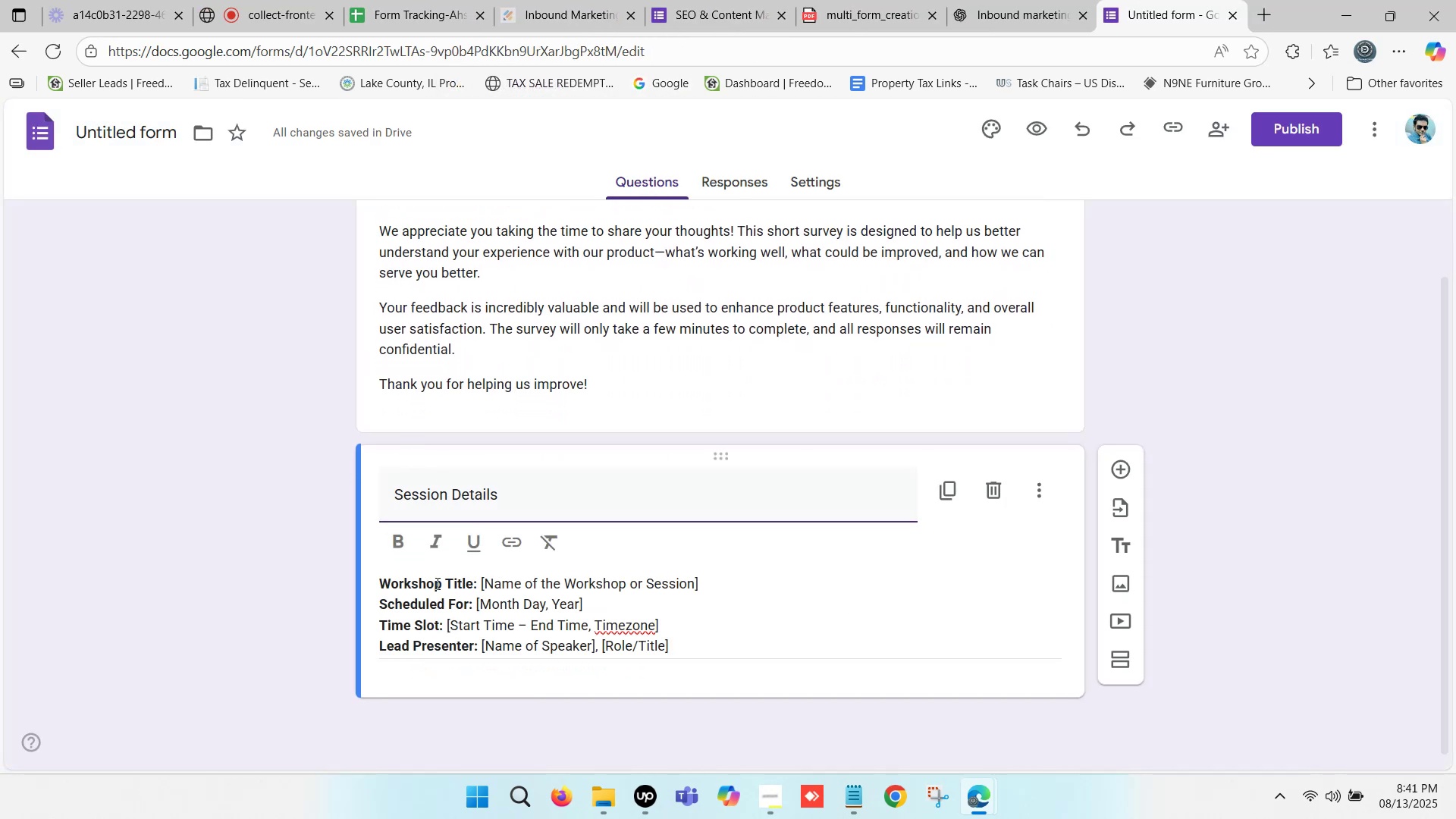 
scroll: coordinate [657, 278], scroll_direction: up, amount: 2.0
 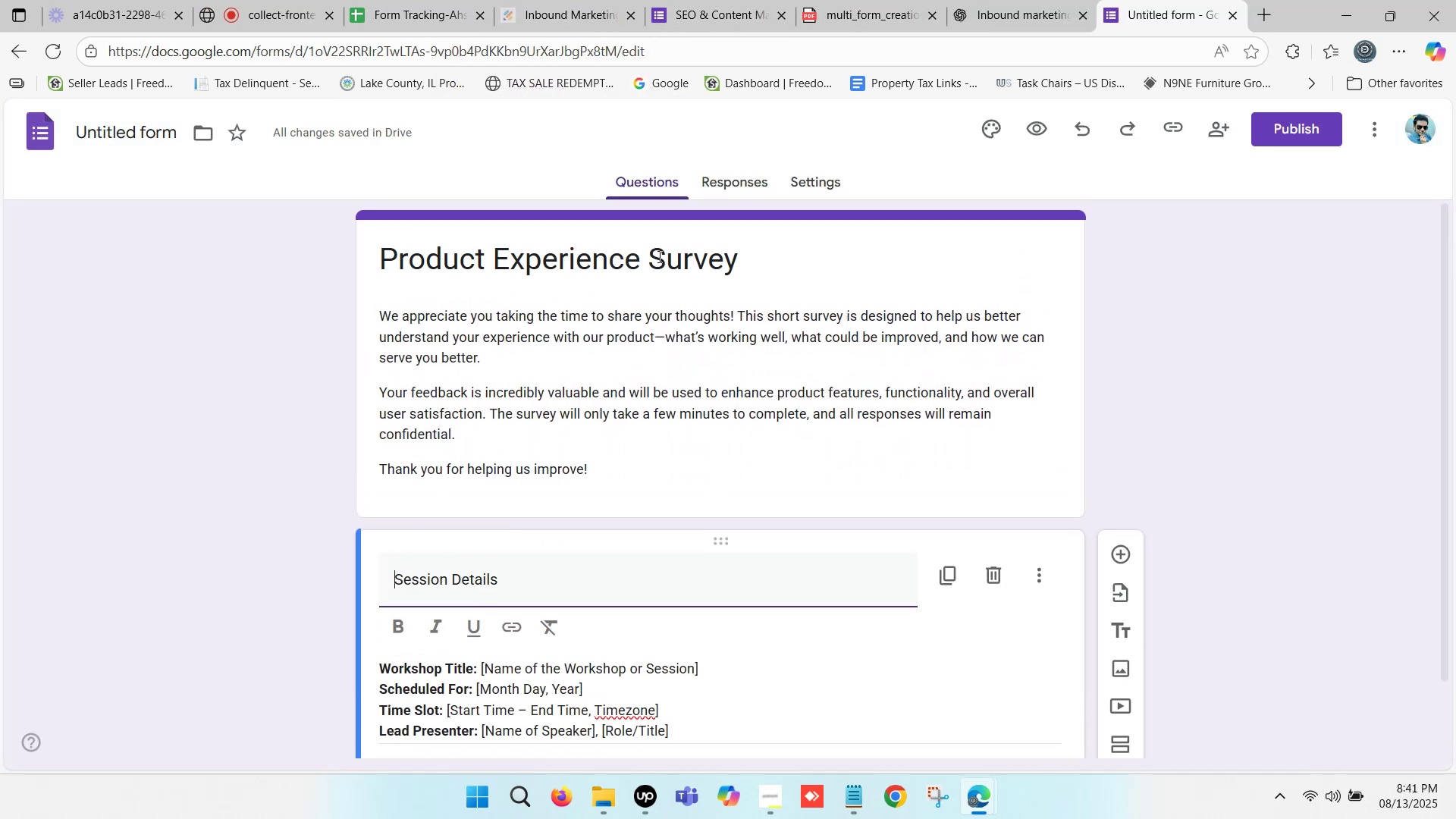 
left_click_drag(start_coordinate=[658, 252], to_coordinate=[735, 260])
 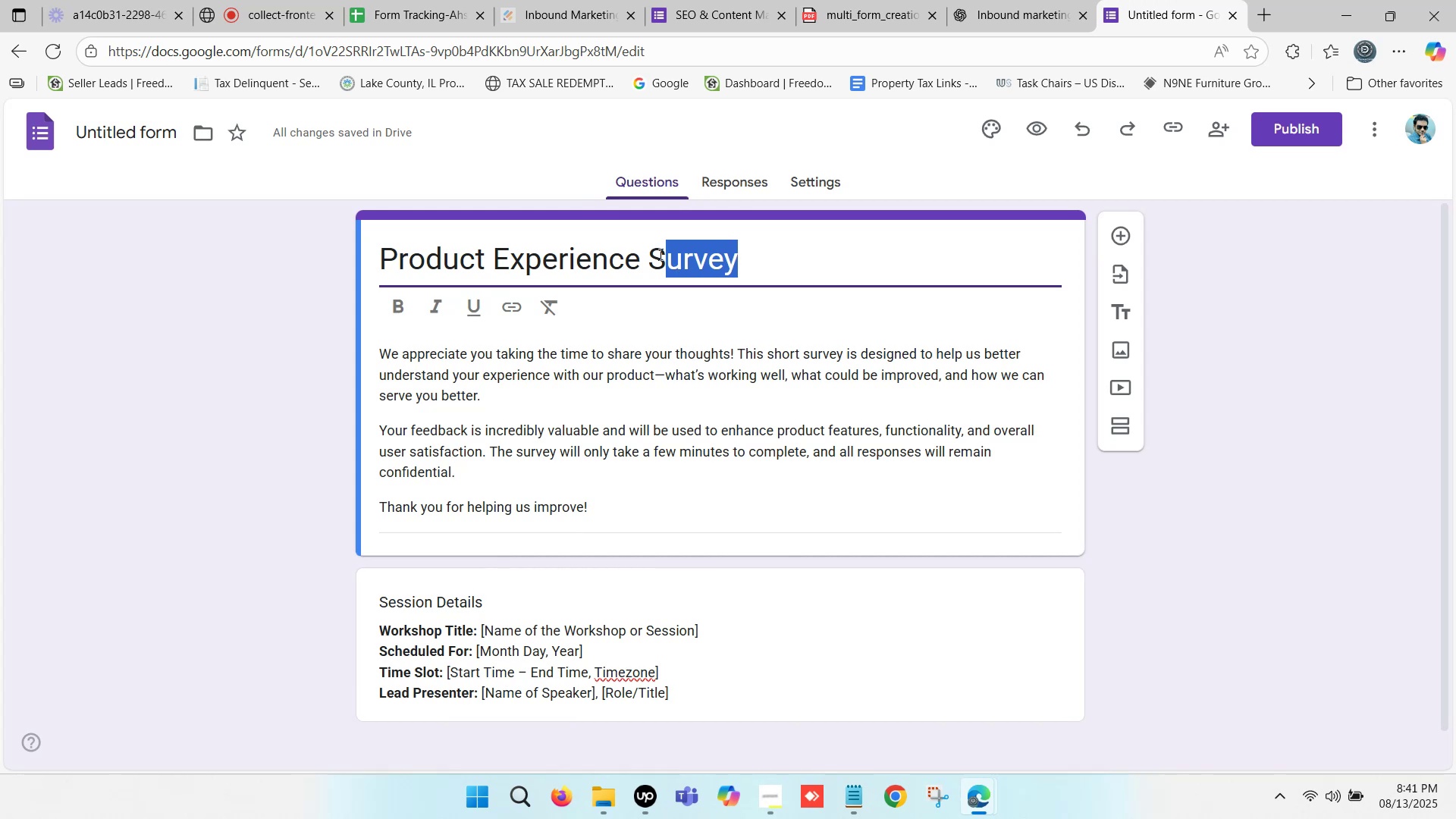 
left_click([654, 250])
 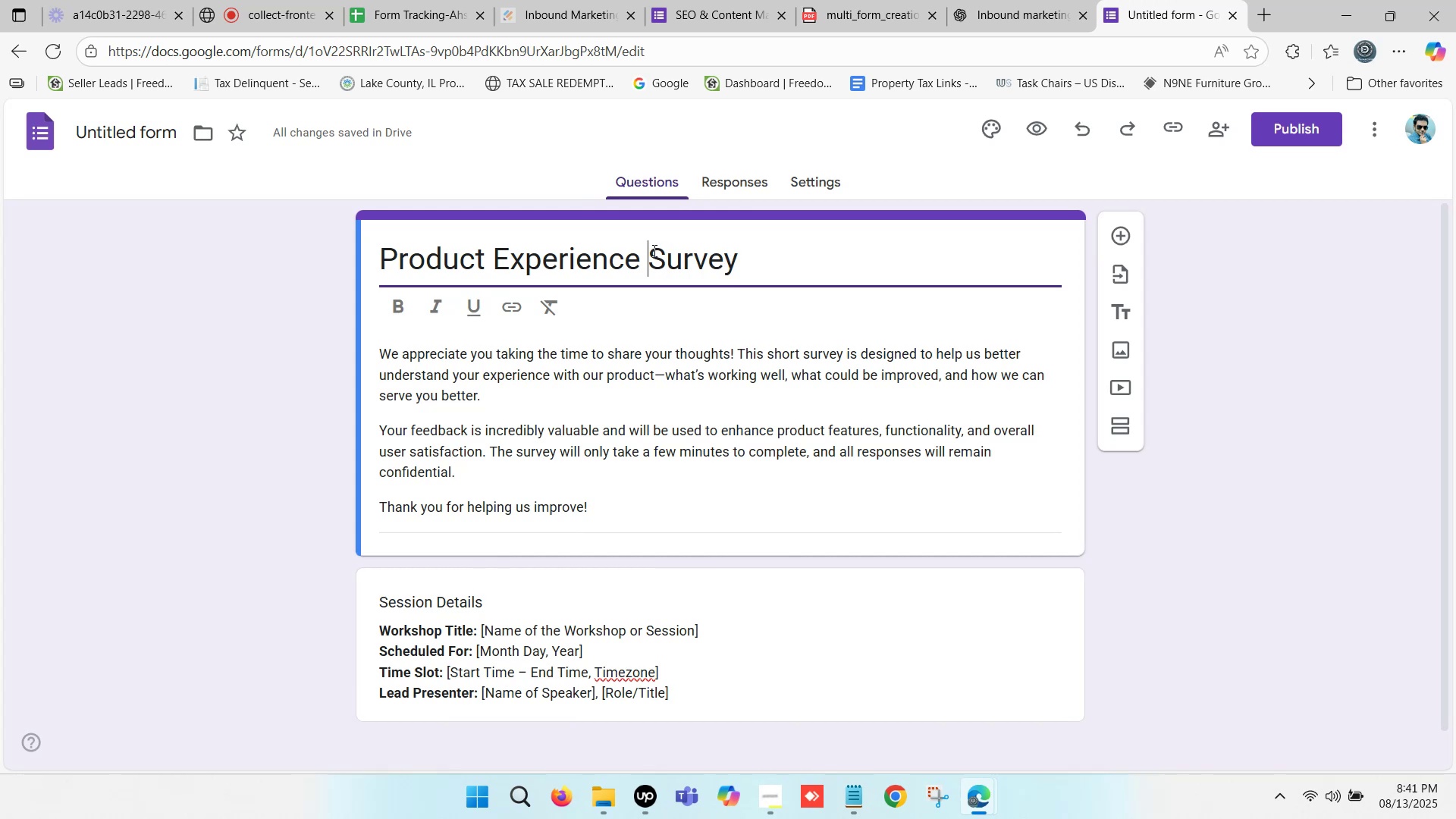 
left_click_drag(start_coordinate=[653, 250], to_coordinate=[732, 256])
 